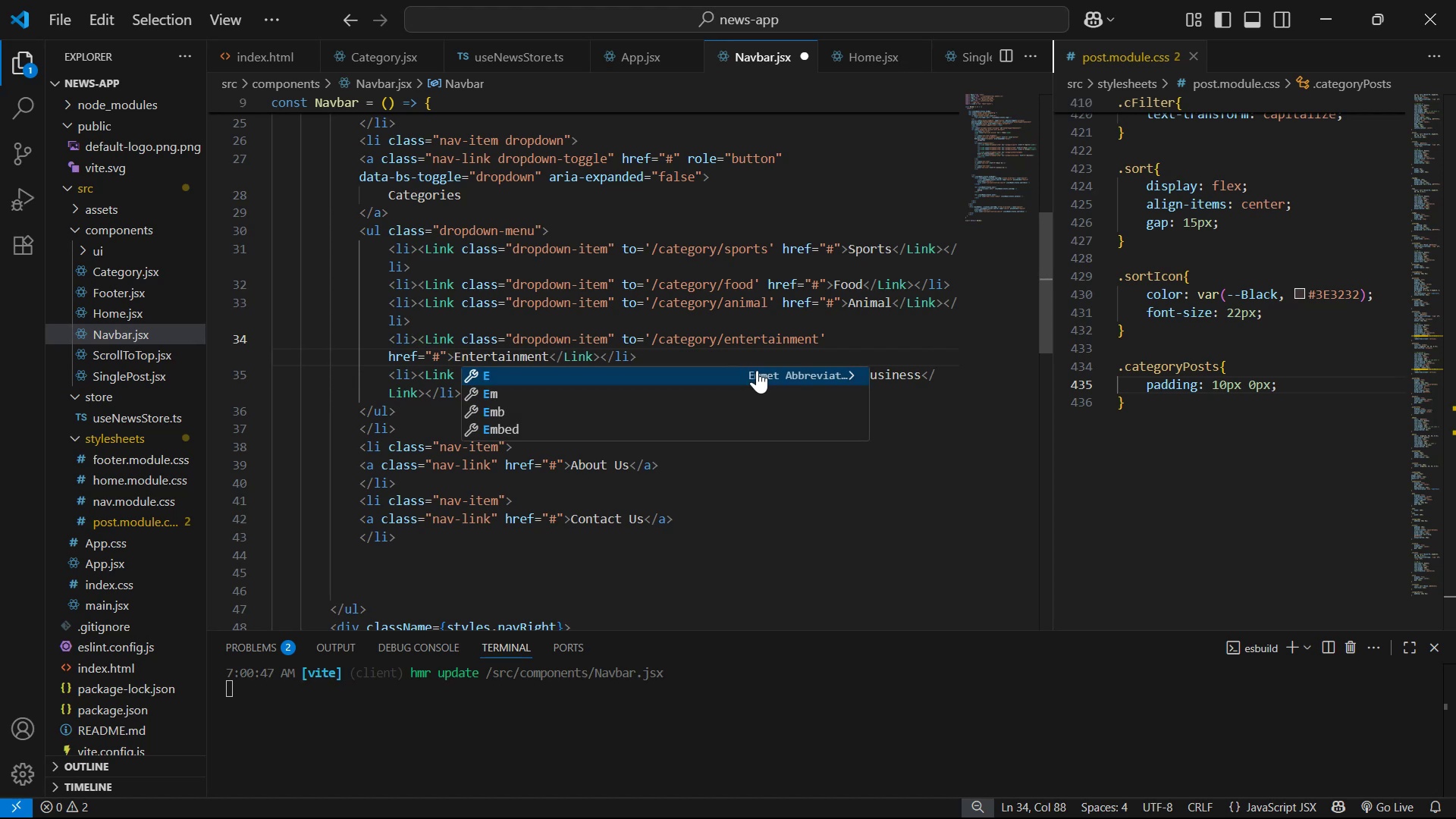 
key(Alt+AltLeft)
 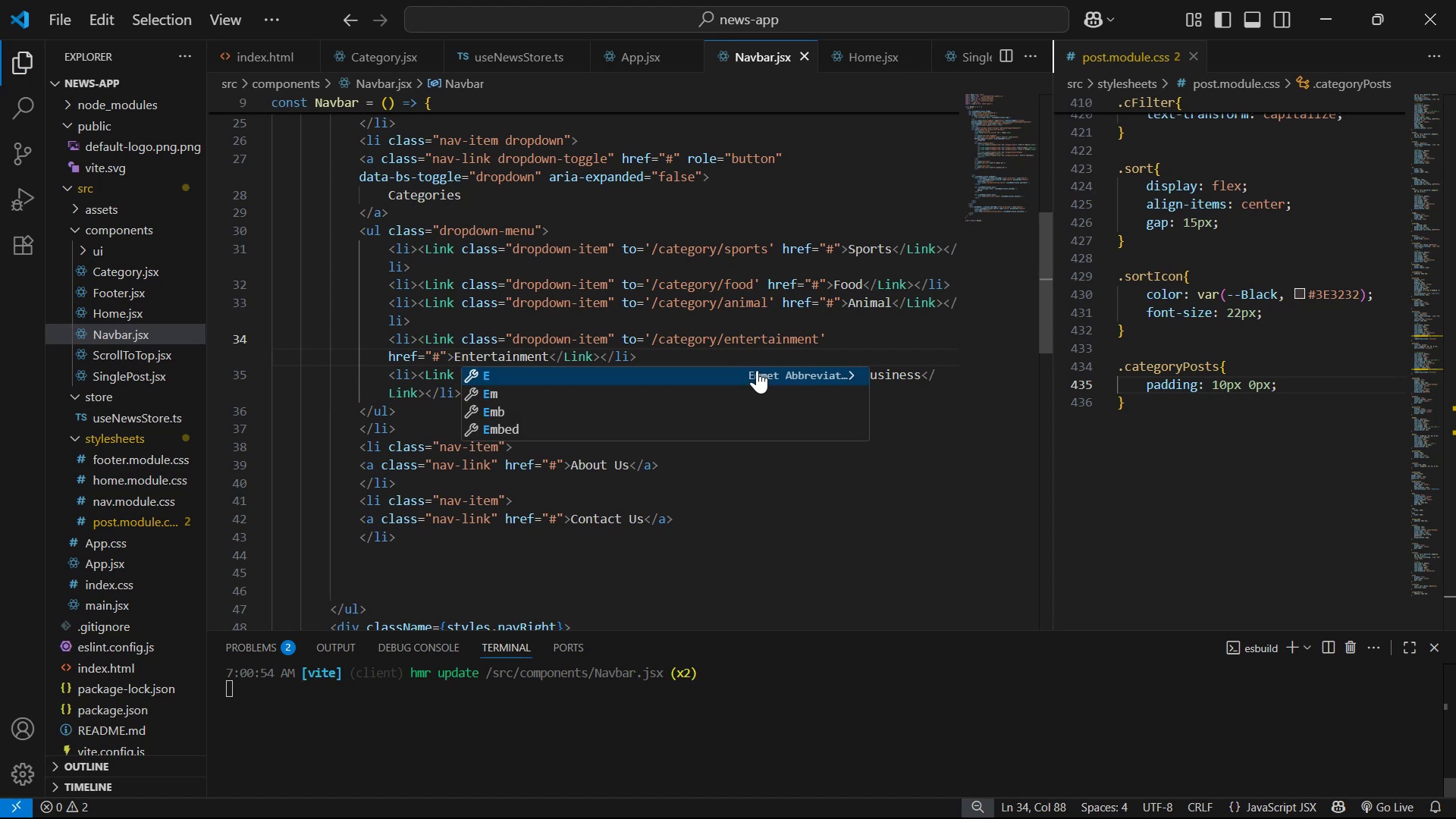 
key(Alt+Tab)
 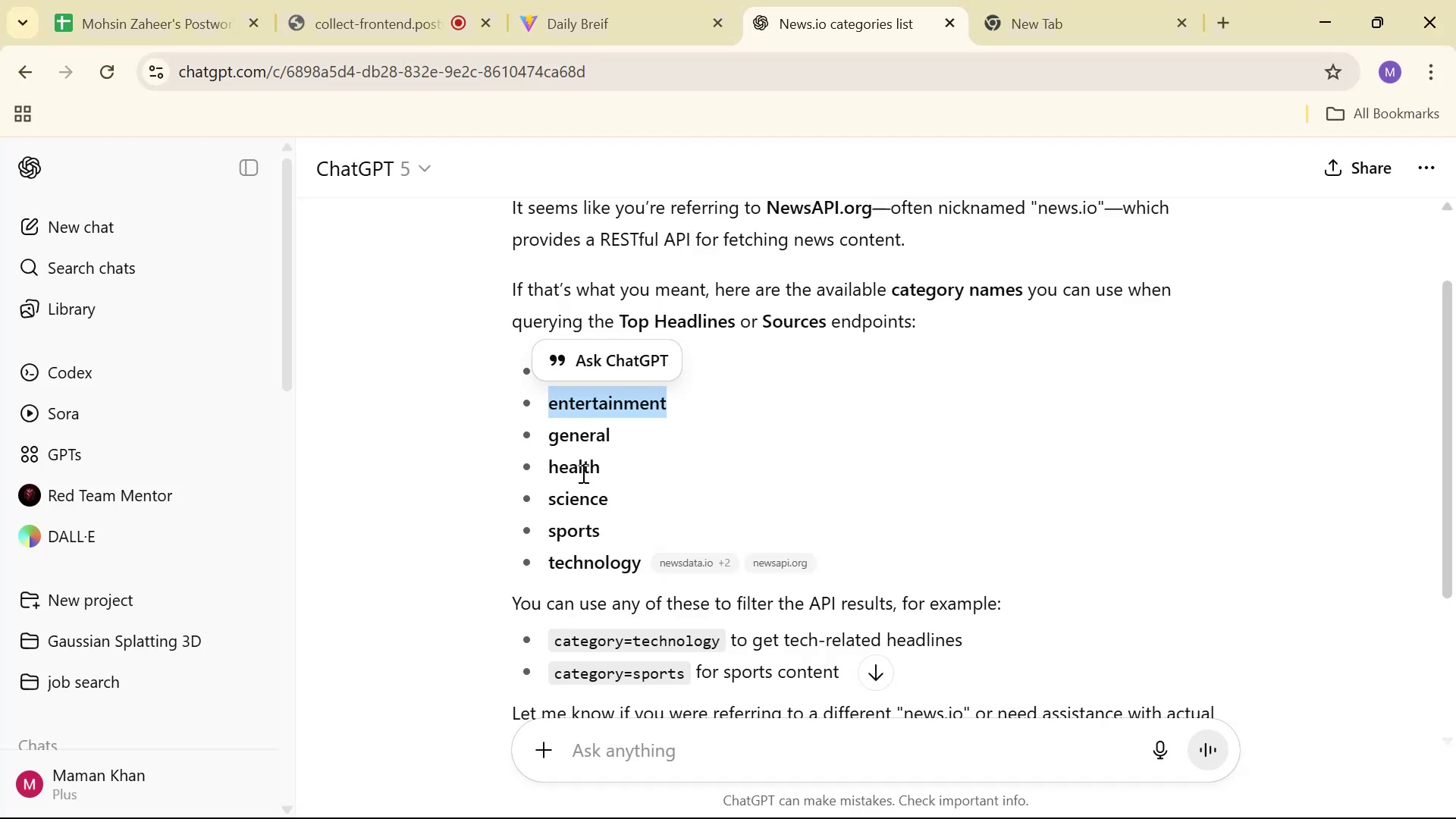 
scroll: coordinate [653, 463], scroll_direction: down, amount: 3.0
 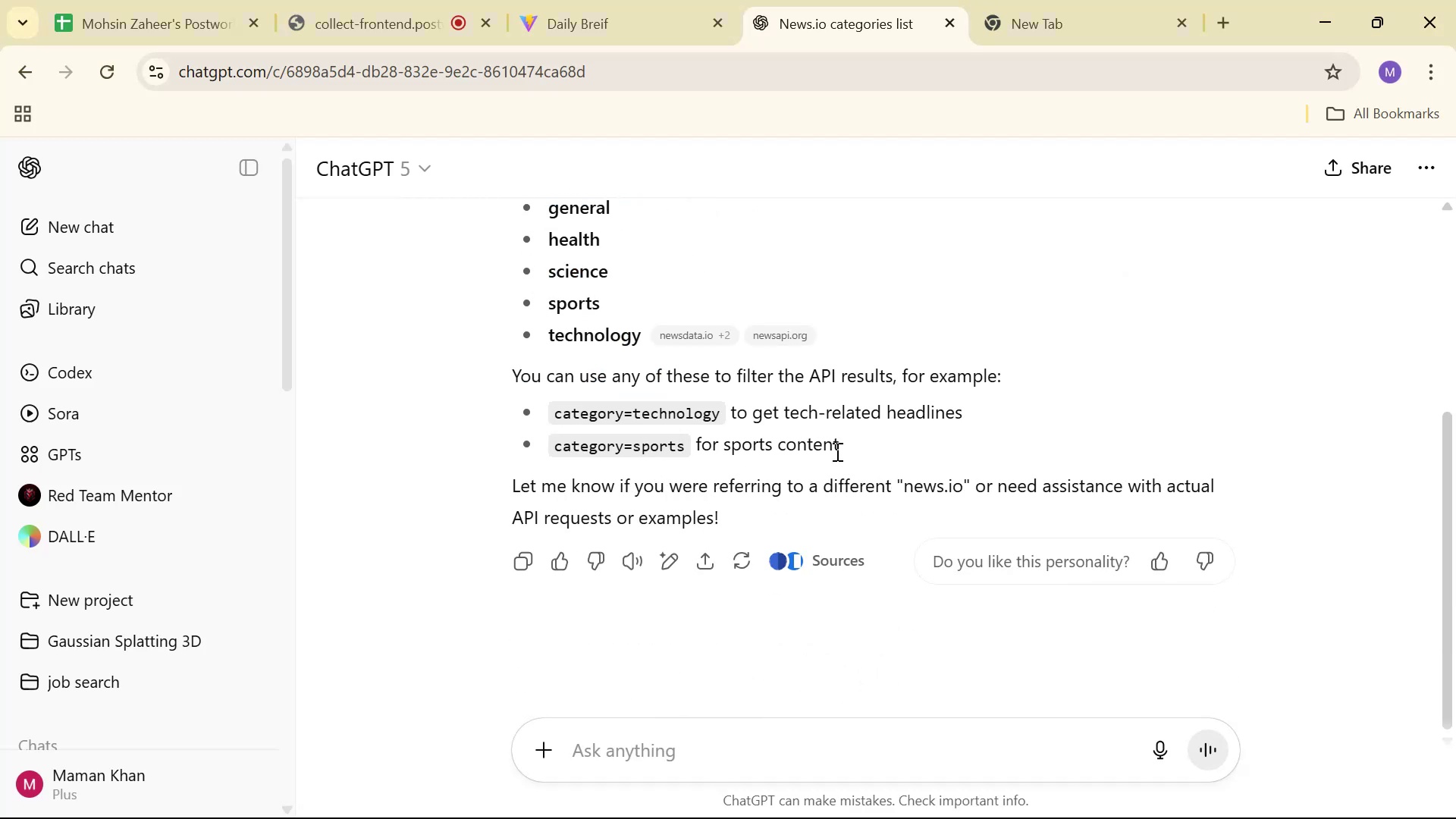 
scroll: coordinate [880, 462], scroll_direction: up, amount: 2.0
 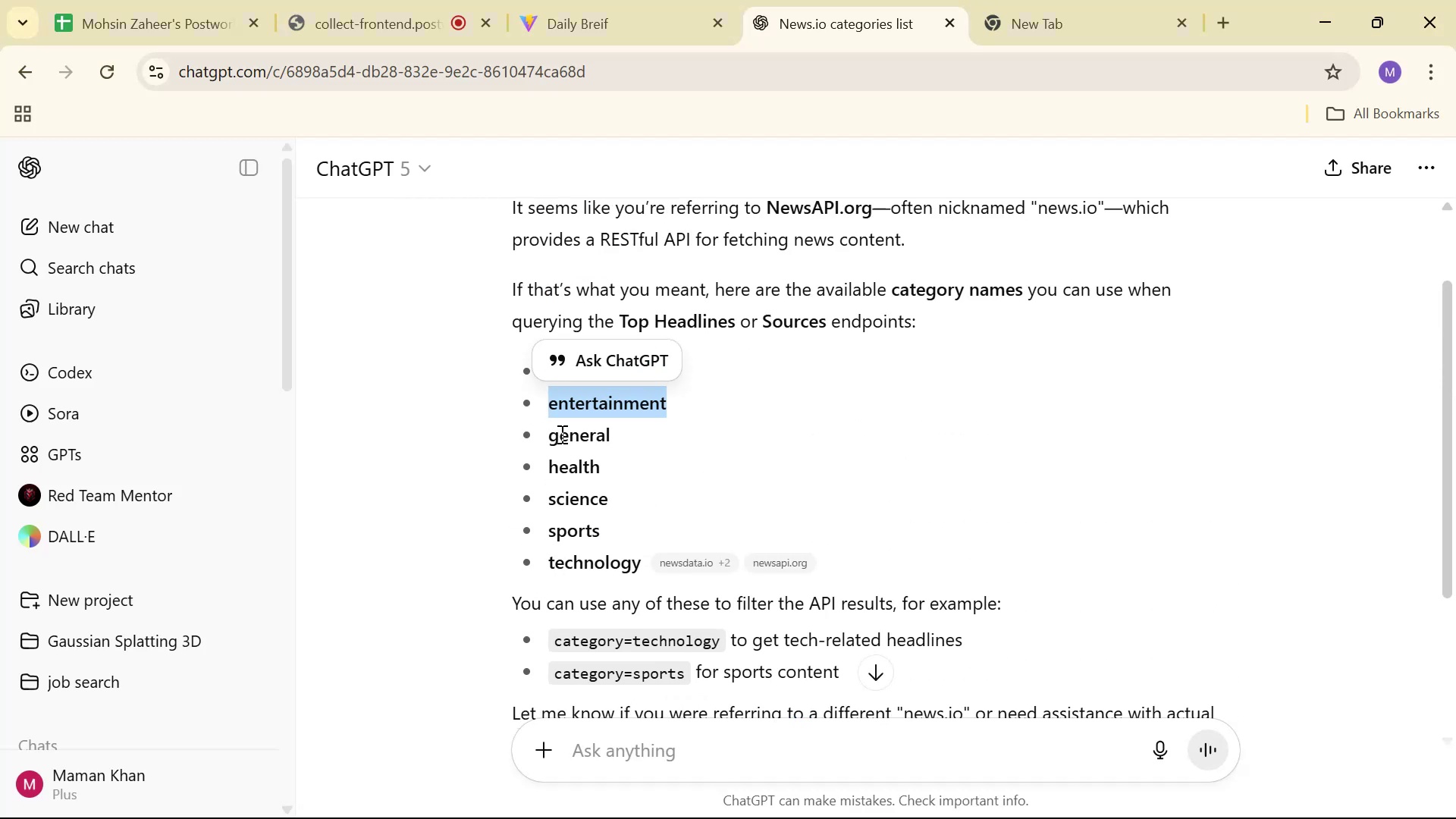 
key(Alt+AltLeft)
 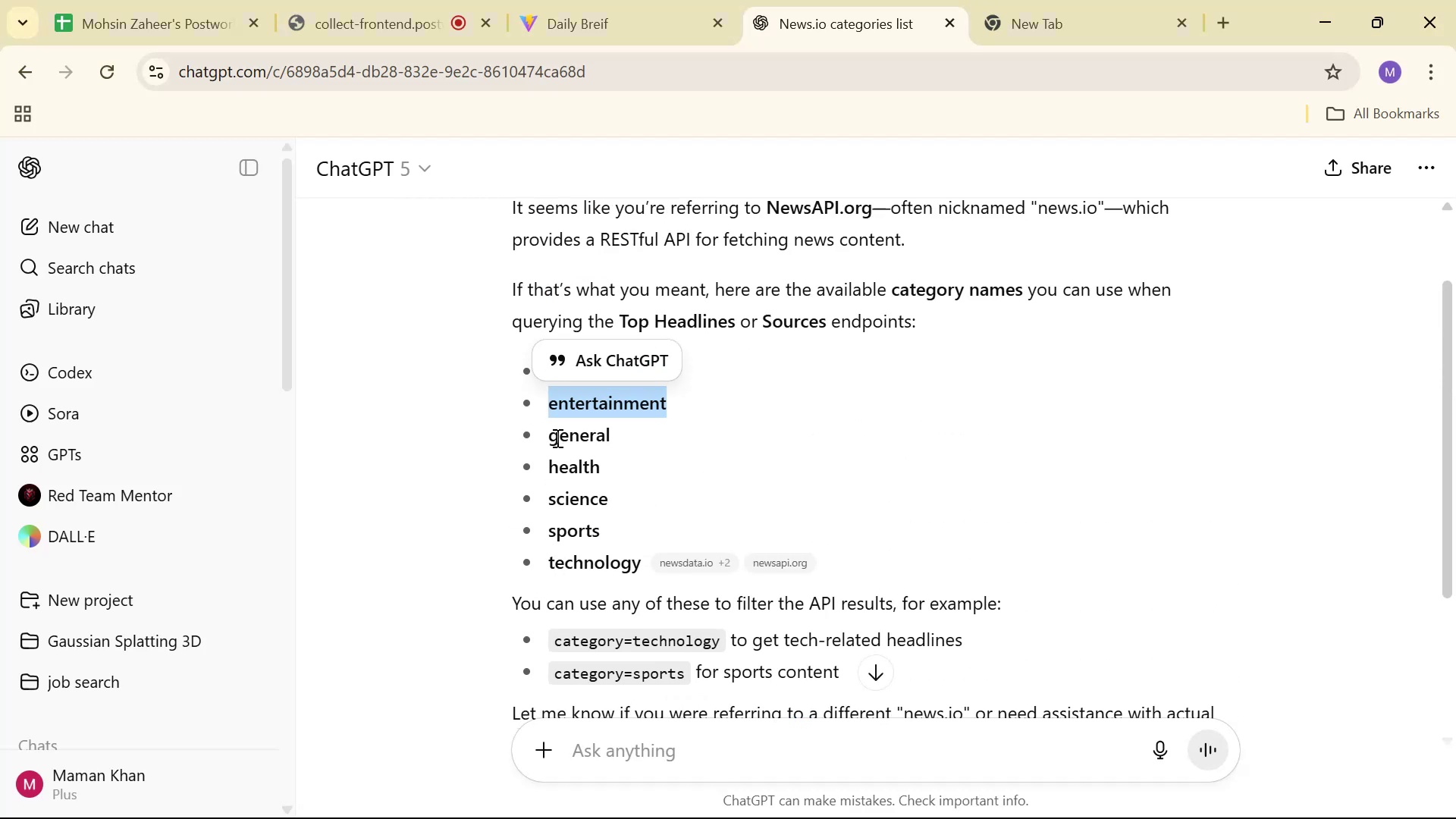 
key(Alt+Tab)
 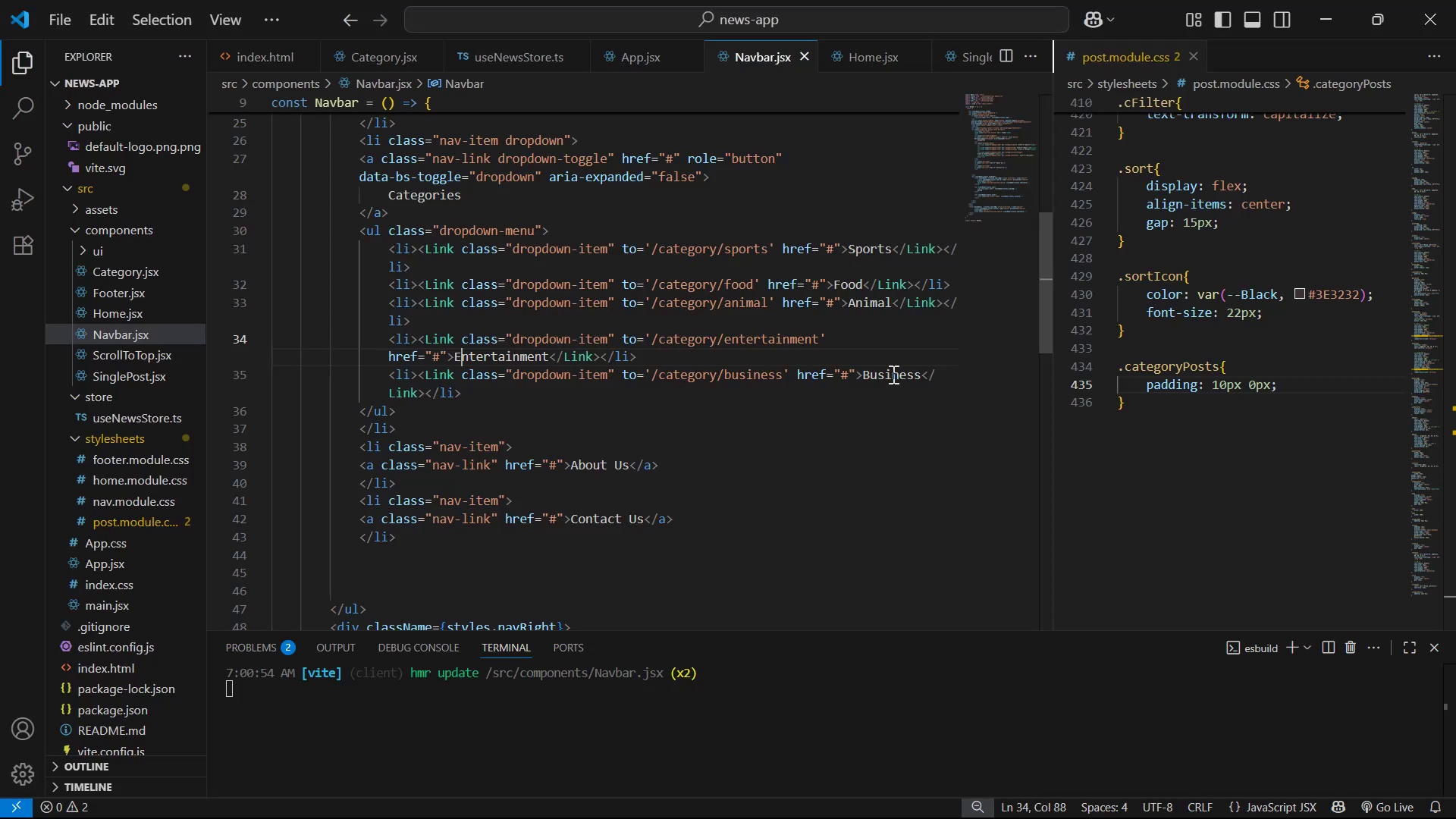 
key(Alt+AltLeft)
 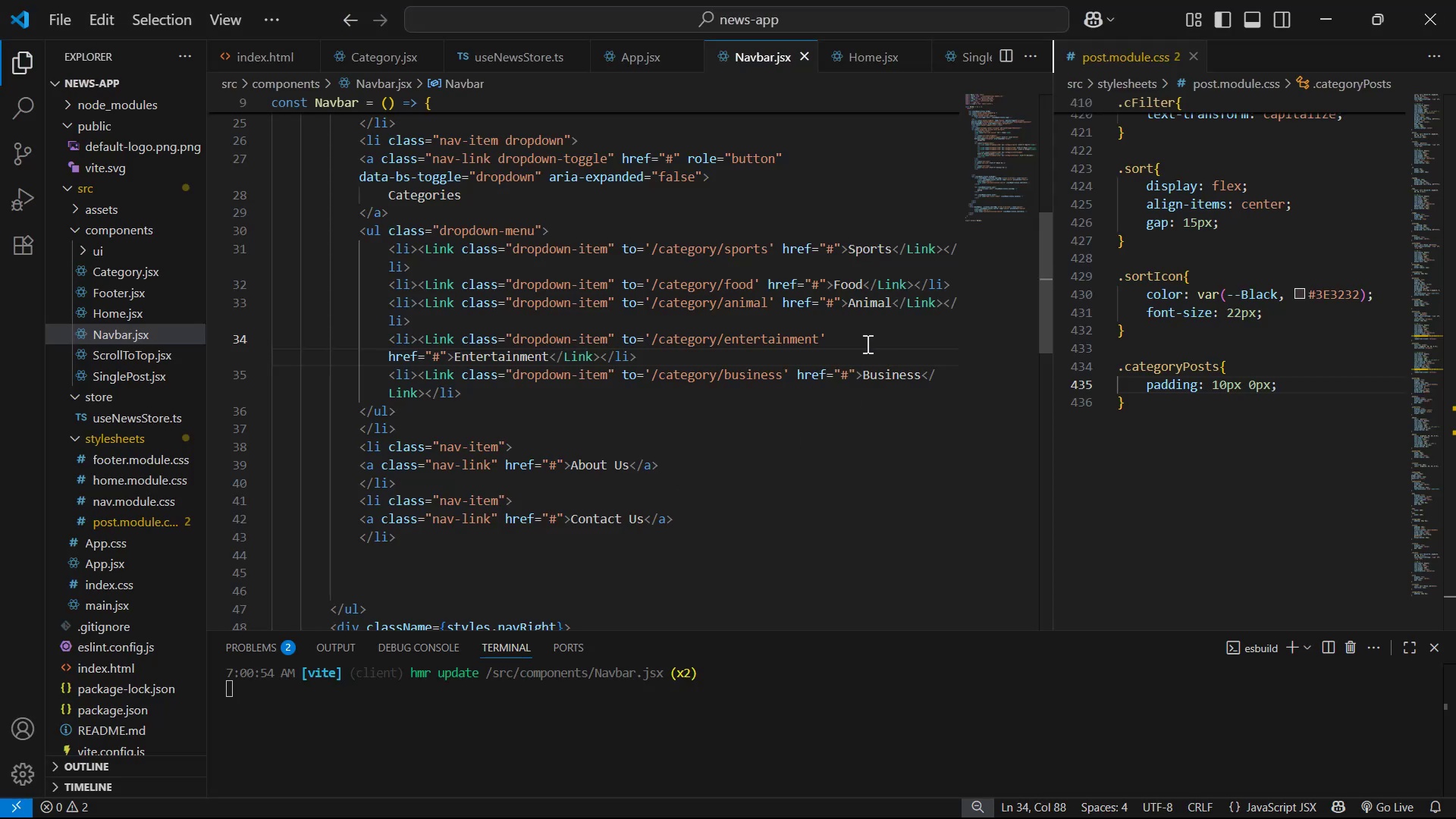 
key(Alt+Tab)
 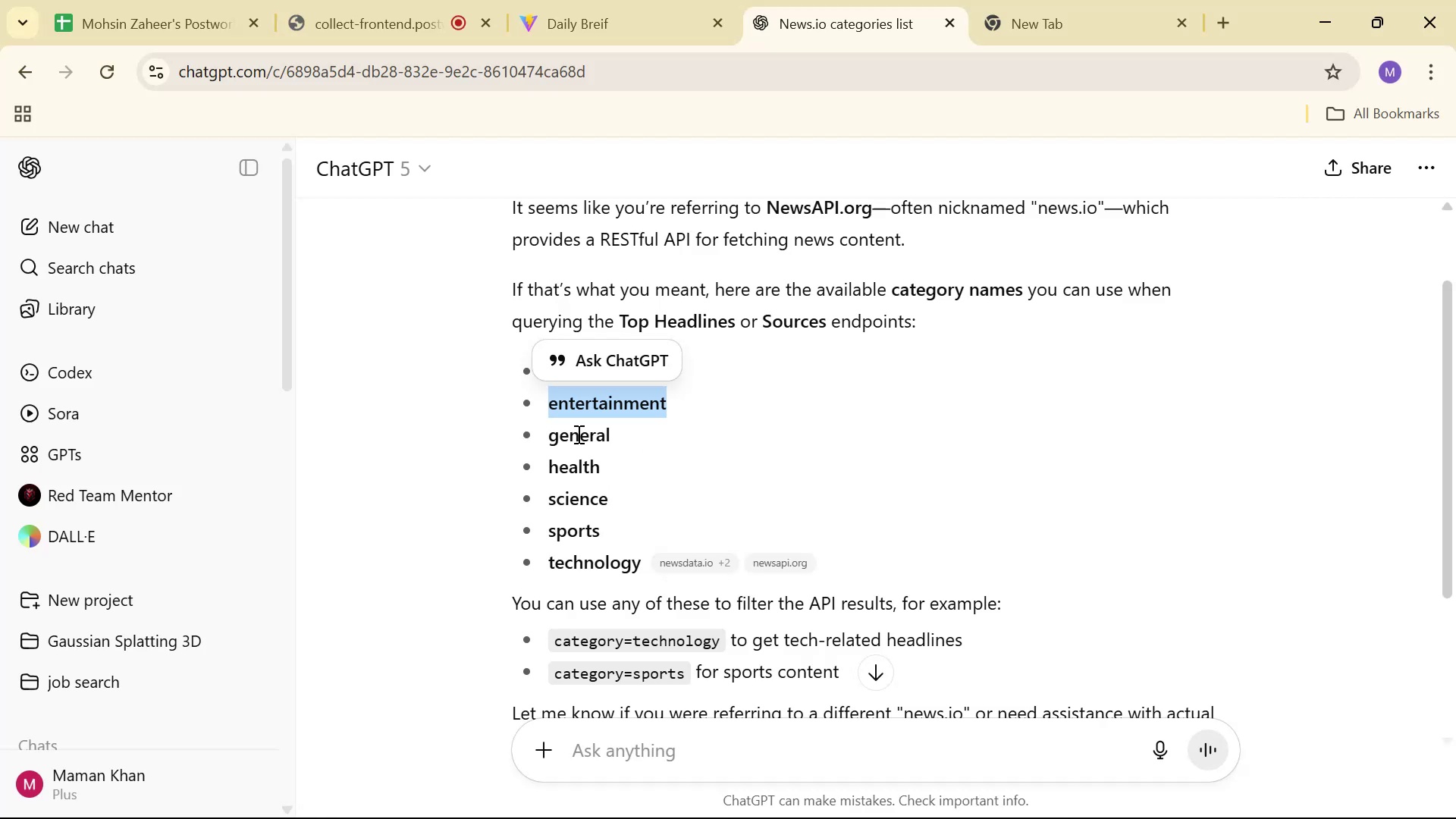 
key(Alt+AltLeft)
 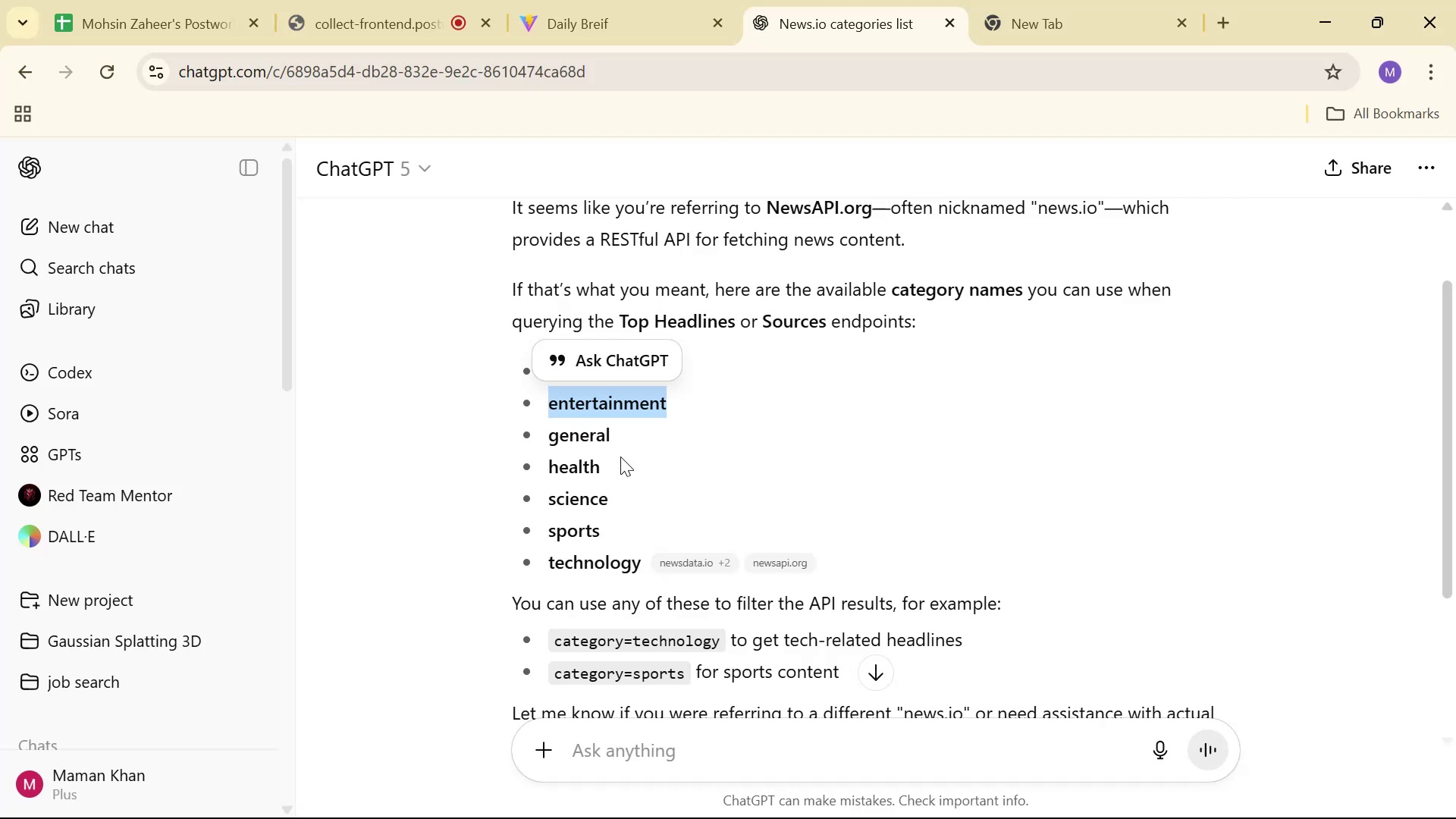 
key(Alt+Tab)
 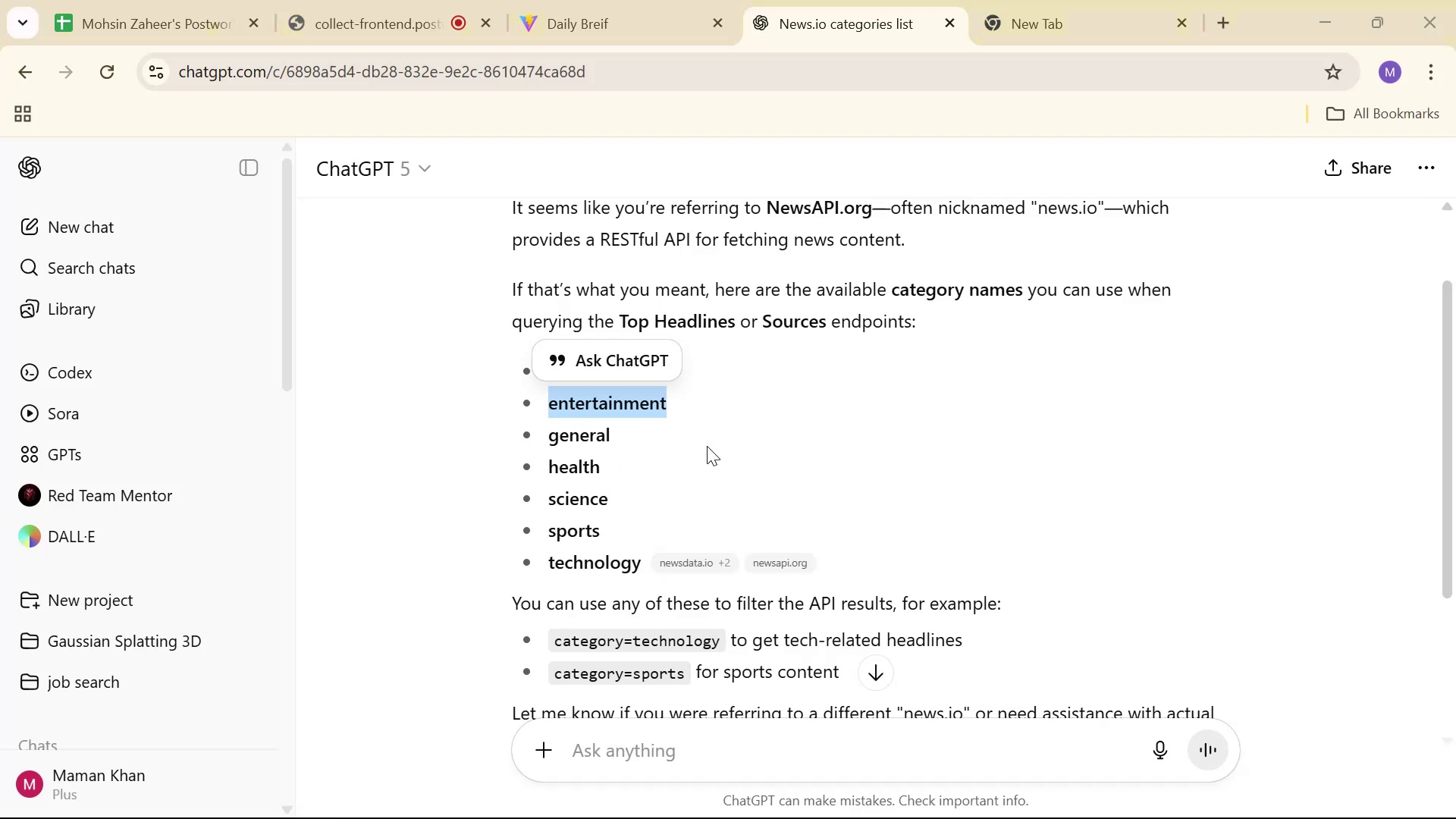 
key(Alt+AltLeft)
 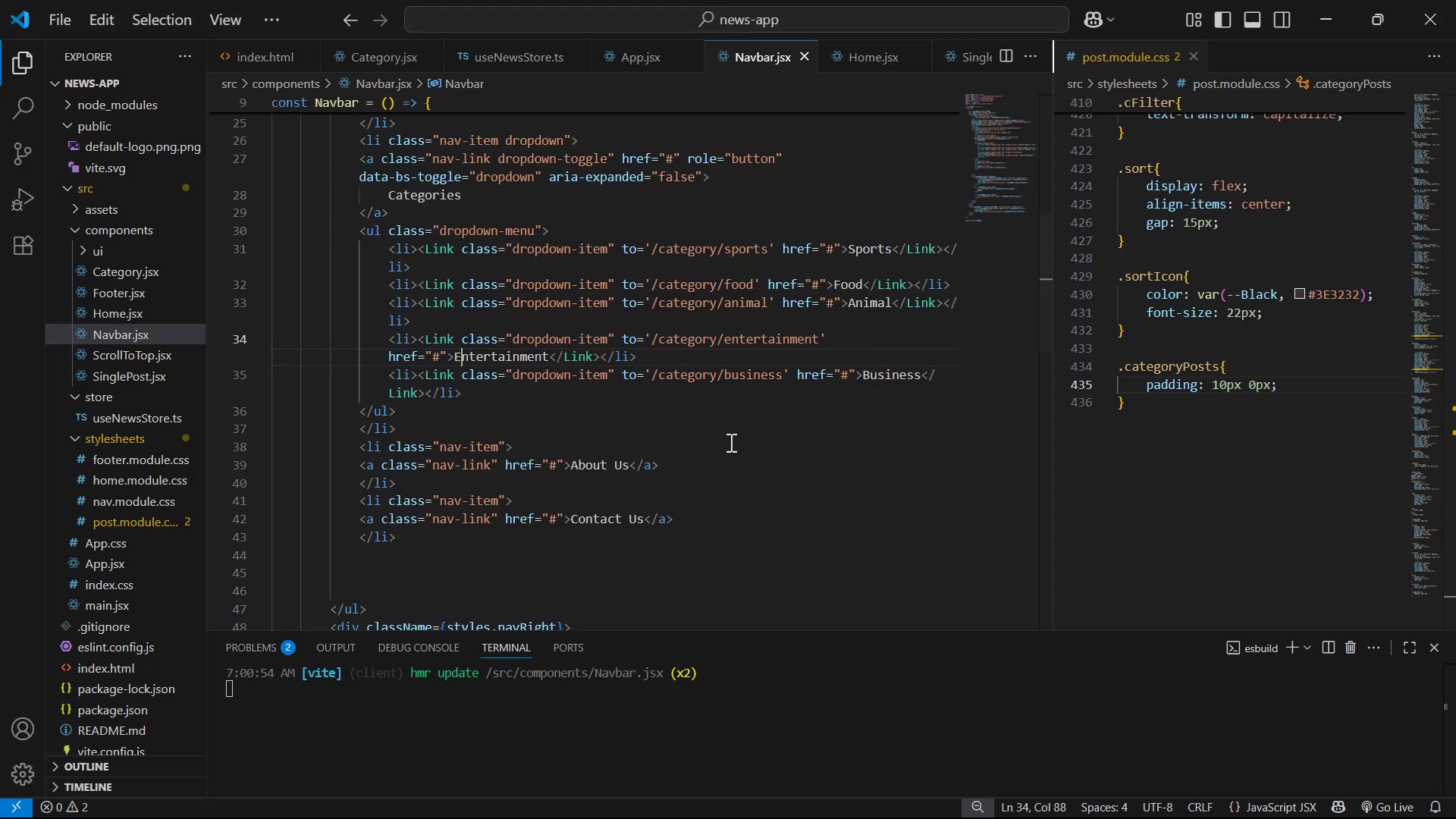 
key(Alt+Tab)
 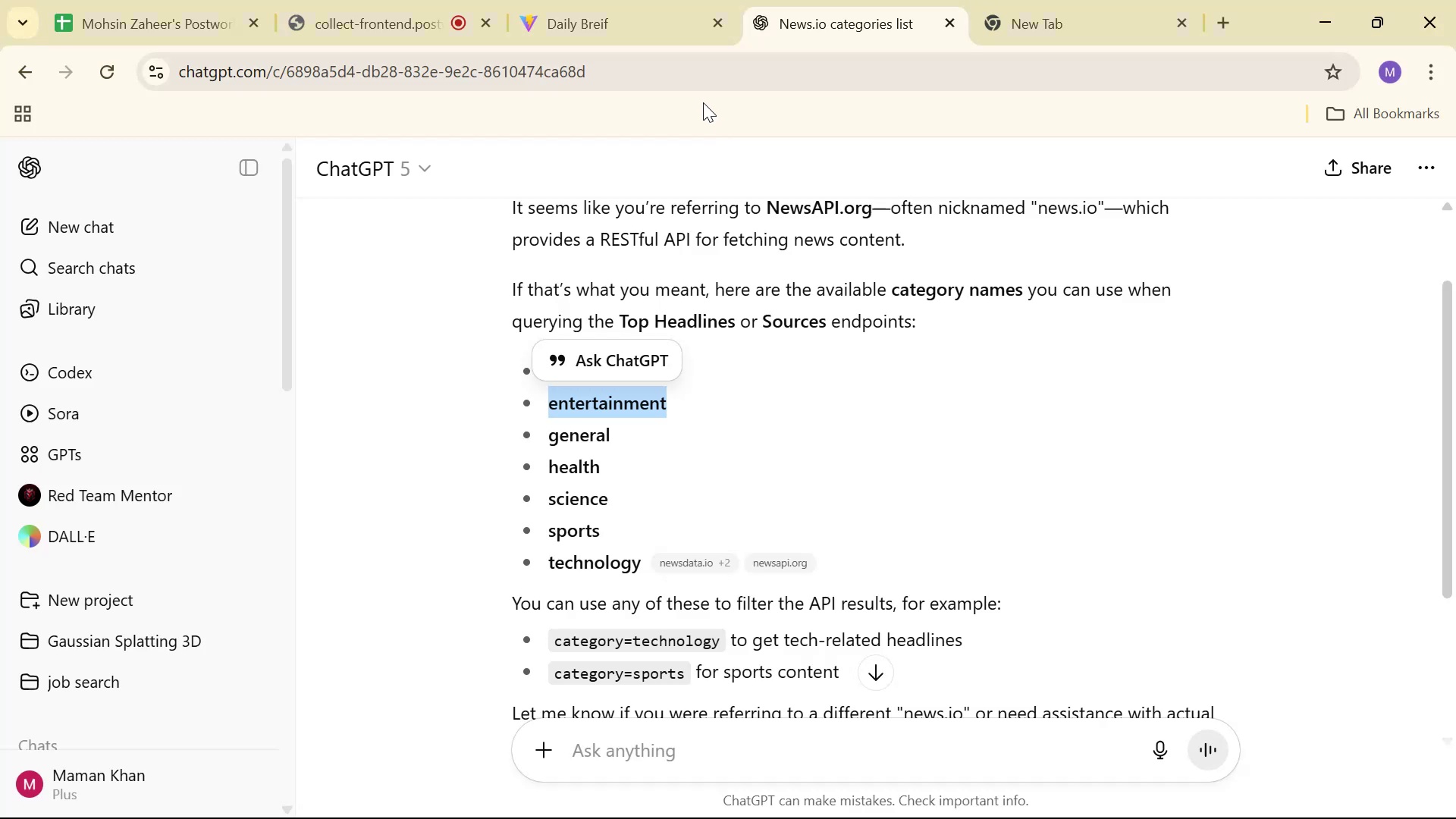 
left_click([610, 14])
 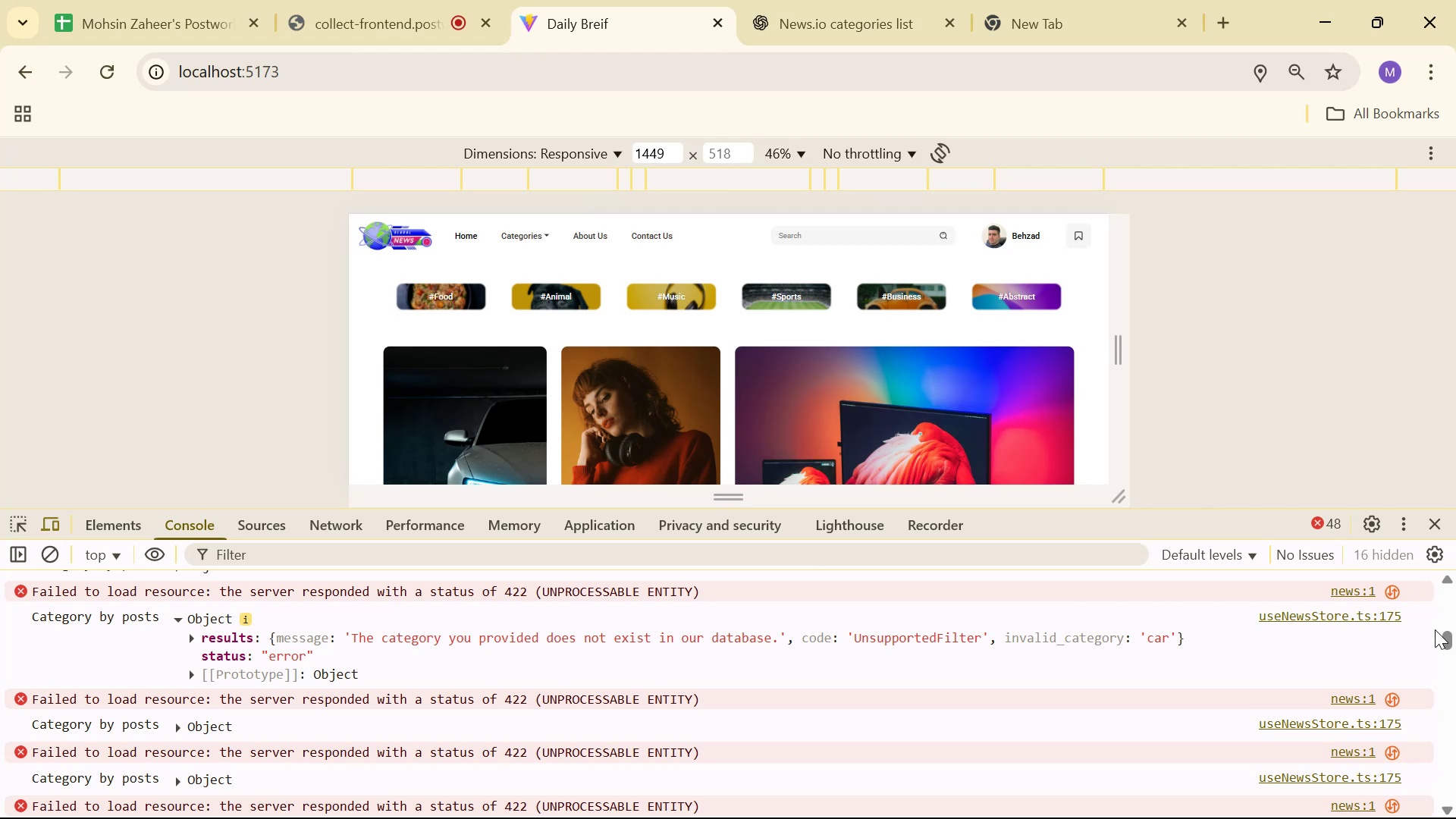 
left_click([1432, 525])
 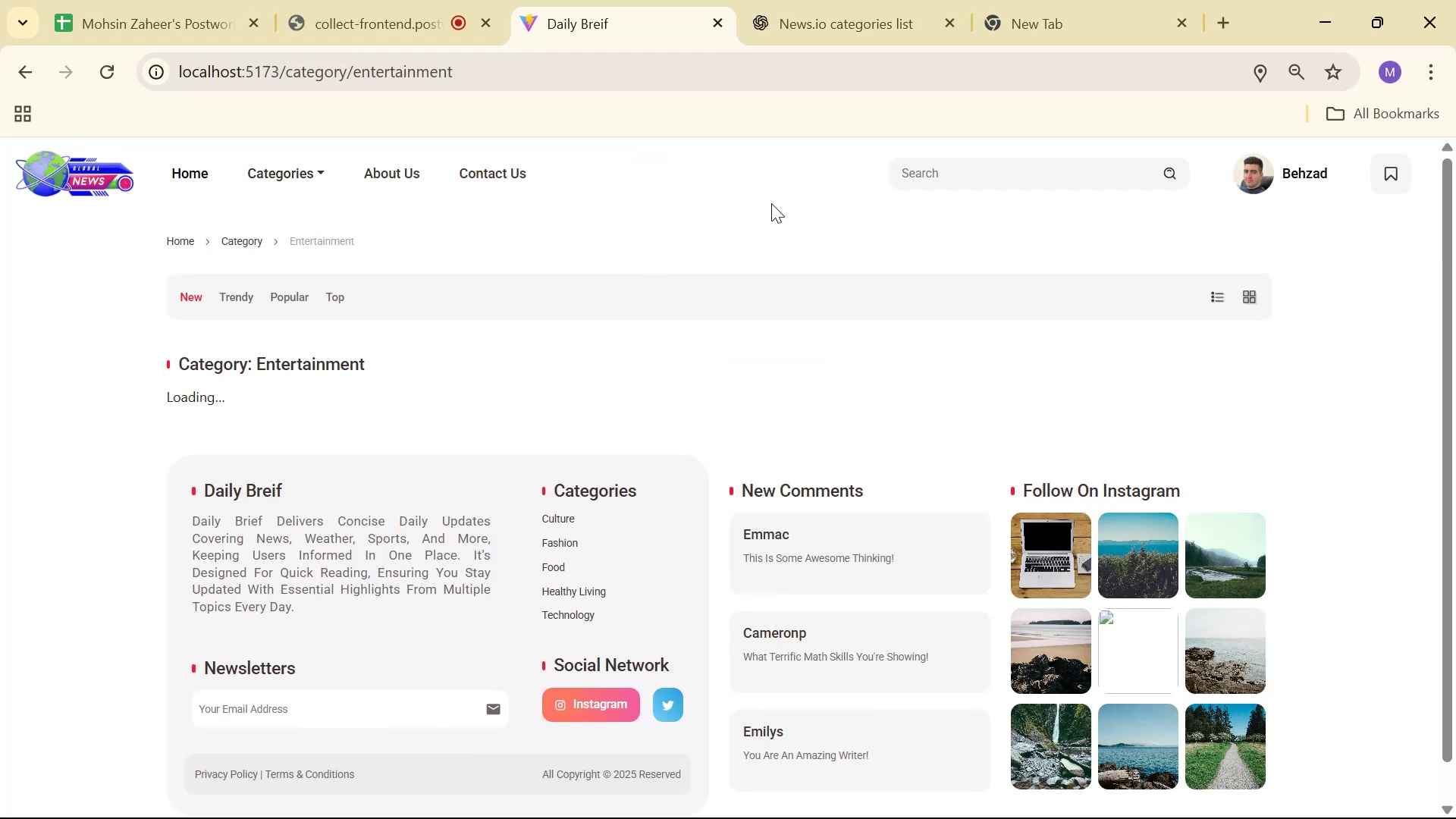 
wait(5.05)
 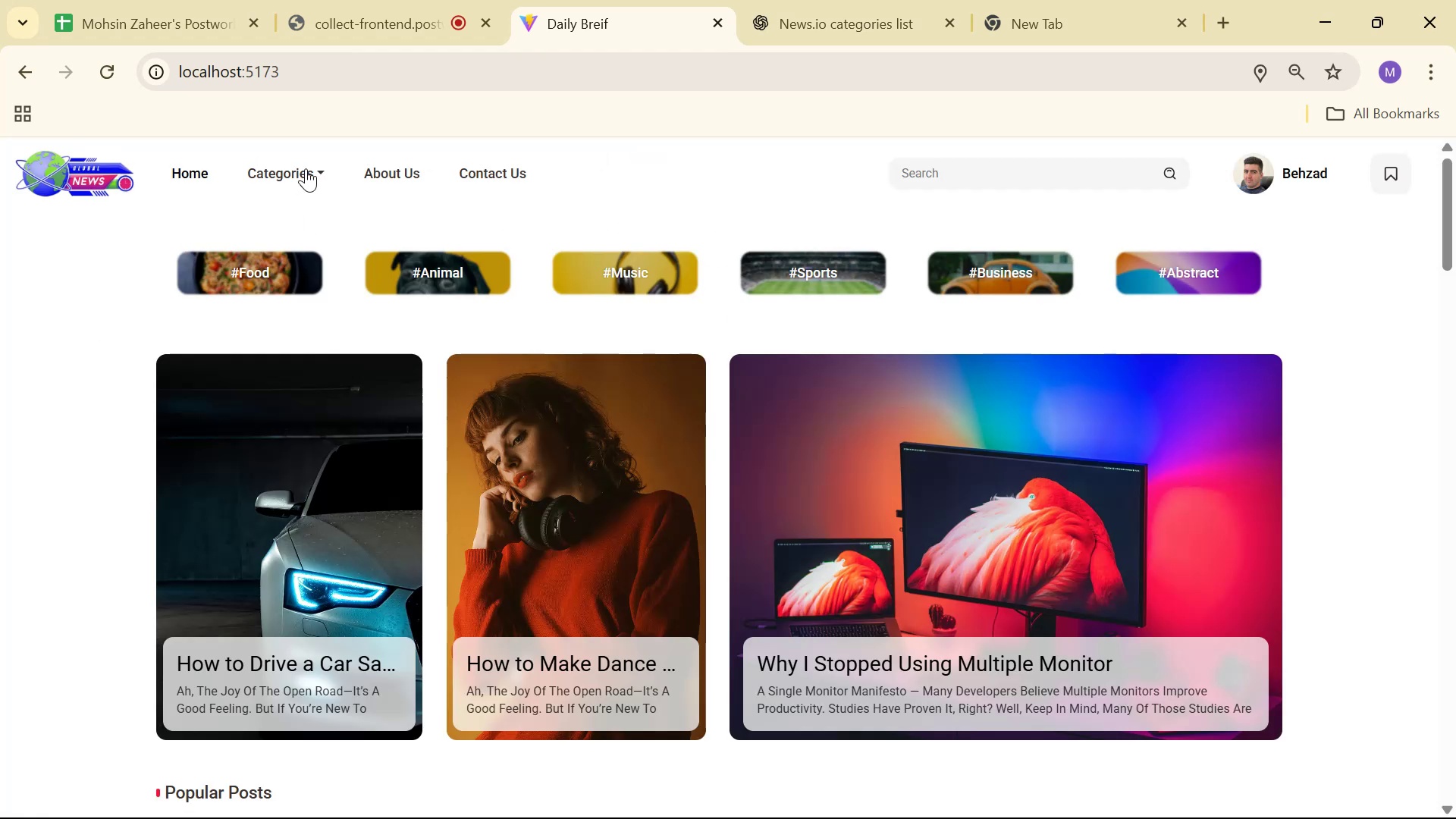 
right_click([655, 375])
 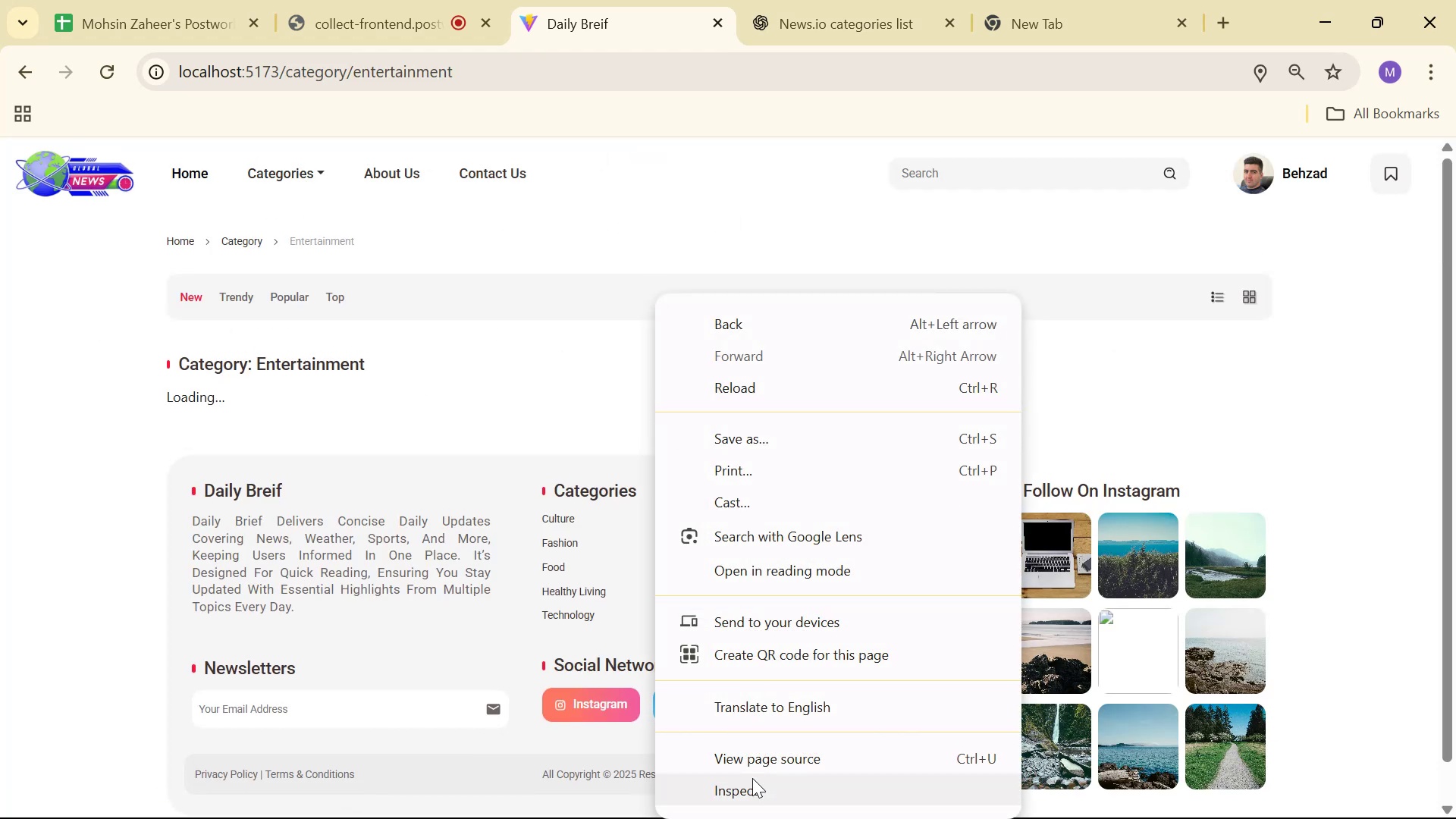 
left_click([750, 791])
 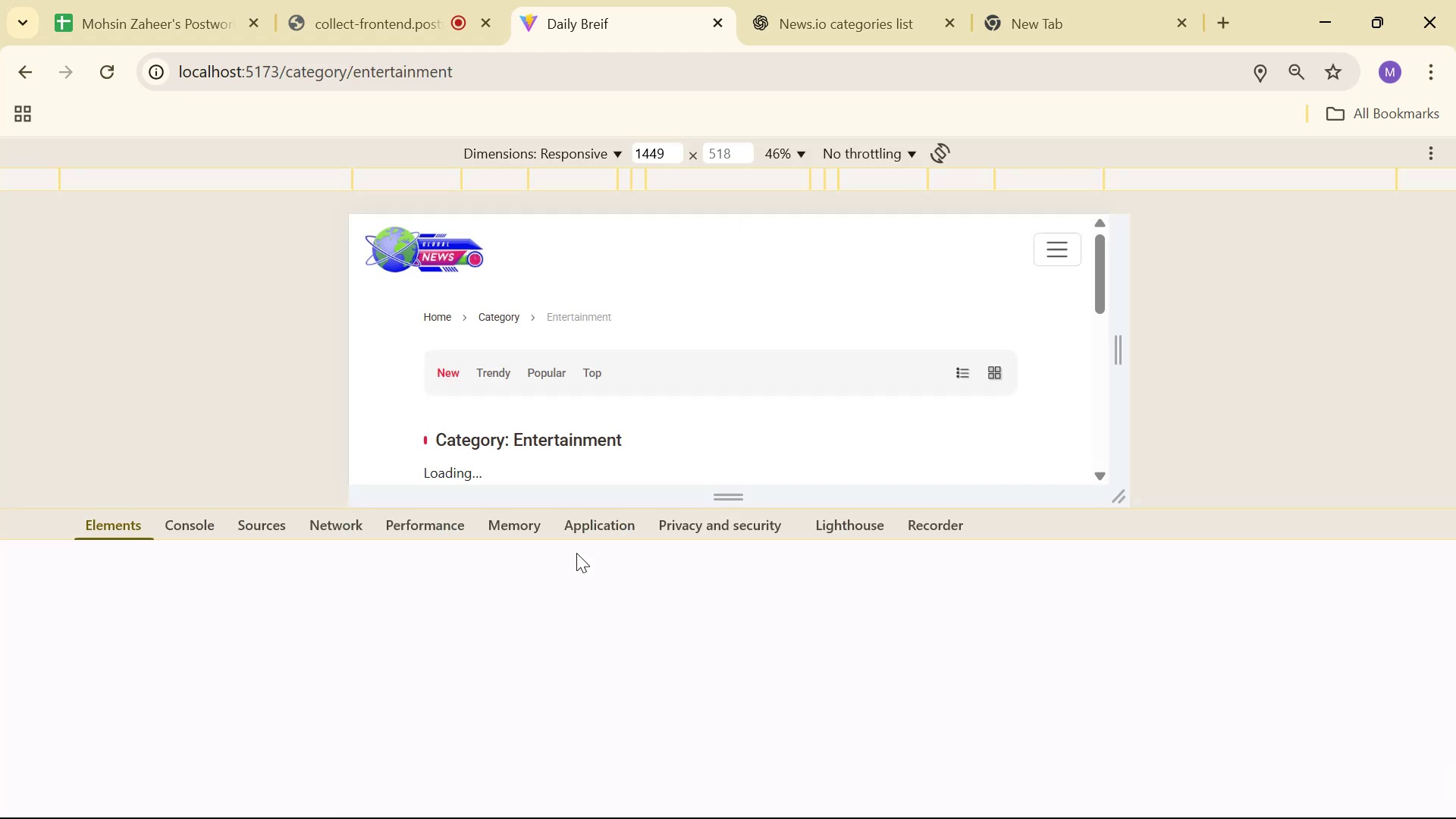 
scroll: coordinate [679, 381], scroll_direction: down, amount: 4.0
 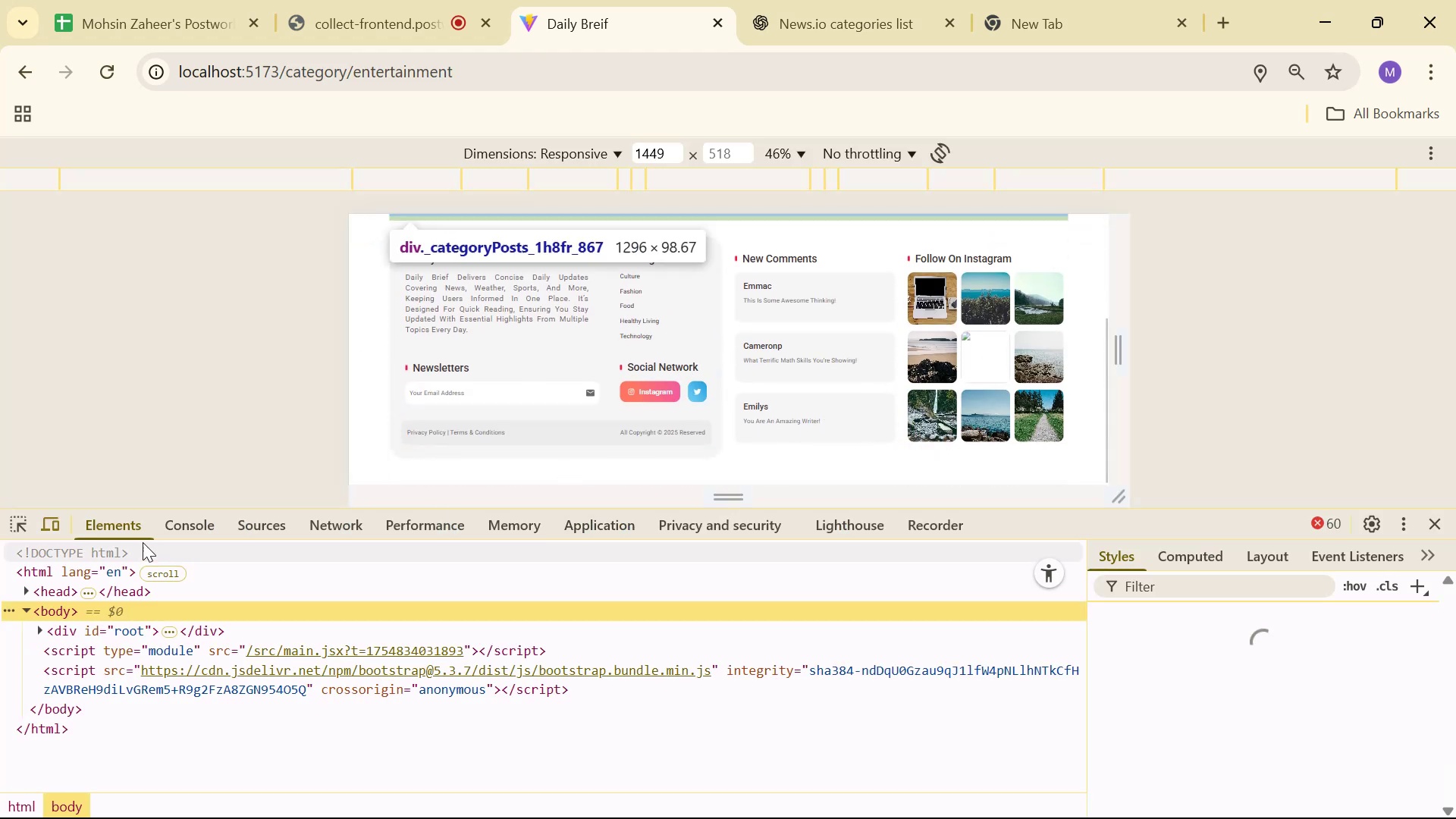 
left_click([159, 529])
 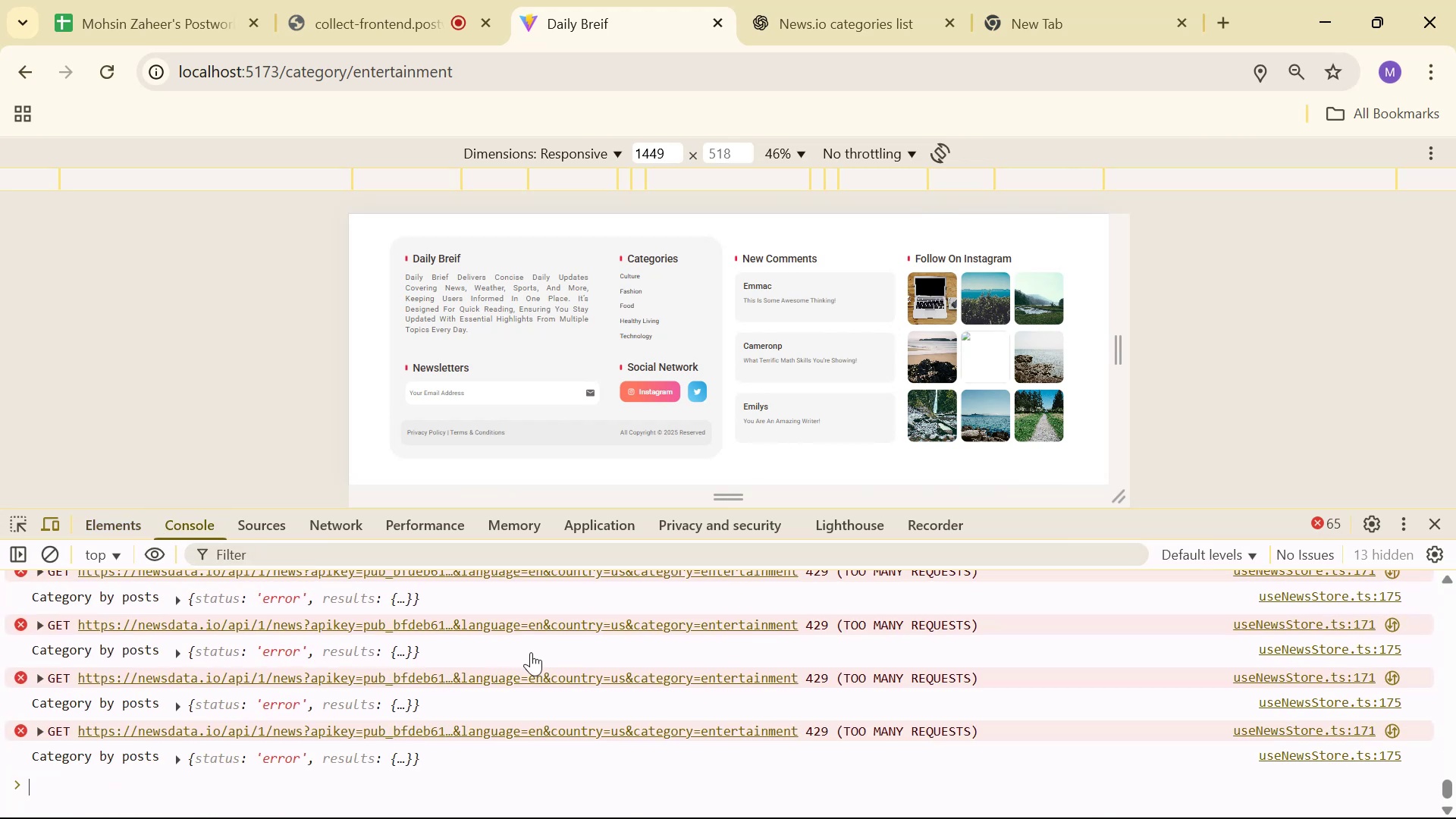 
scroll: coordinate [550, 664], scroll_direction: up, amount: 9.0
 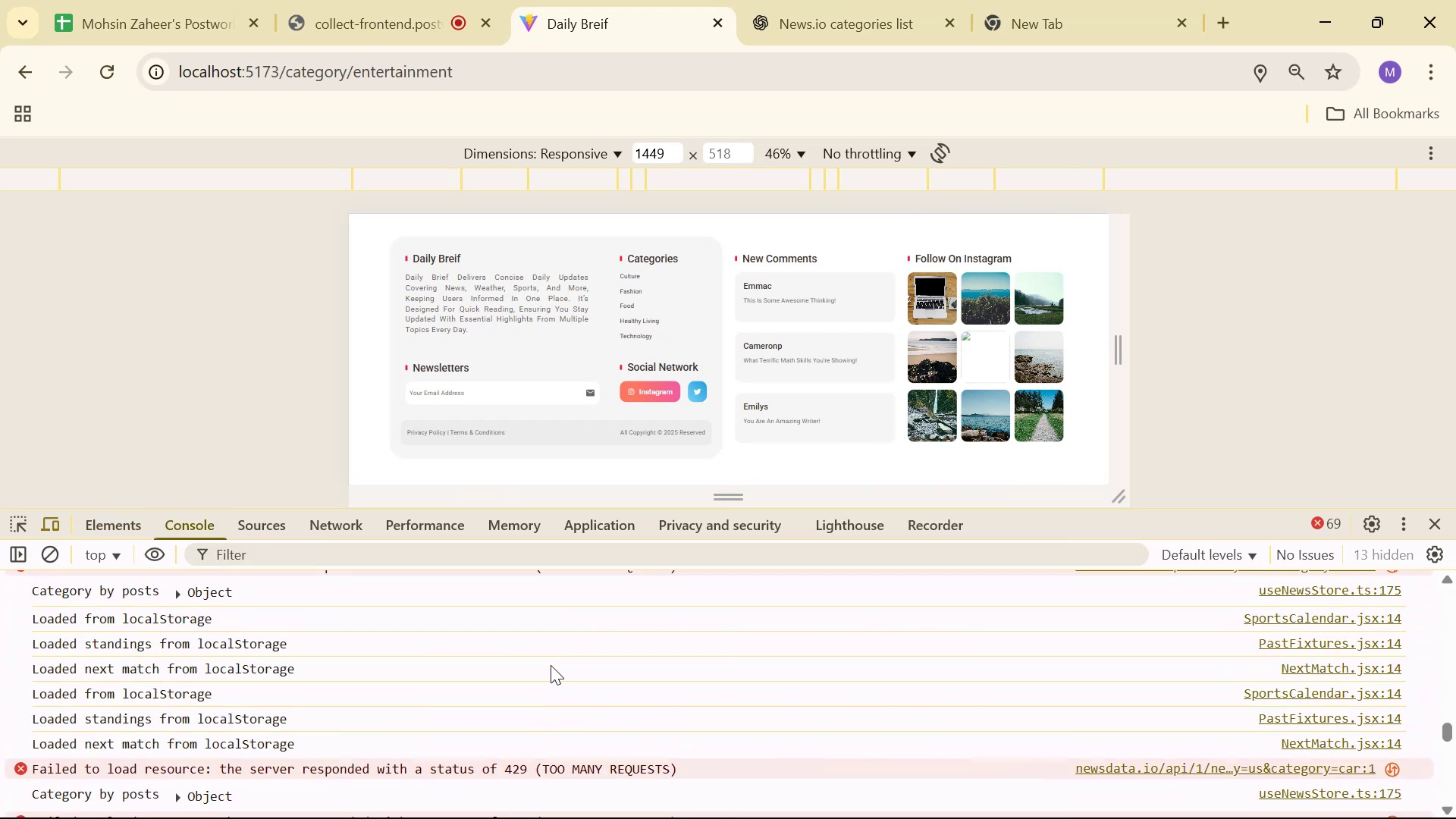 
scroll: coordinate [551, 663], scroll_direction: down, amount: 2.0
 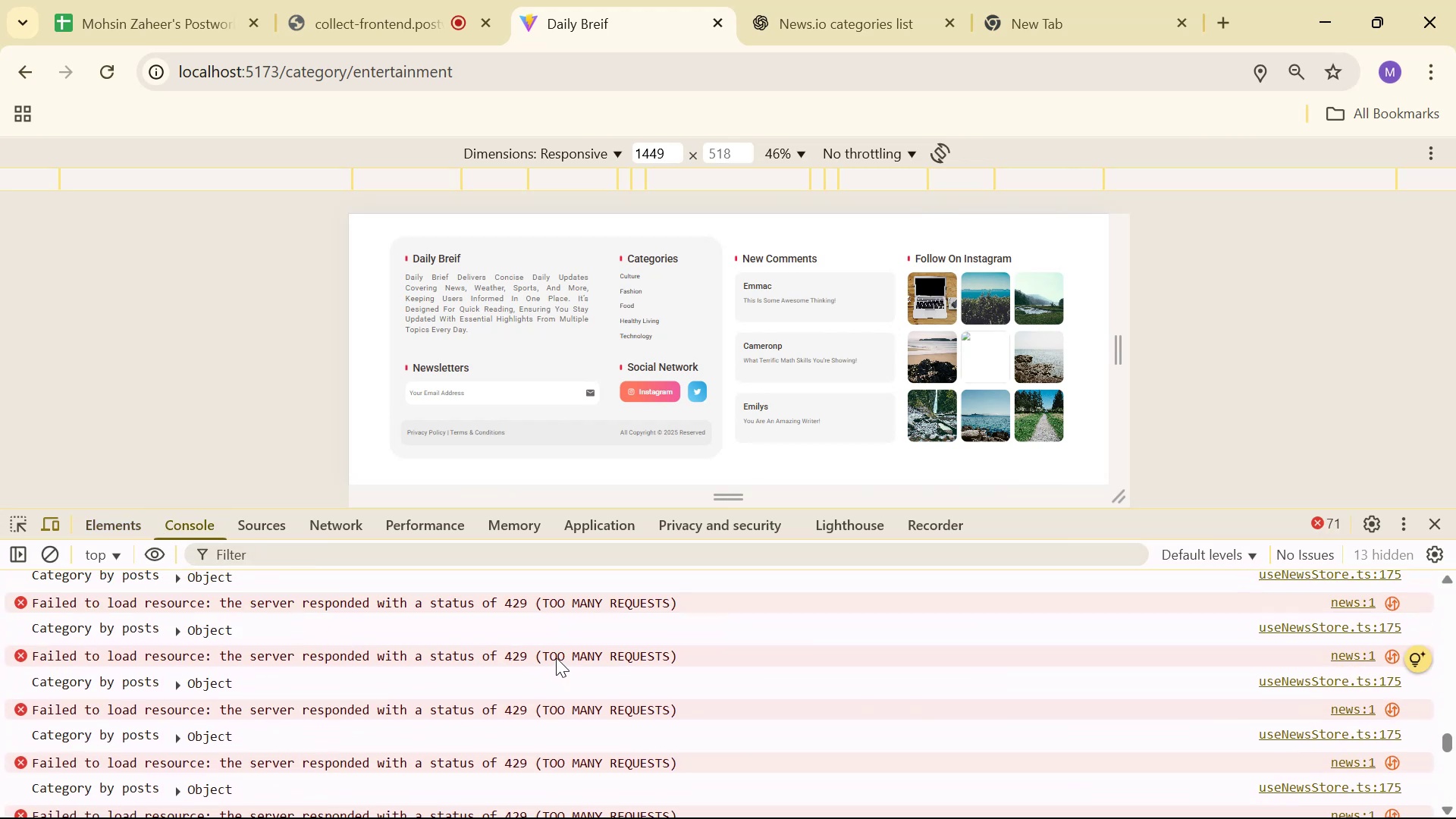 
scroll: coordinate [617, 654], scroll_direction: up, amount: 24.0
 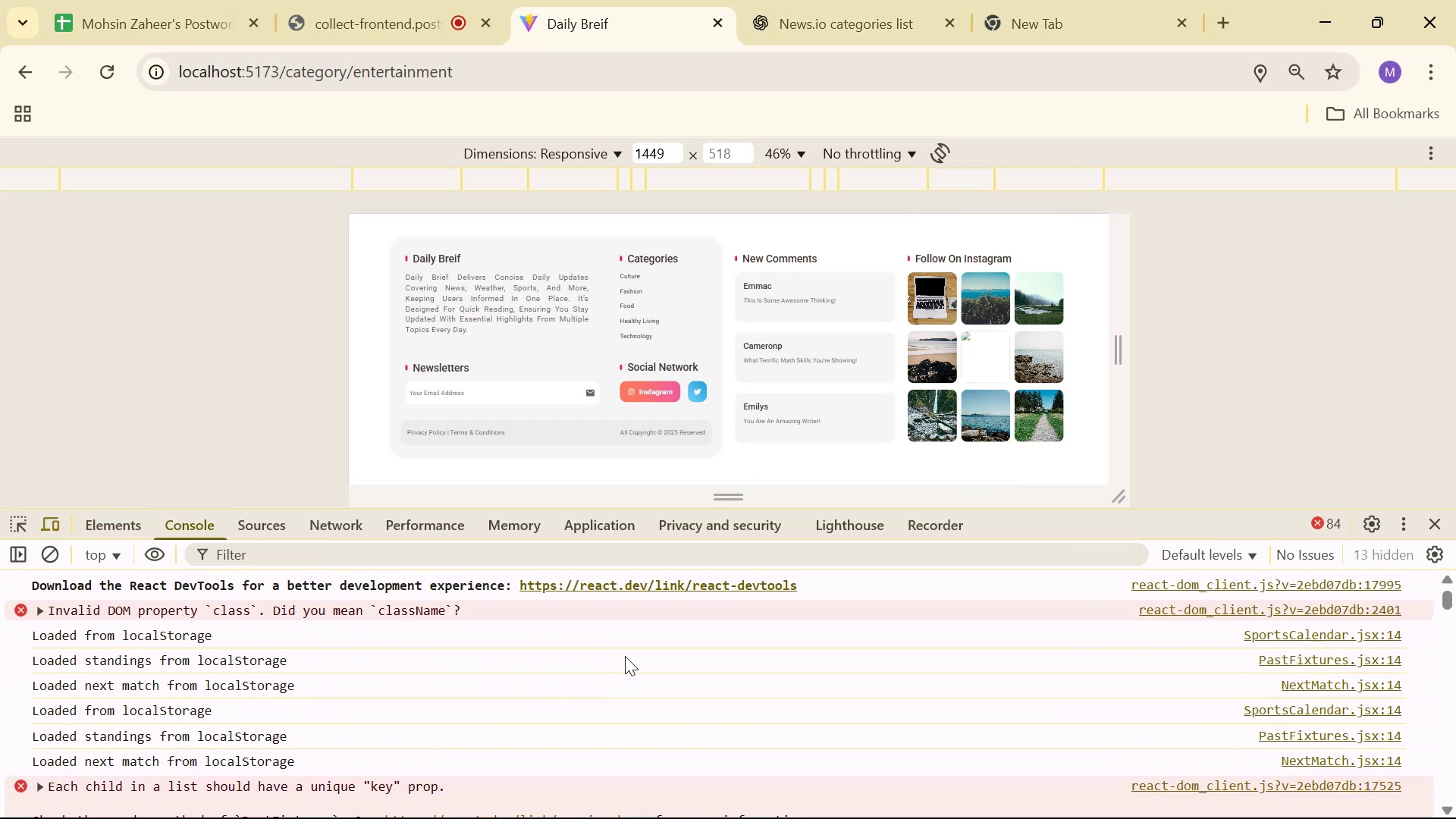 
scroll: coordinate [1051, 685], scroll_direction: down, amount: 36.0
 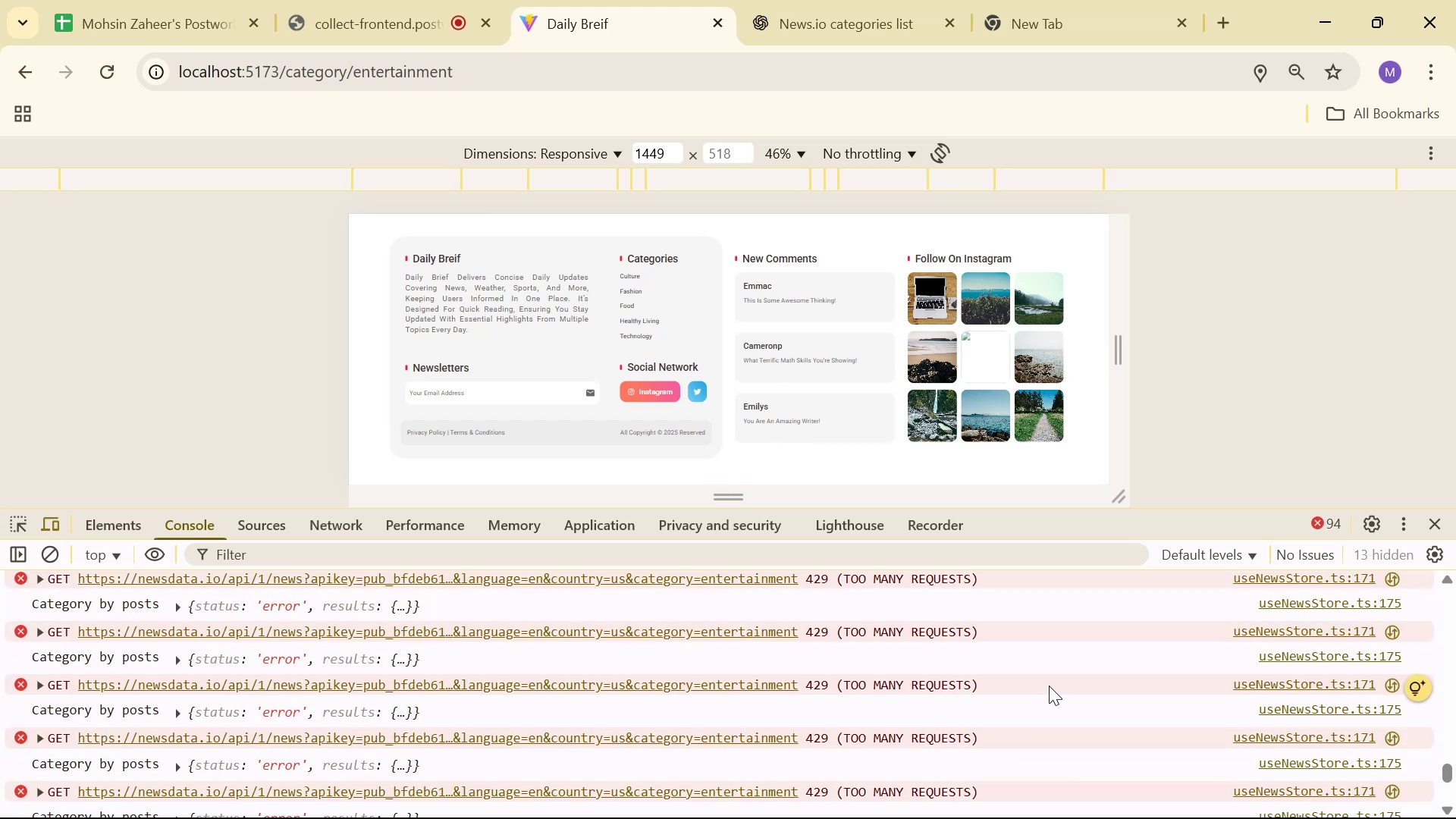 
scroll: coordinate [1040, 694], scroll_direction: up, amount: 9.0
 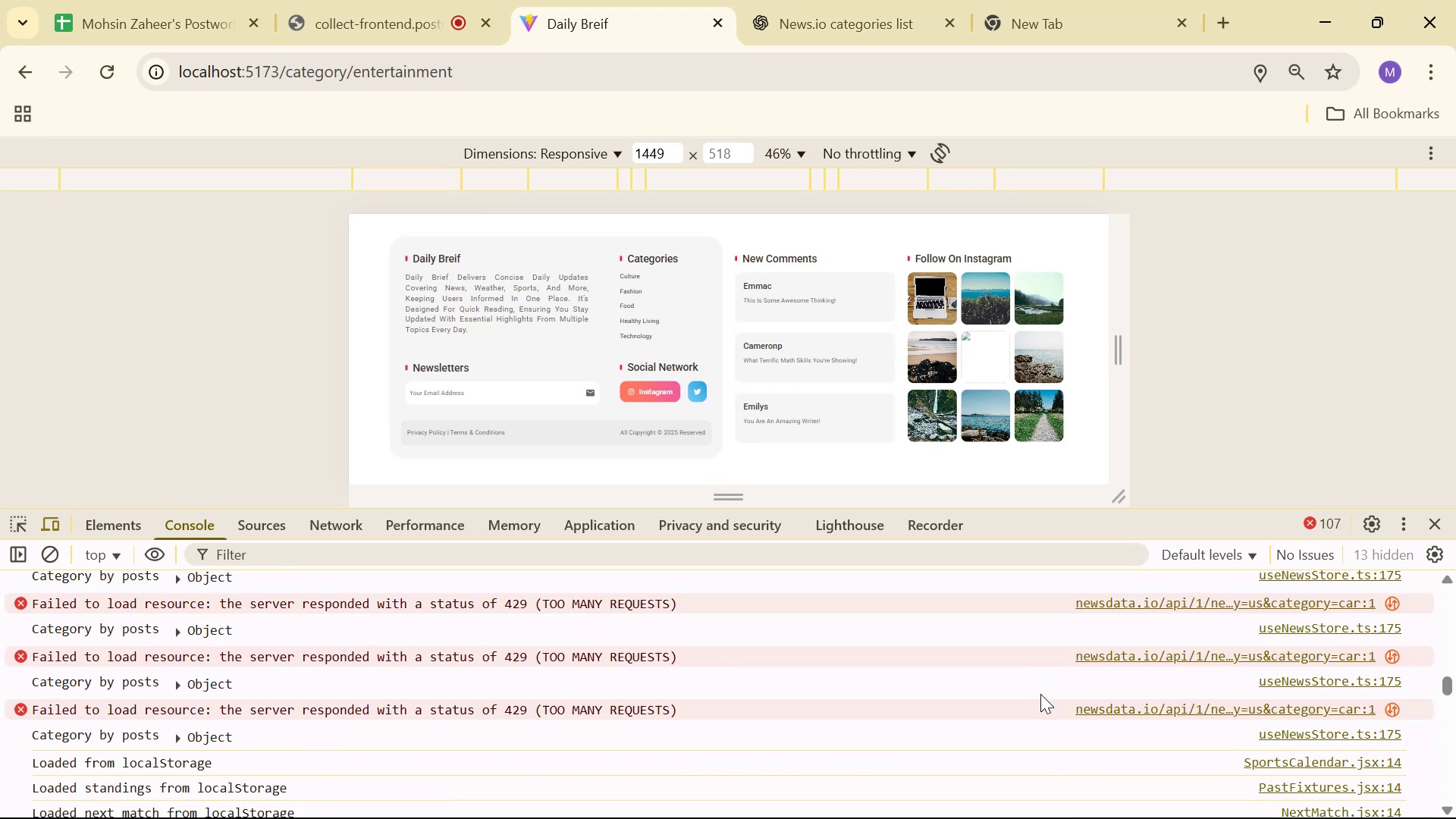 
scroll: coordinate [747, 662], scroll_direction: down, amount: 9.0
 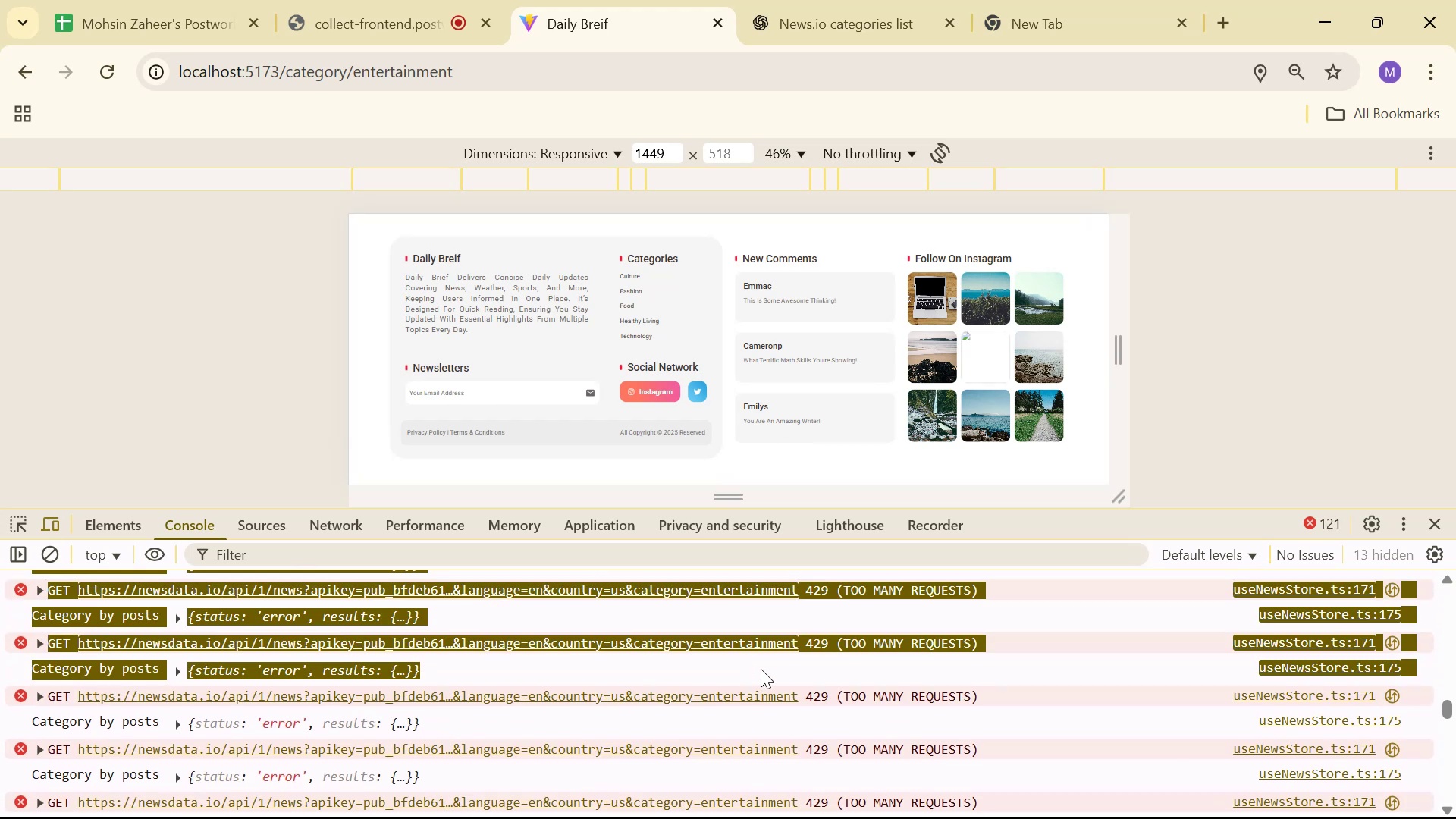 
left_click([428, 667])
 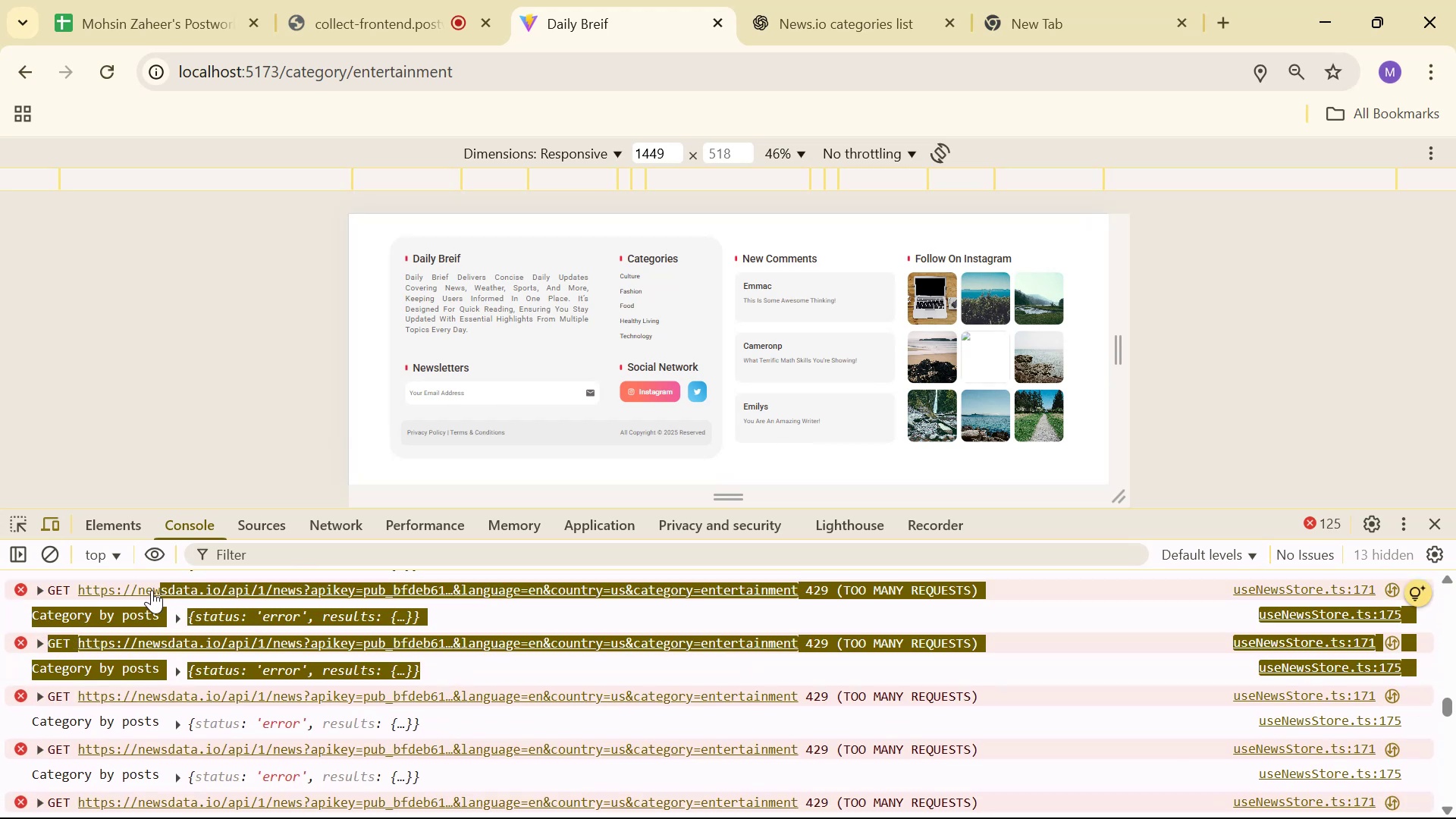 
left_click([21, 588])
 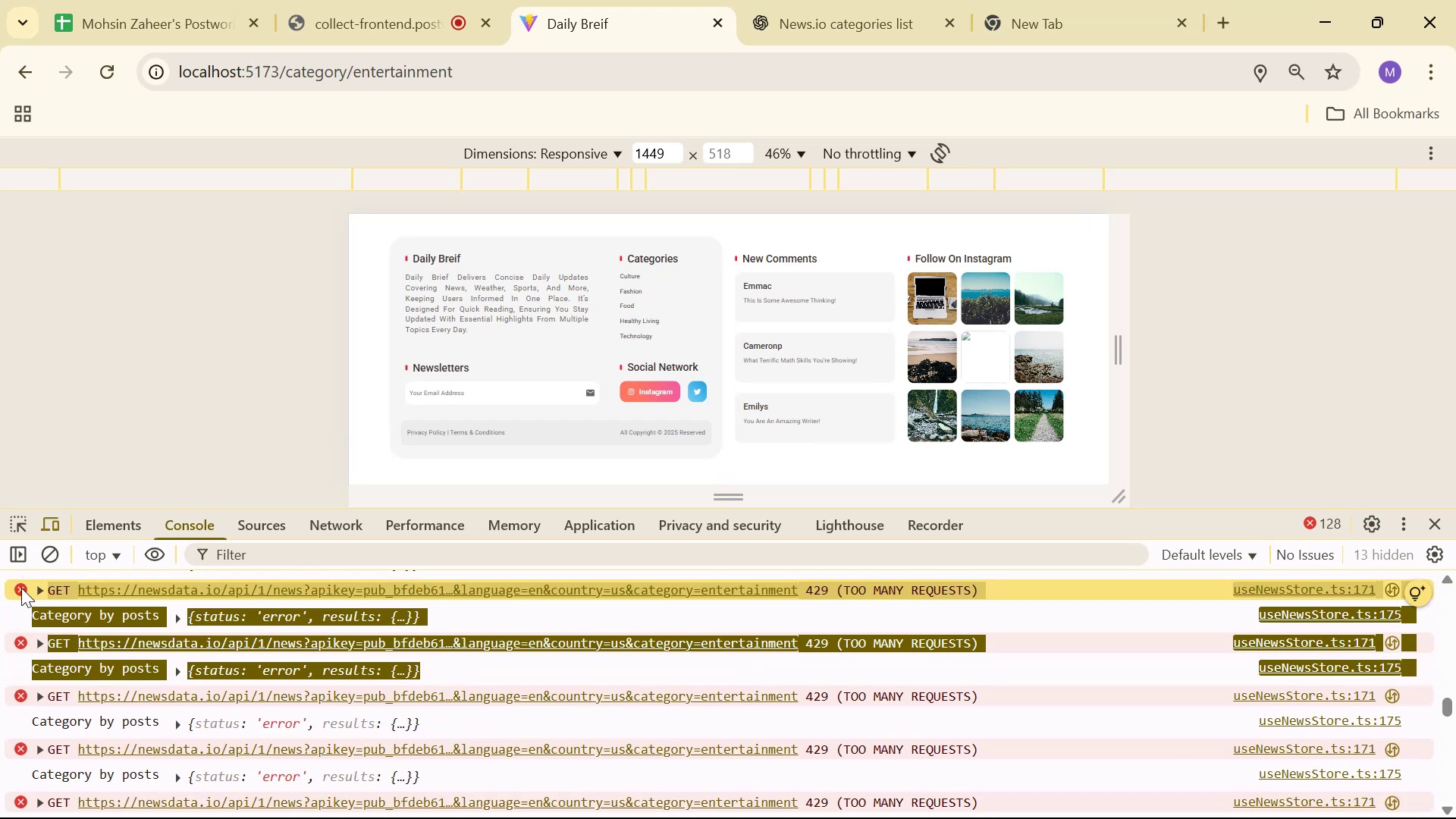 
hold_key(key=ControlLeft, duration=0.34)
 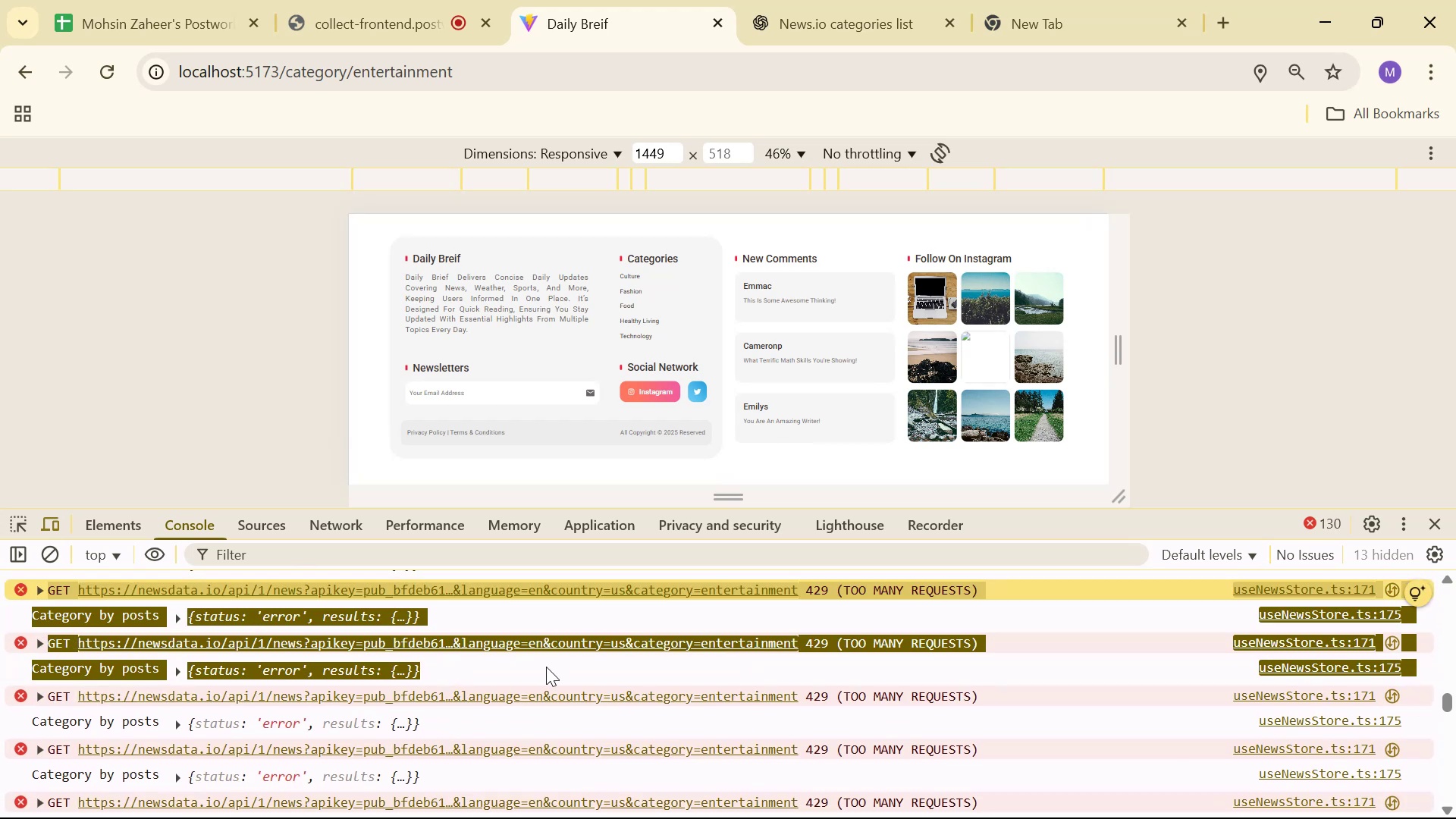 
left_click([512, 672])
 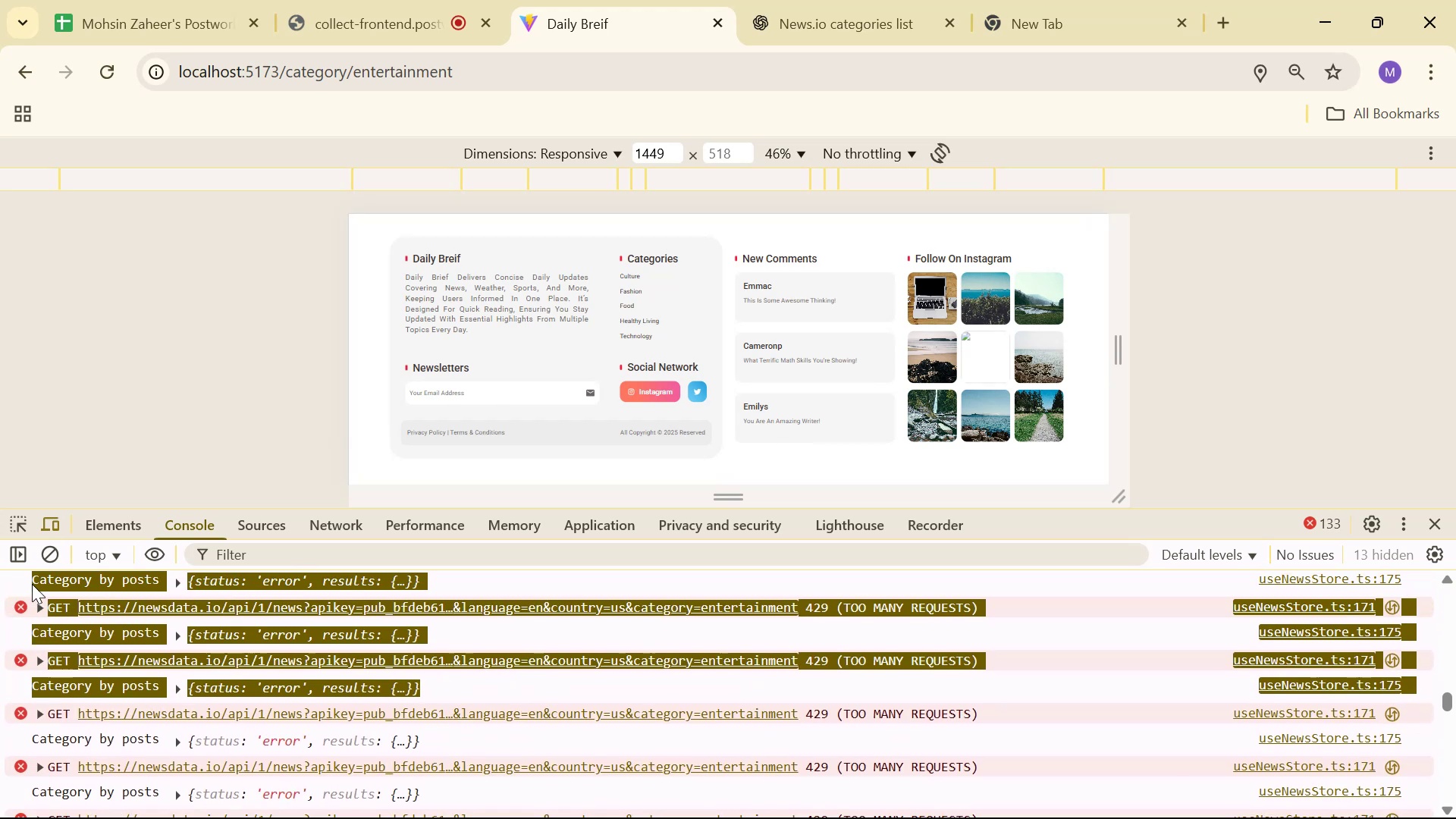 
left_click([42, 600])
 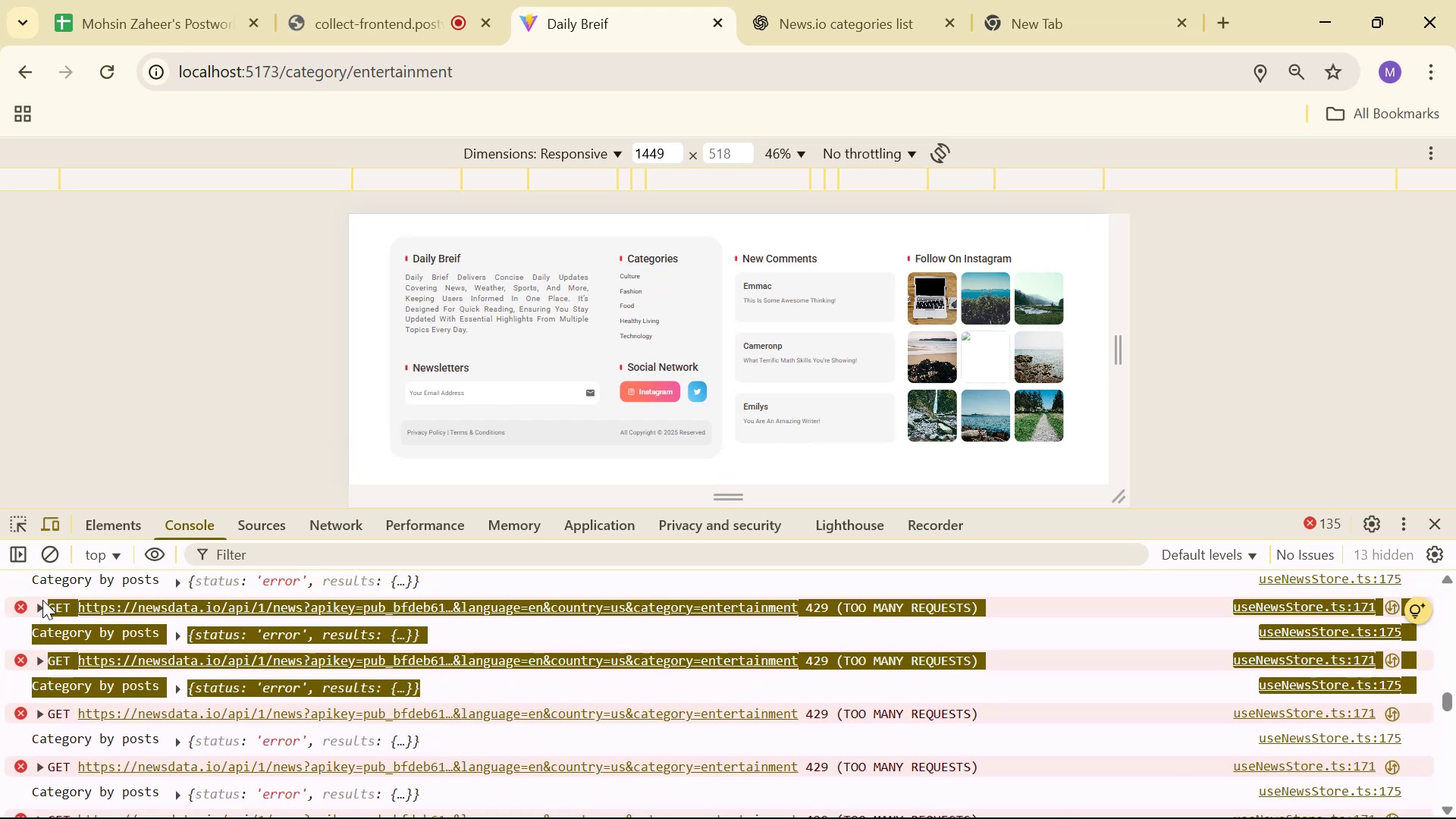 
hold_key(key=ControlLeft, duration=0.45)
 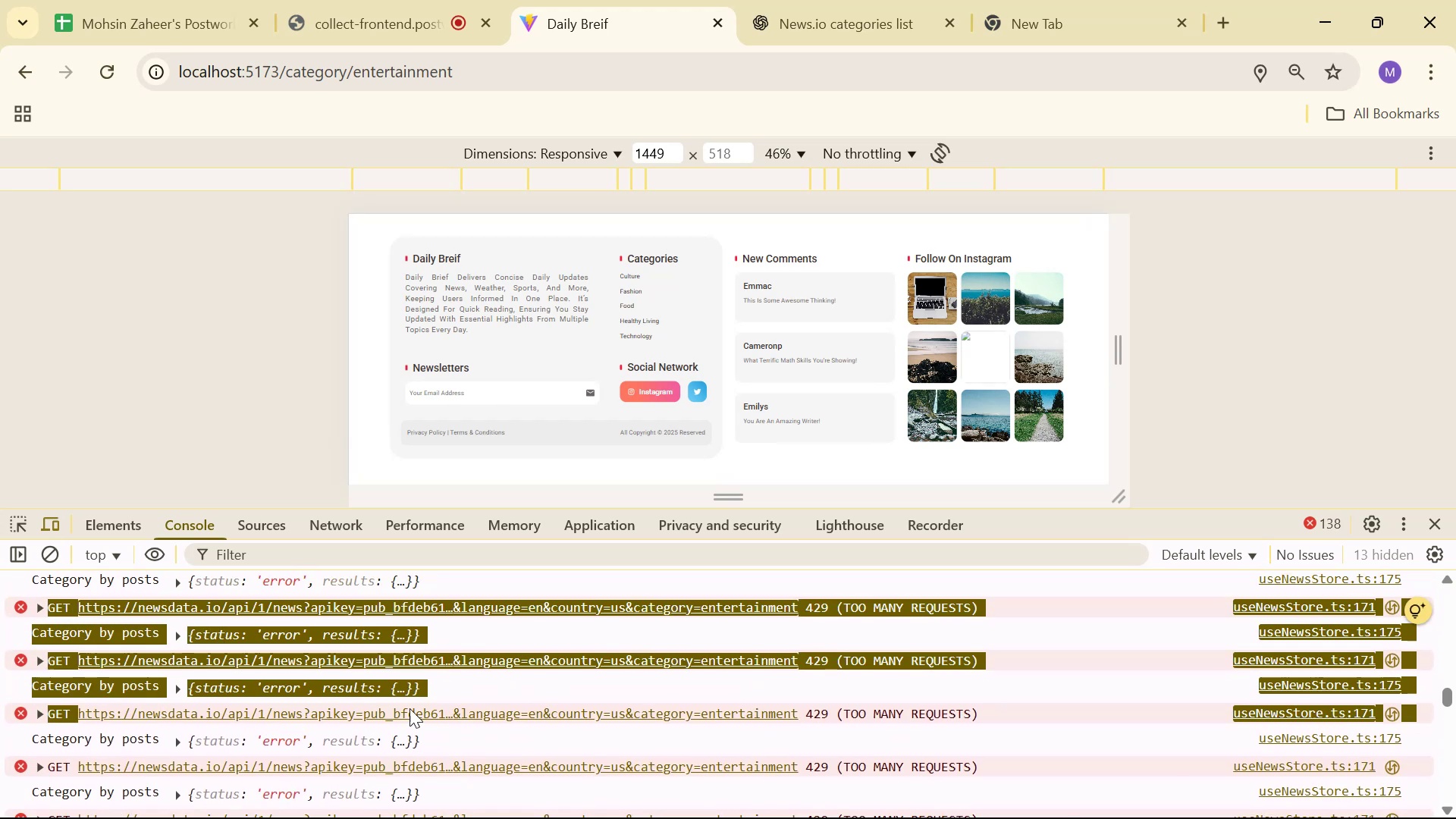 
key(Control+ControlLeft)
 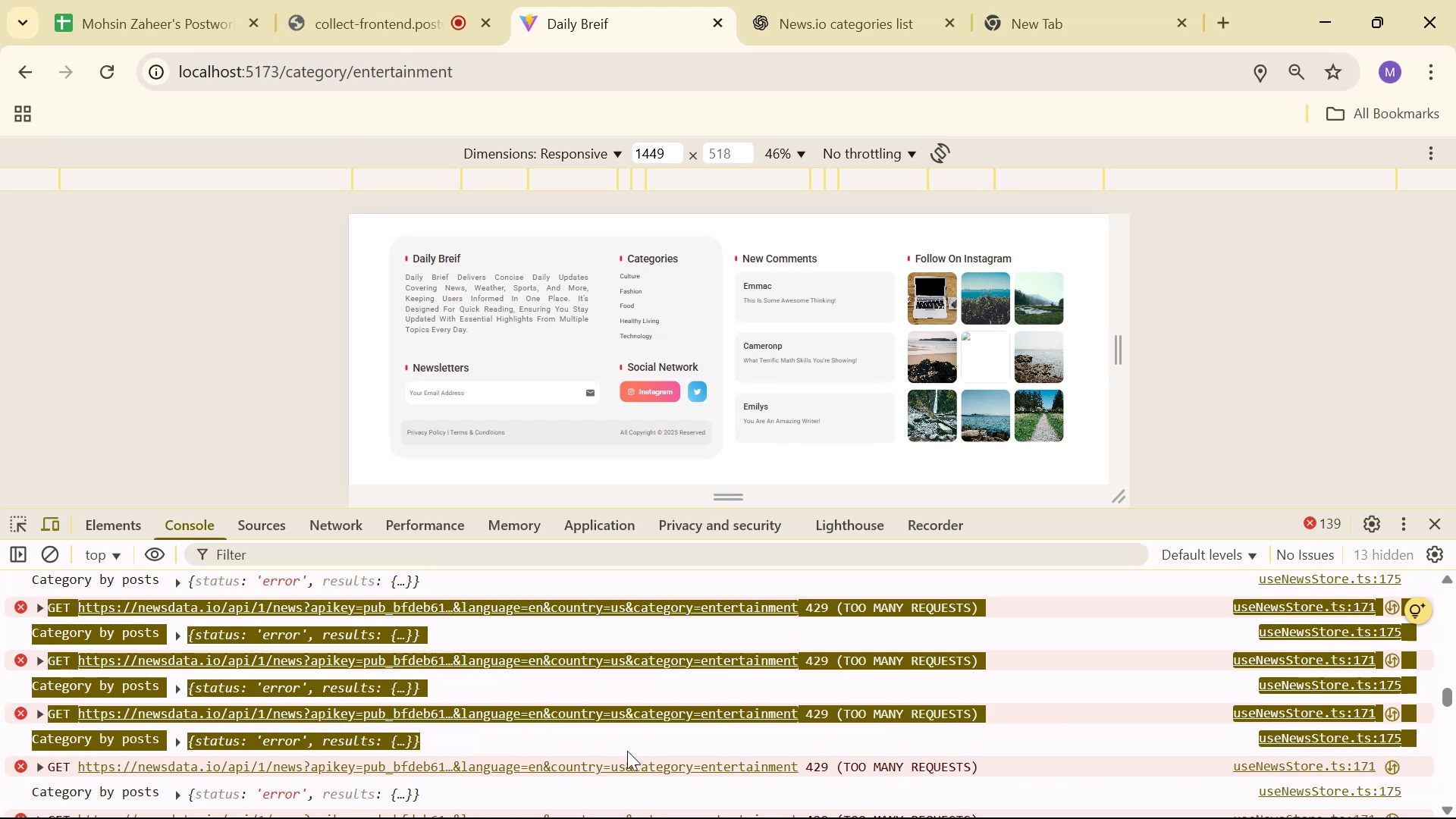 
key(Control+C)
 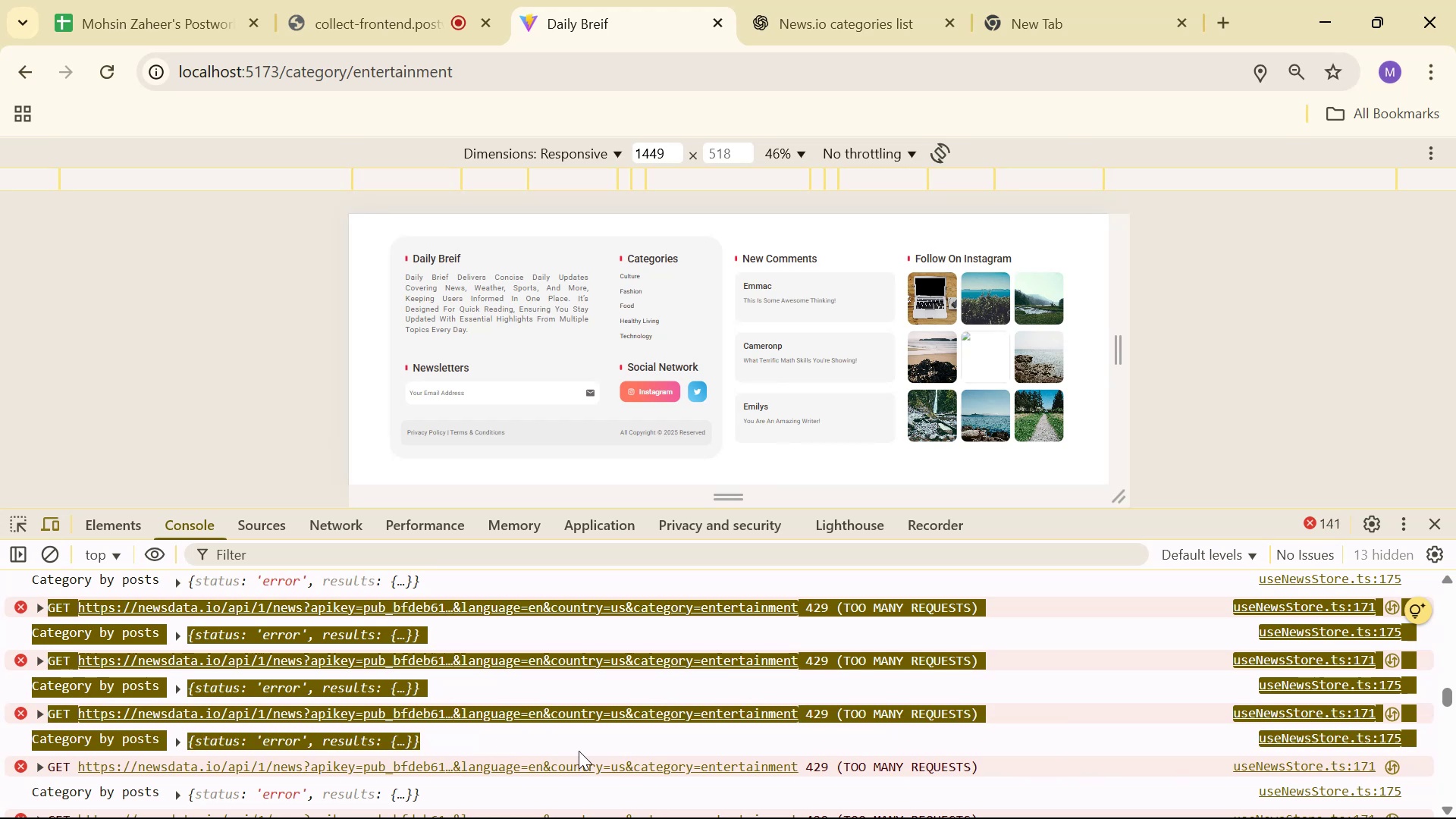 
key(Alt+AltLeft)
 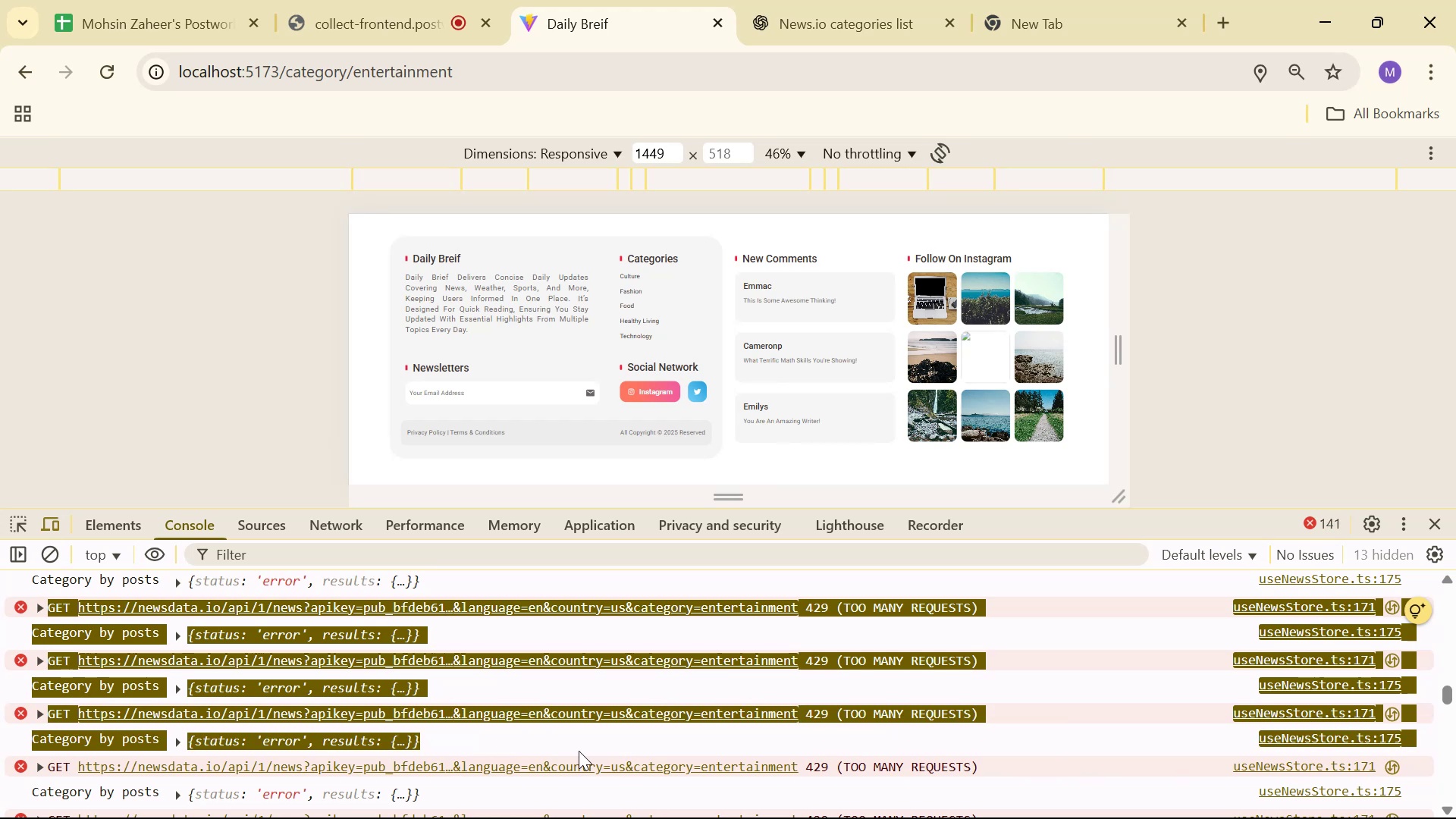 
key(Alt+Tab)
 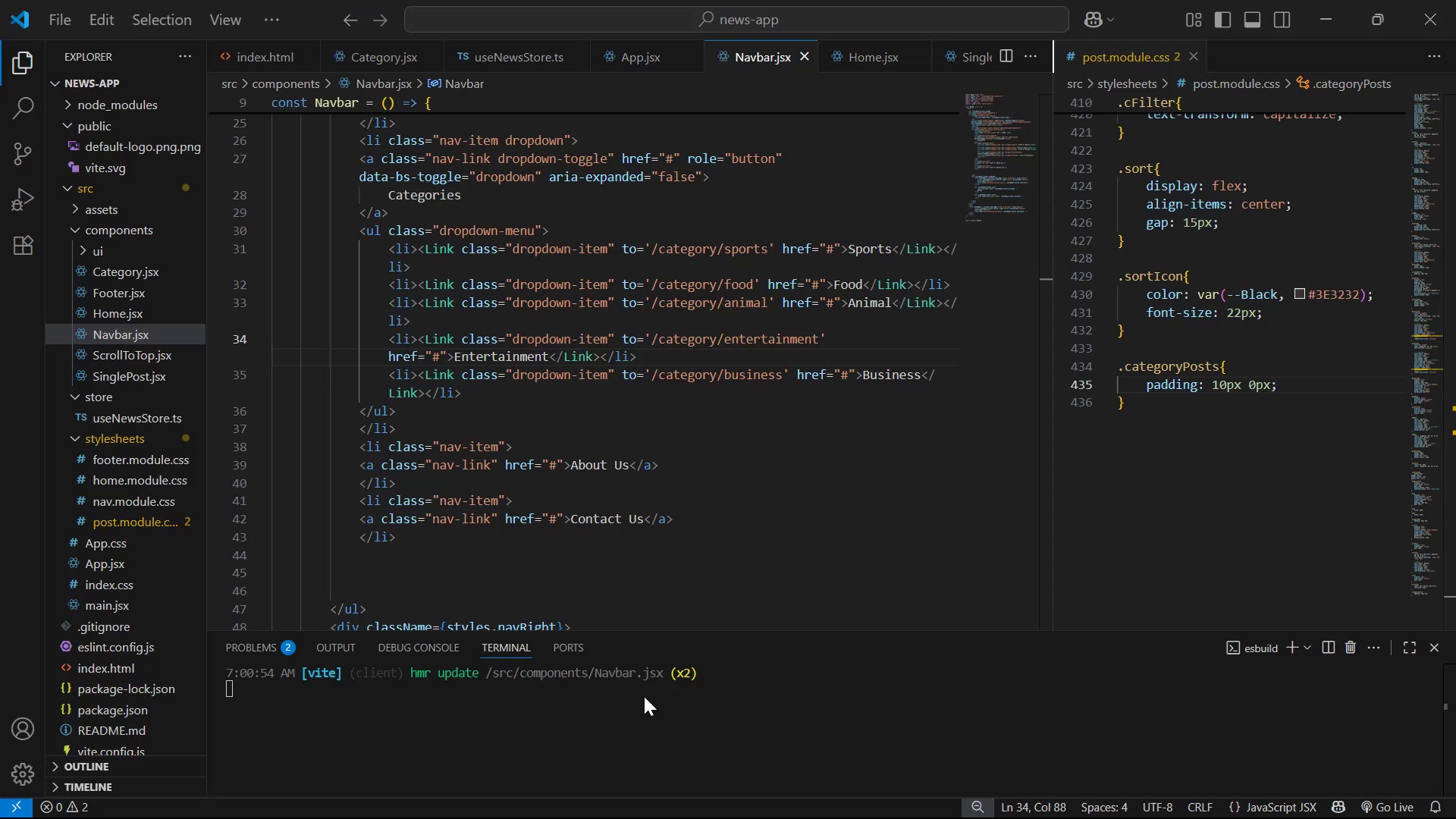 
key(Alt+AltLeft)
 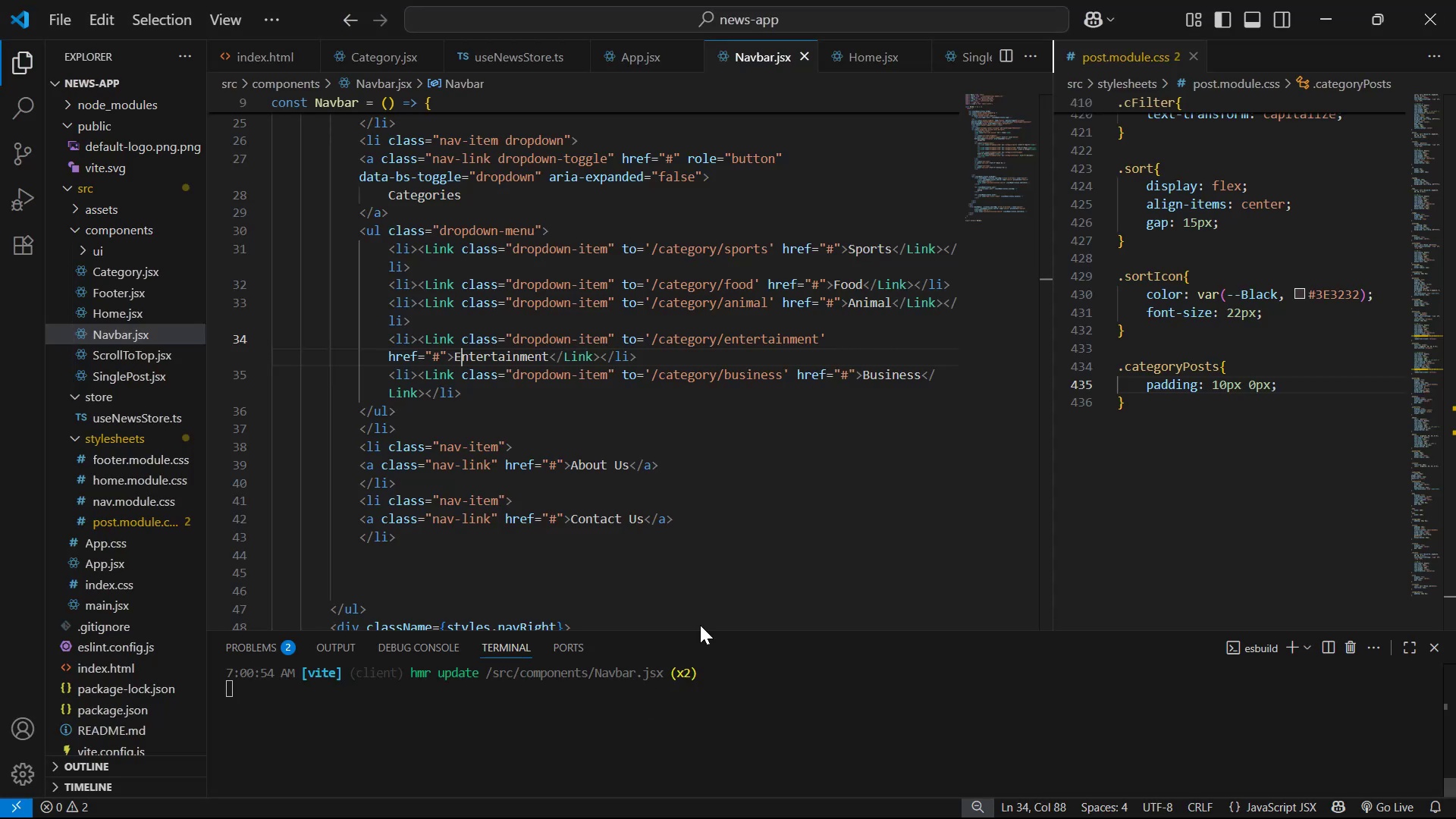 
key(Alt+Tab)
 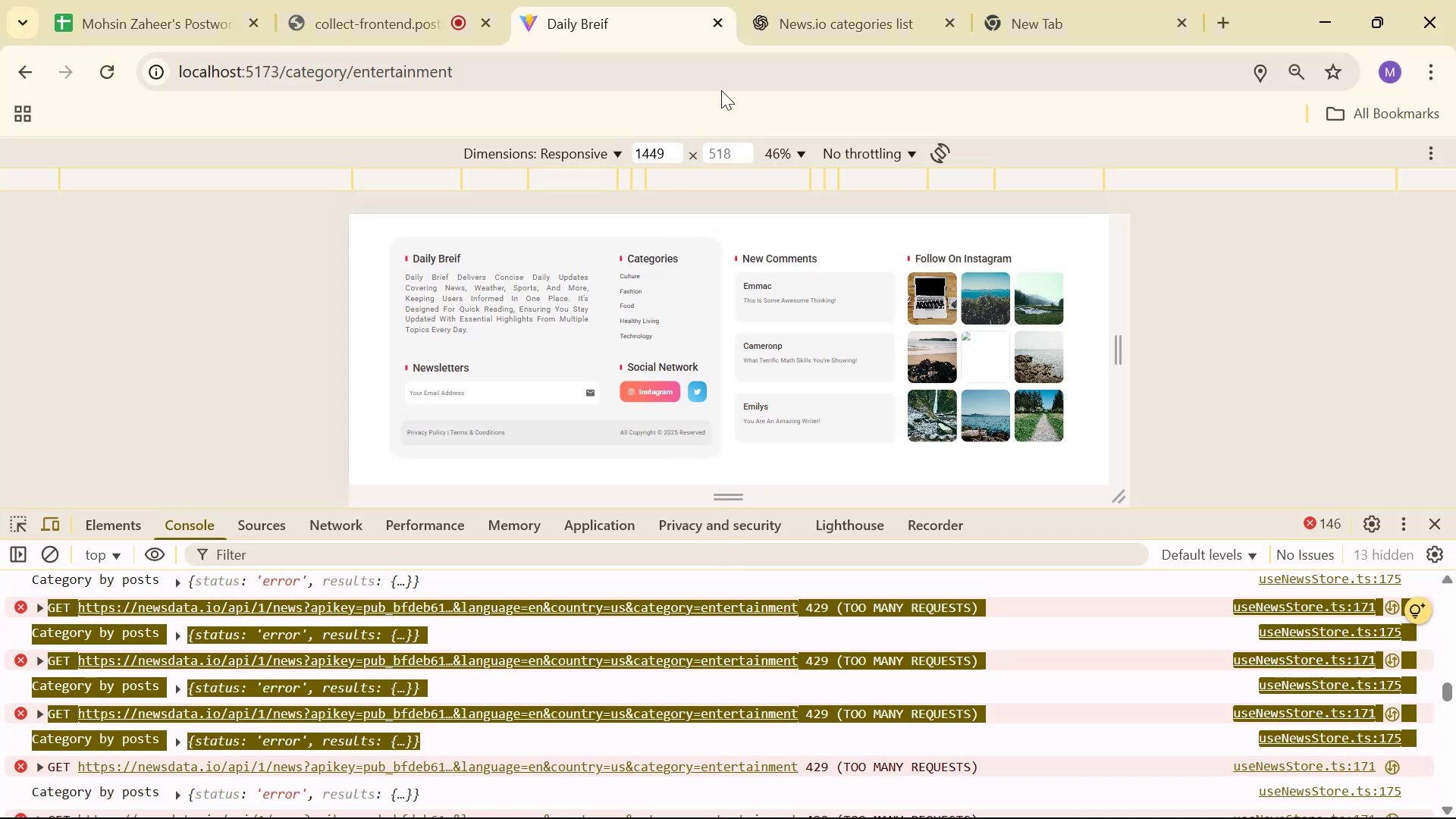 
scroll: coordinate [800, 281], scroll_direction: up, amount: 4.0
 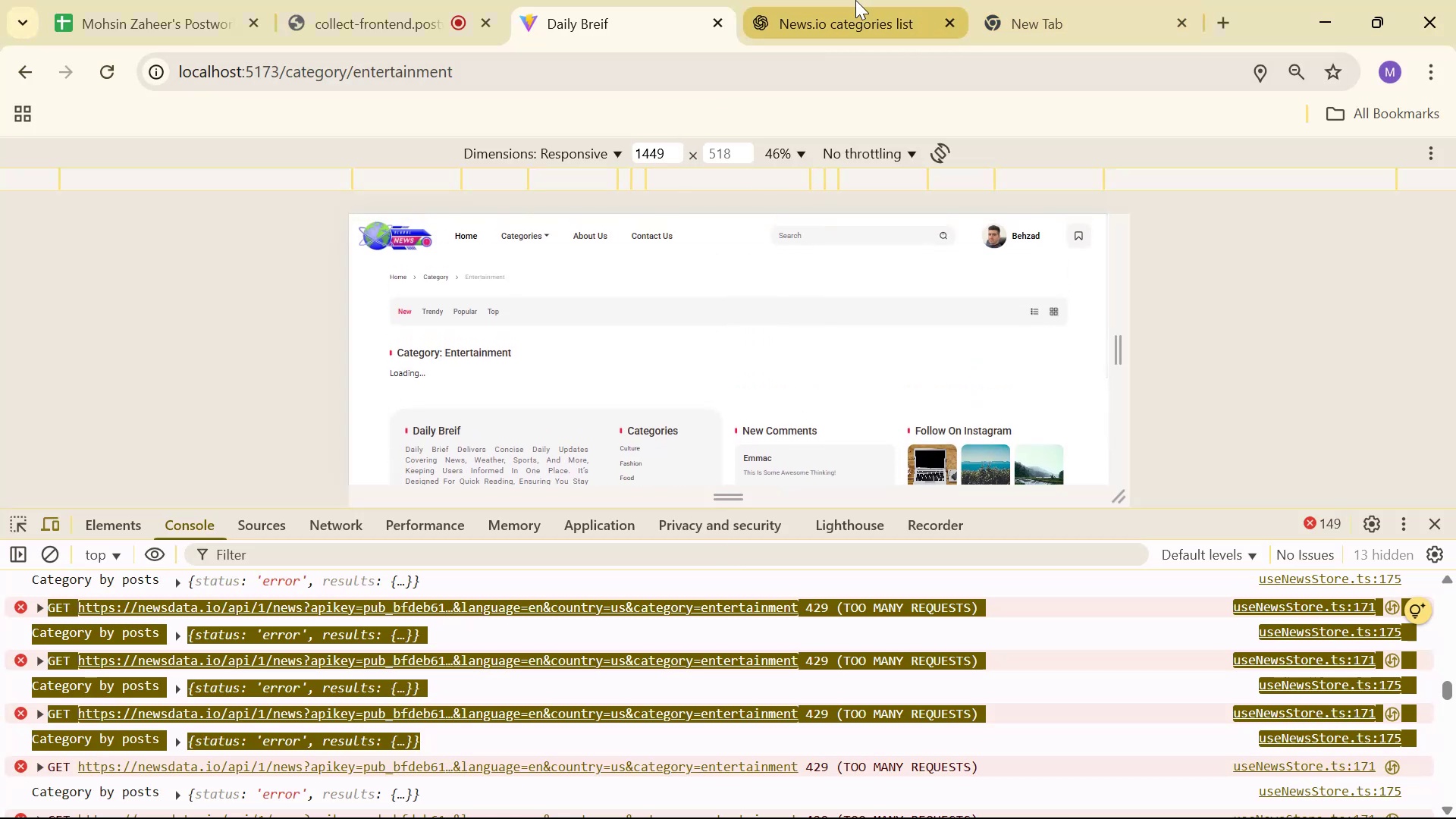 
left_click([855, 0])
 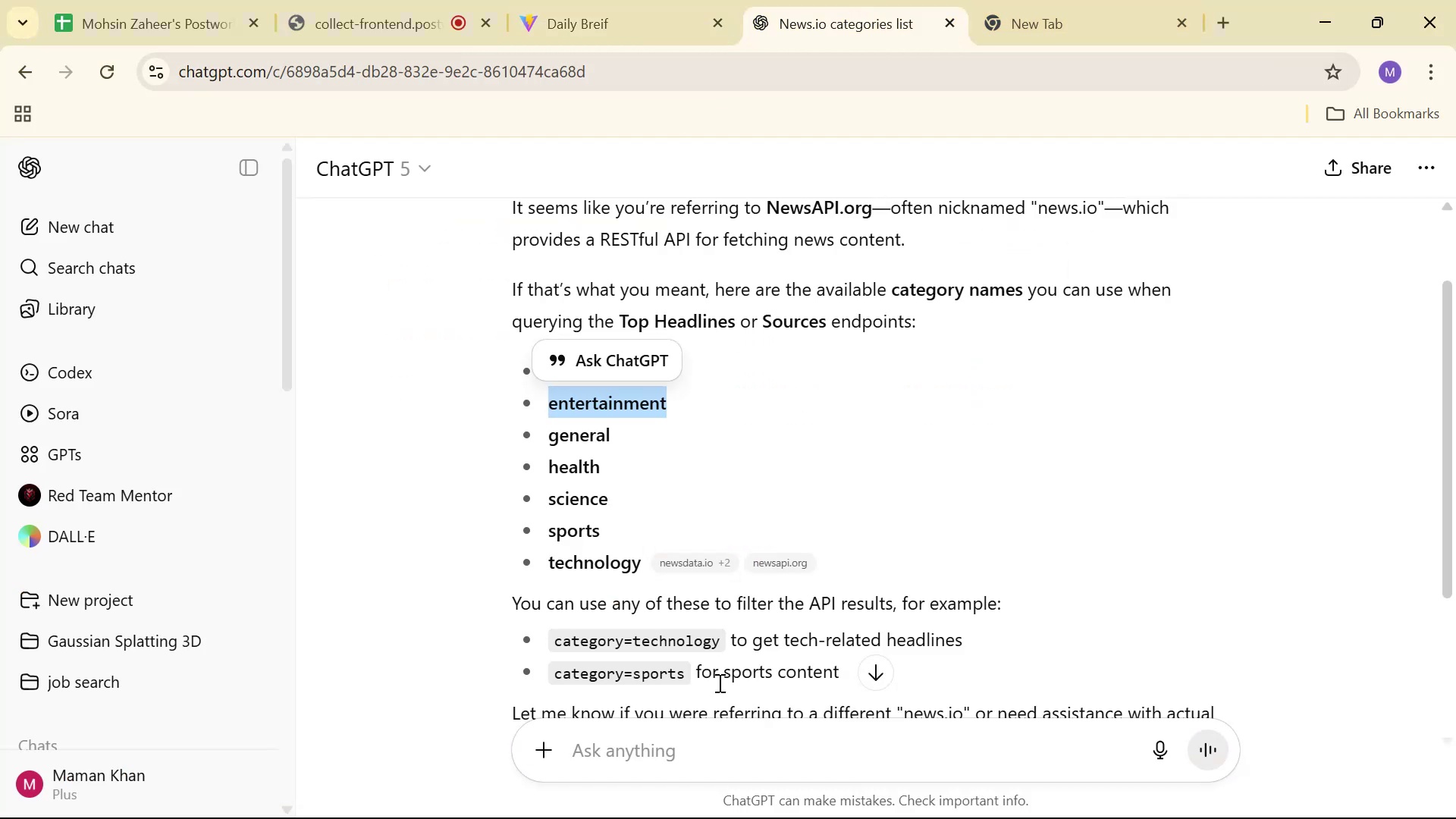 
left_click([745, 745])
 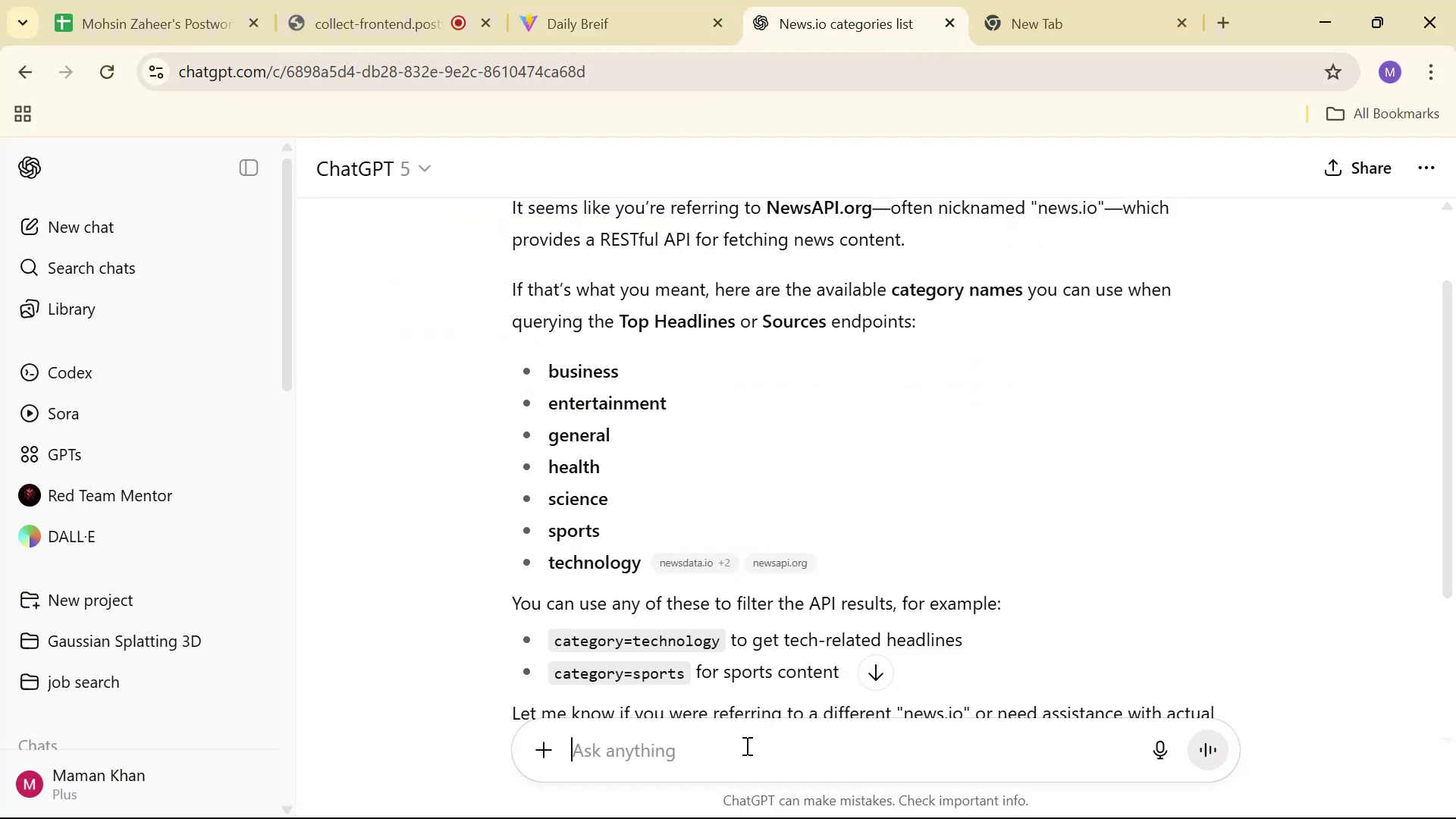 
type(I want ot )
key(Backspace)
key(Backspace)
key(Backspace)
type(to stop this too many requests: )
 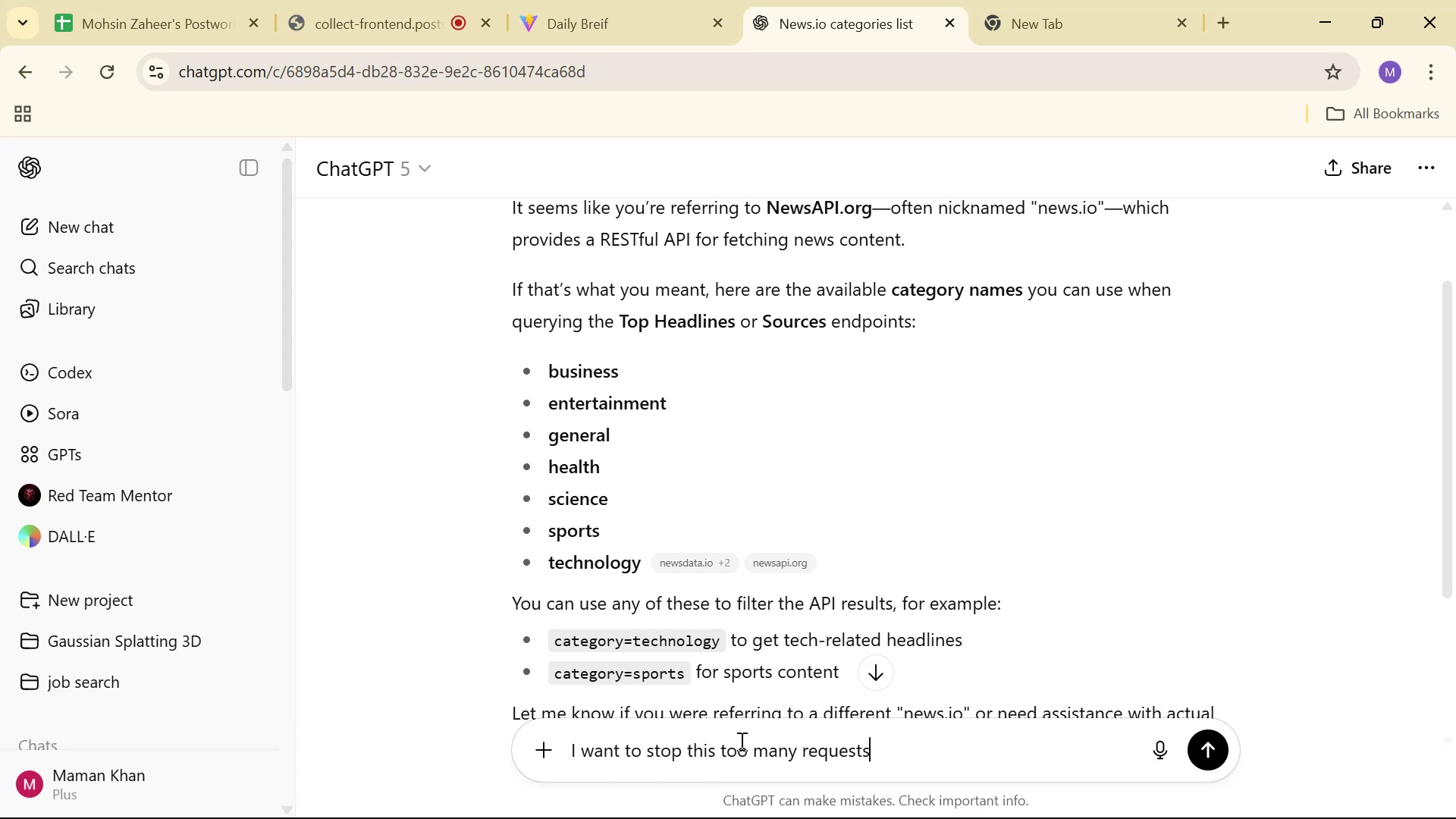 
key(Control+V)
 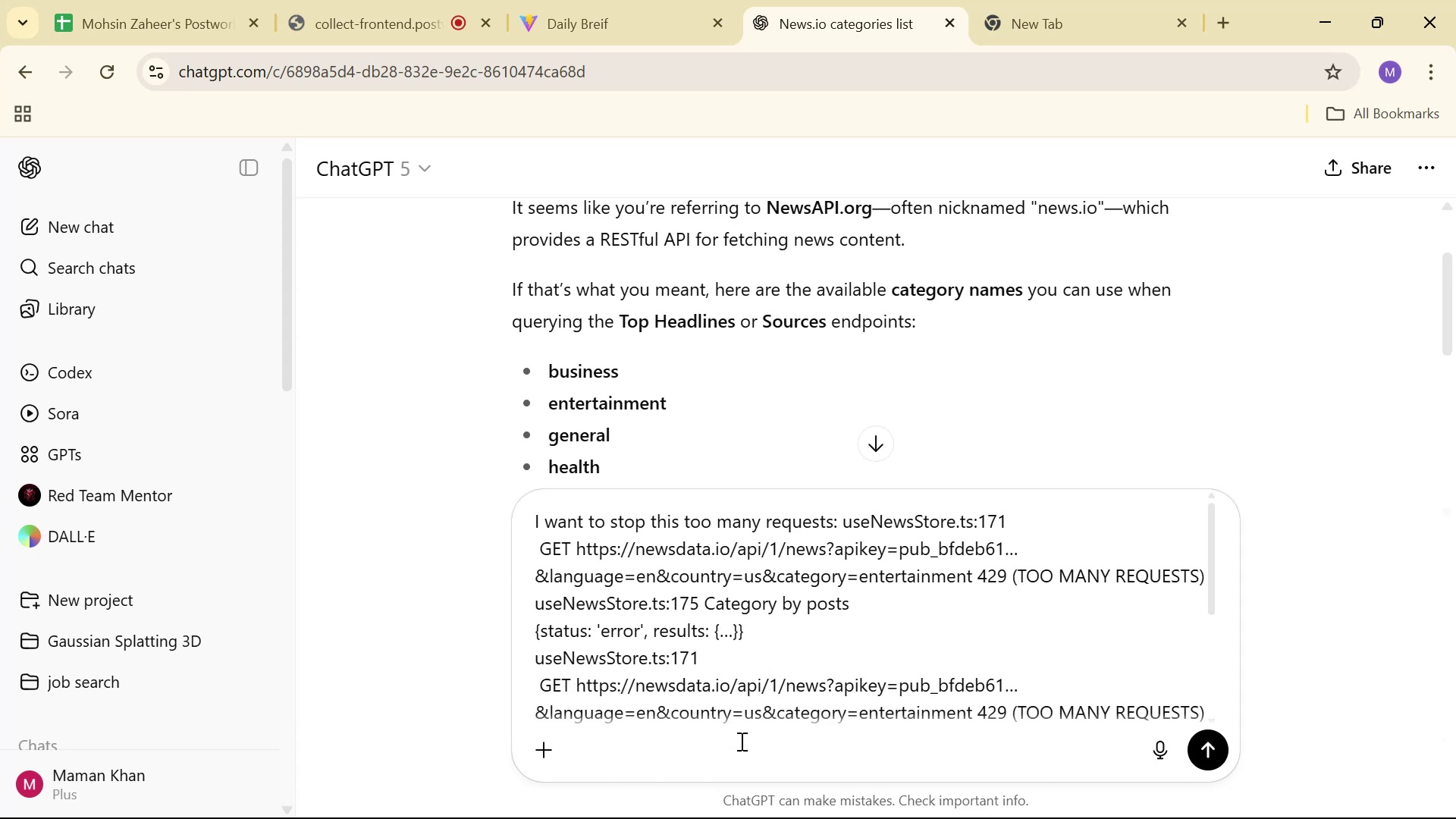 
type(  in )
 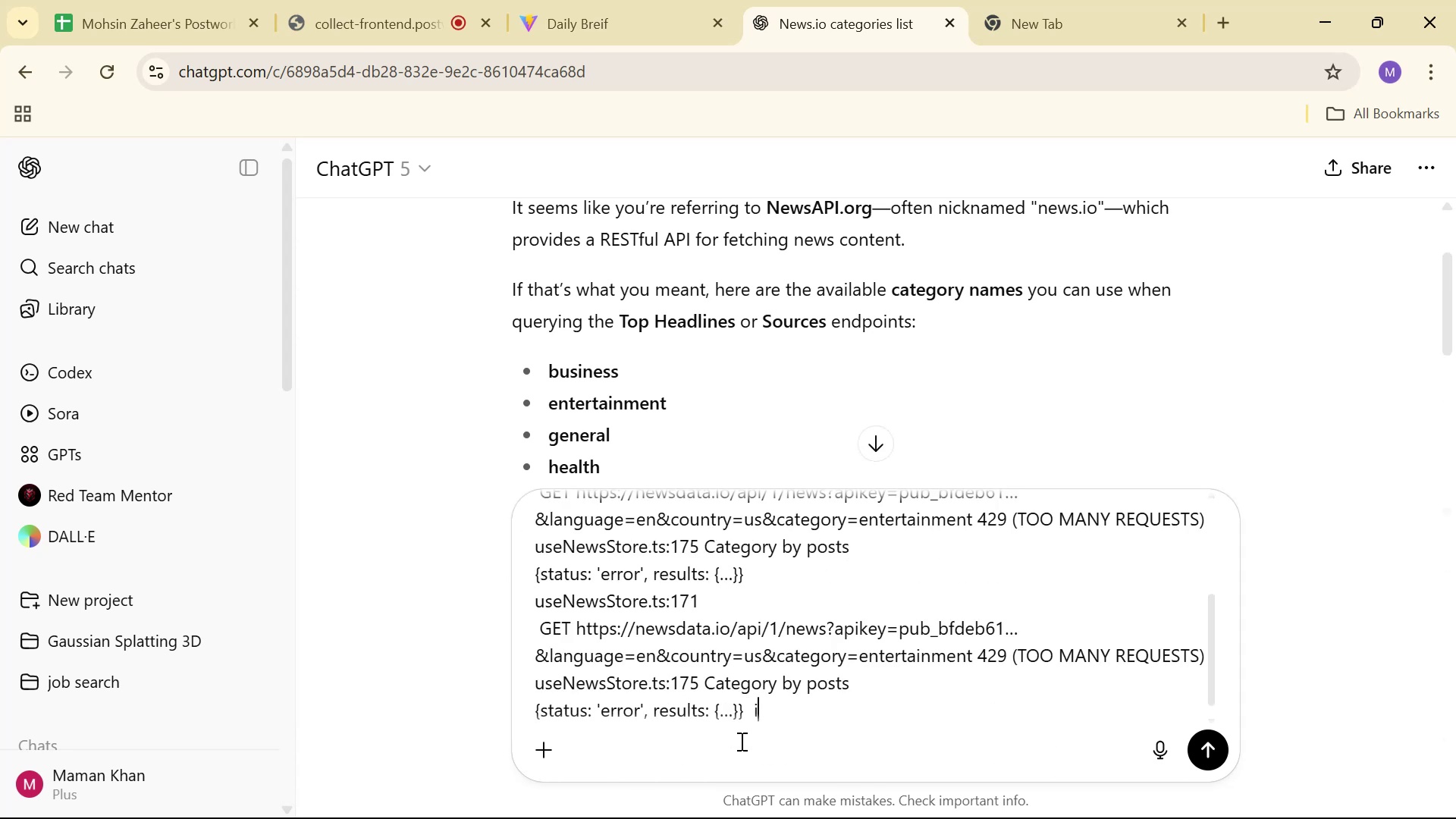 
key(Alt+AltLeft)
 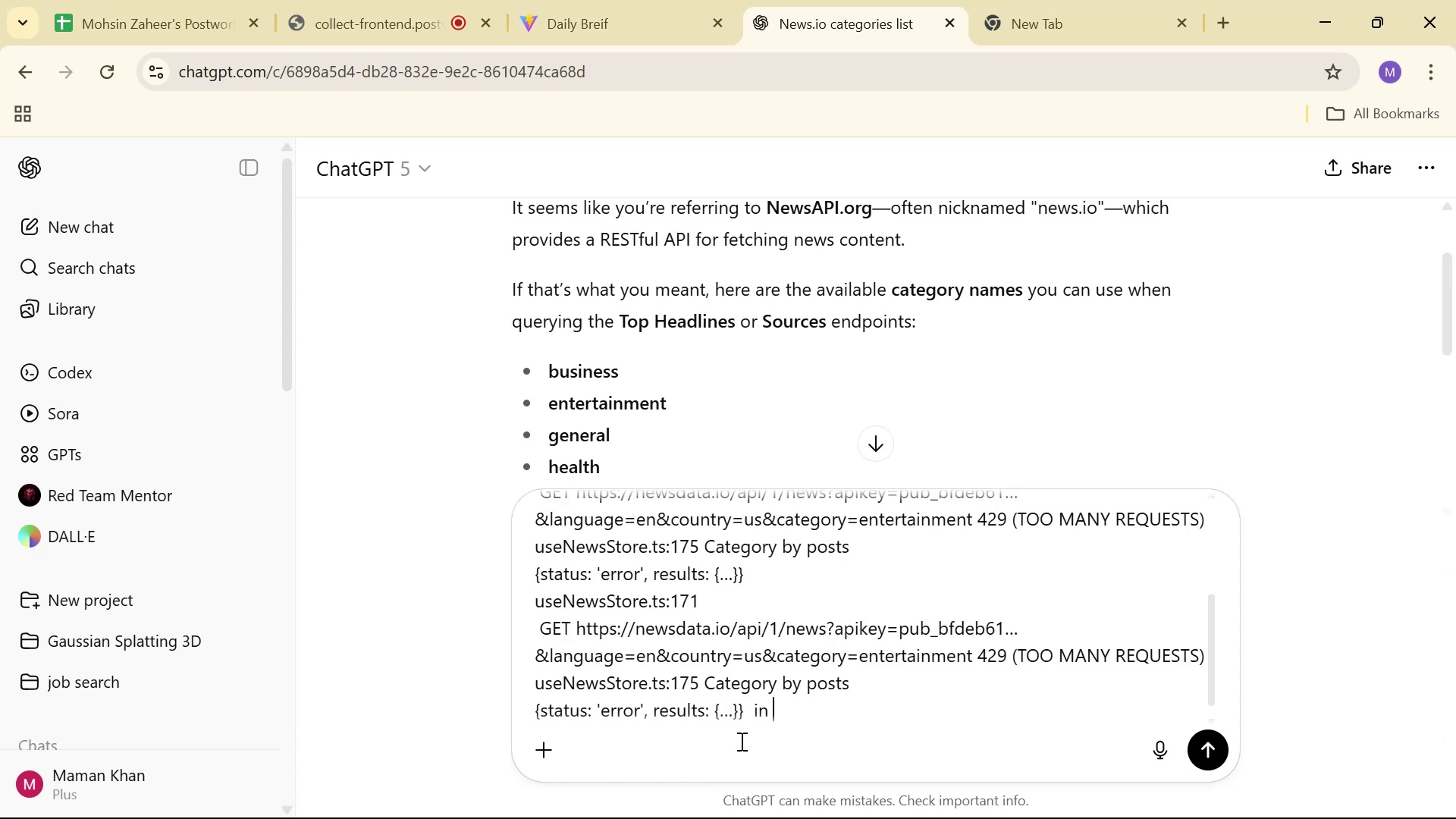 
key(Alt+Tab)
 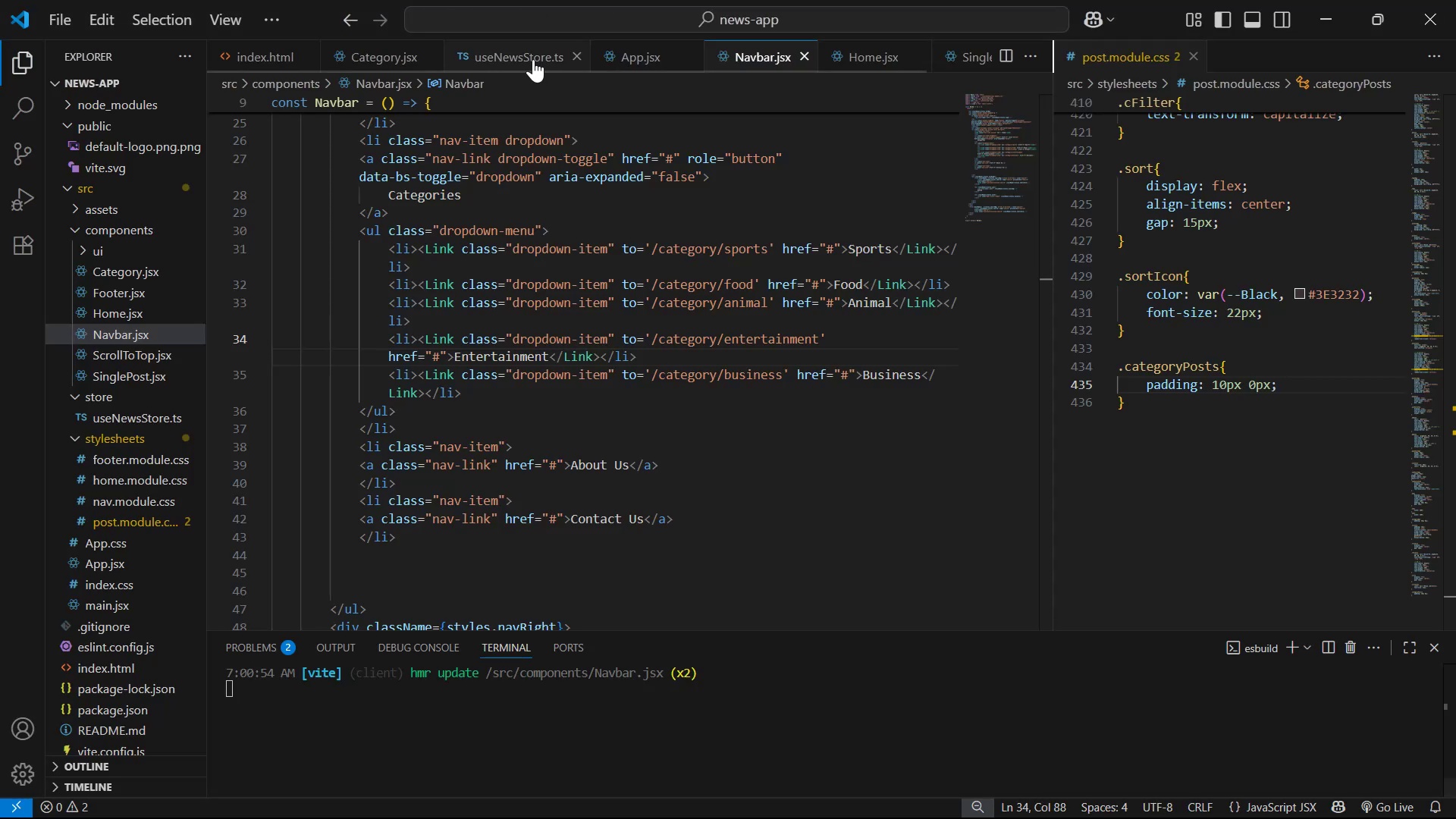 
left_click([515, 56])
 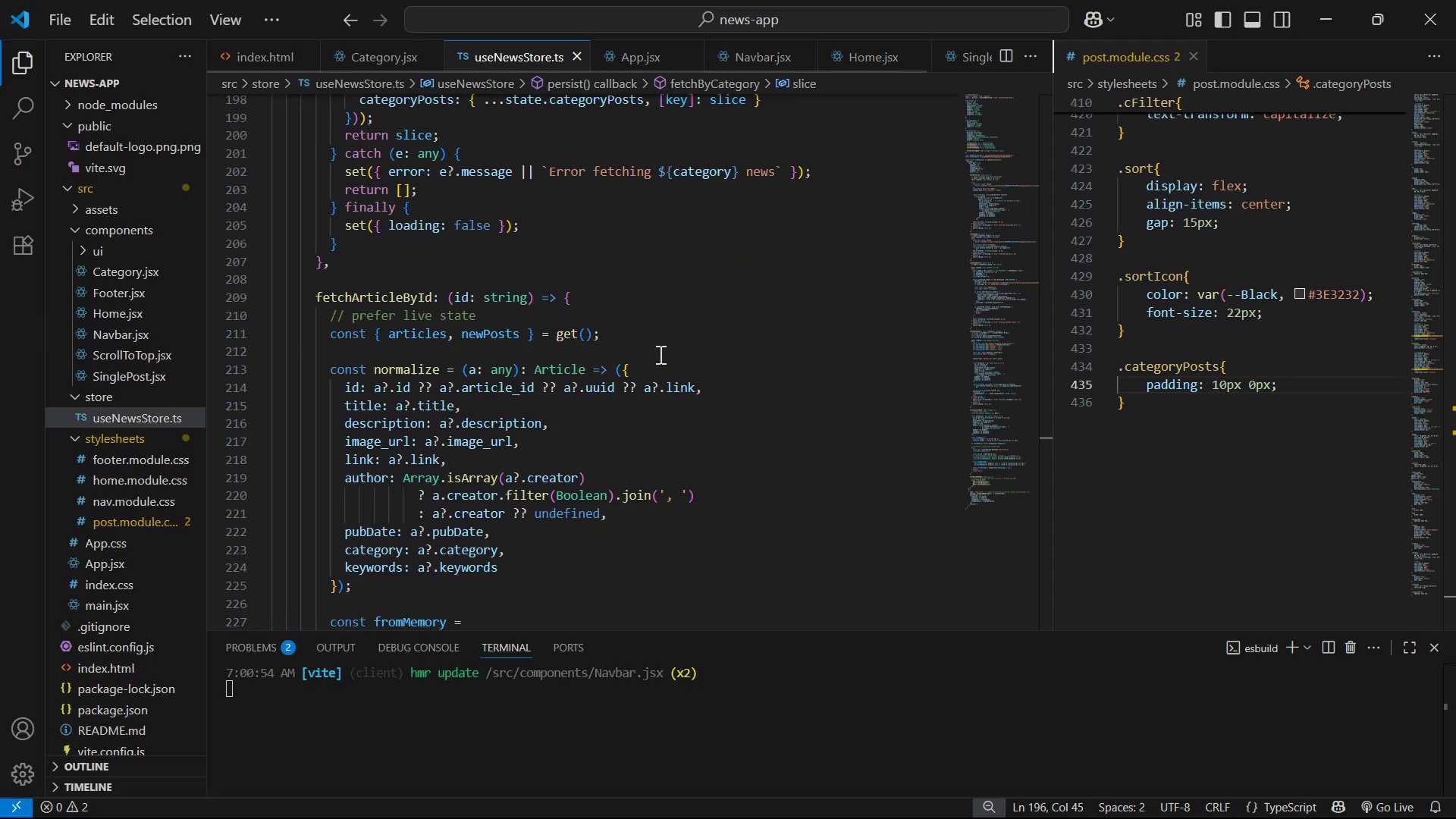 
left_click([686, 368])
 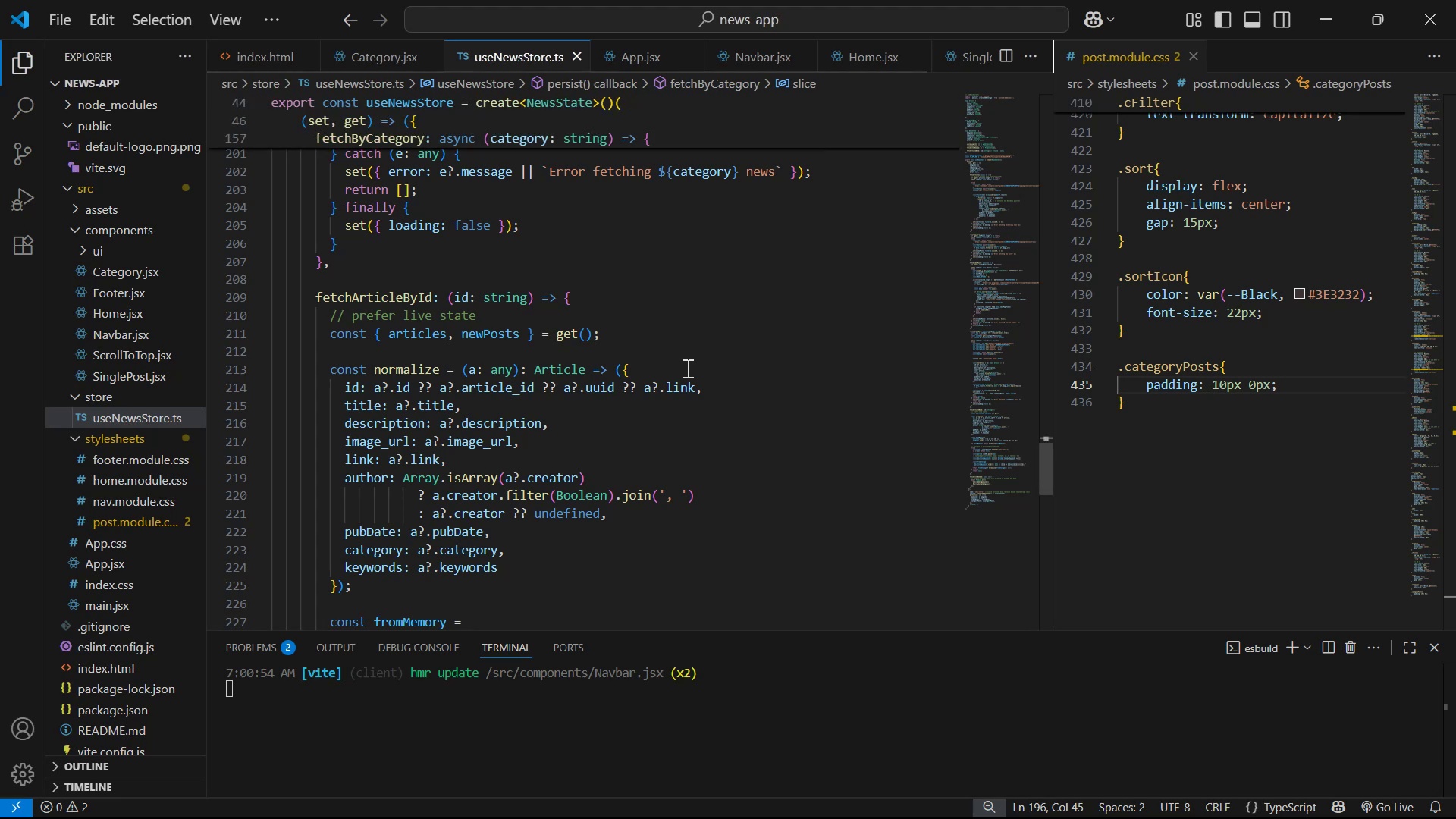 
key(Control+A)
 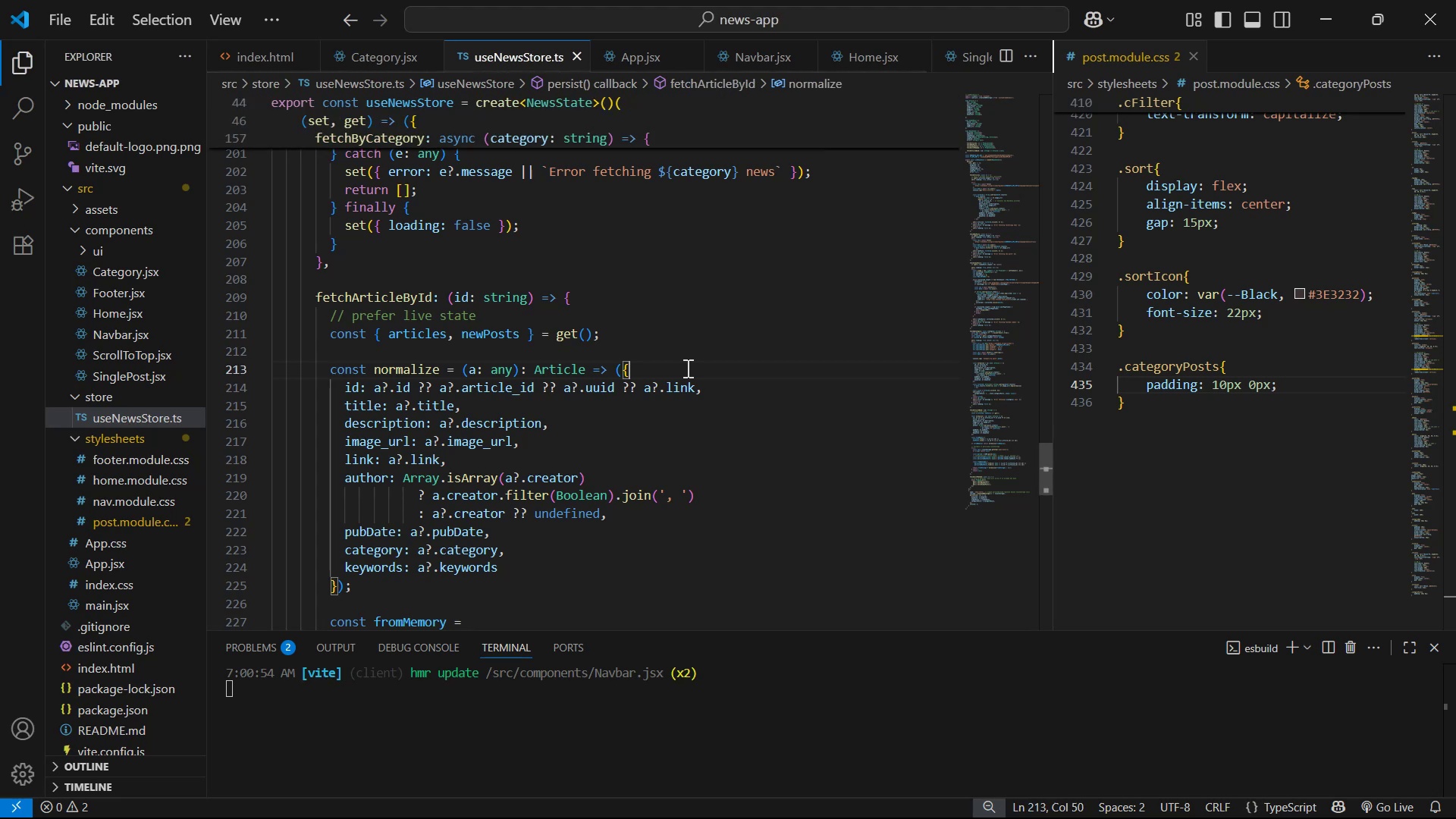 
key(Control+X)
 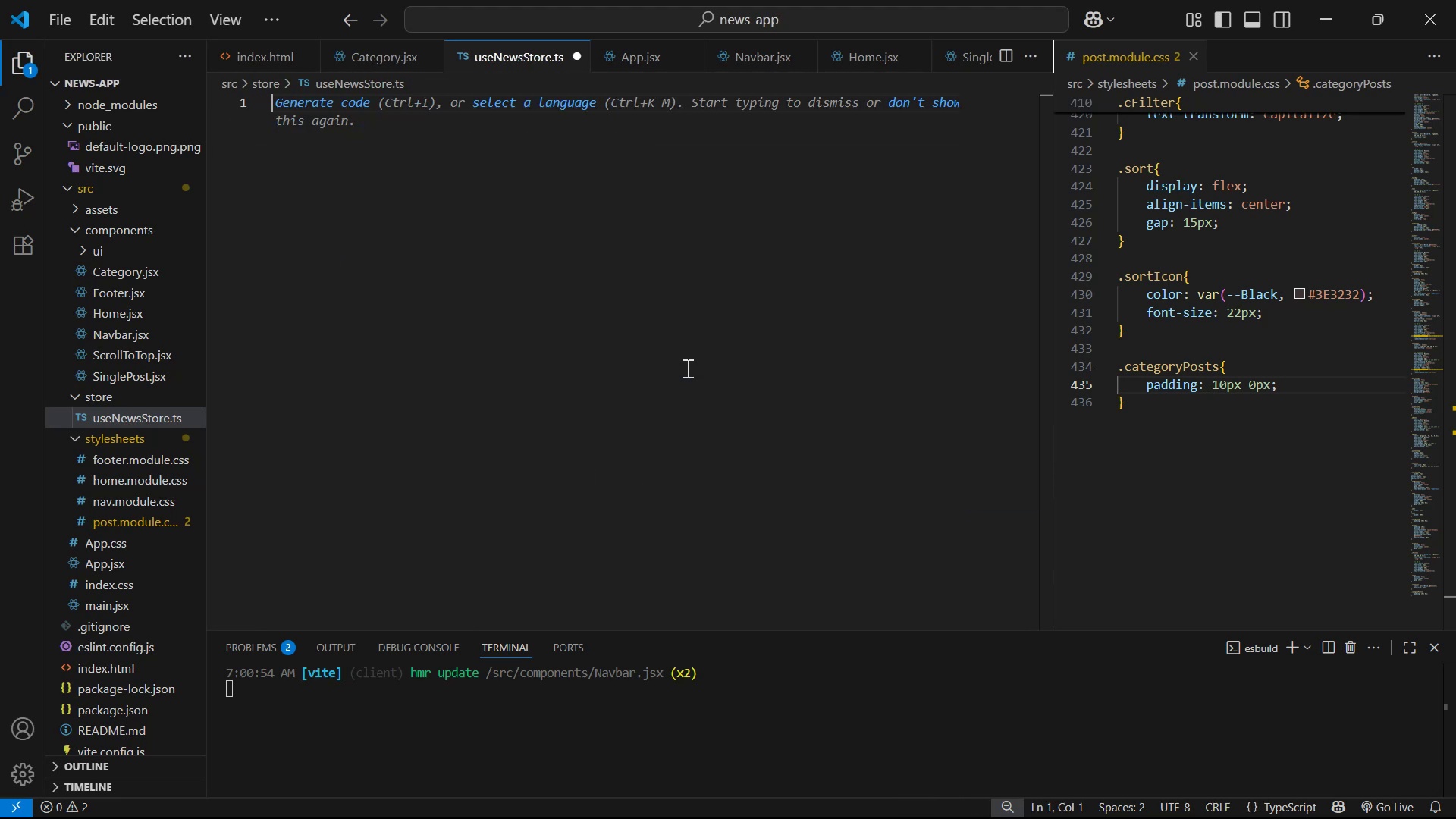 
key(Control+Z)
 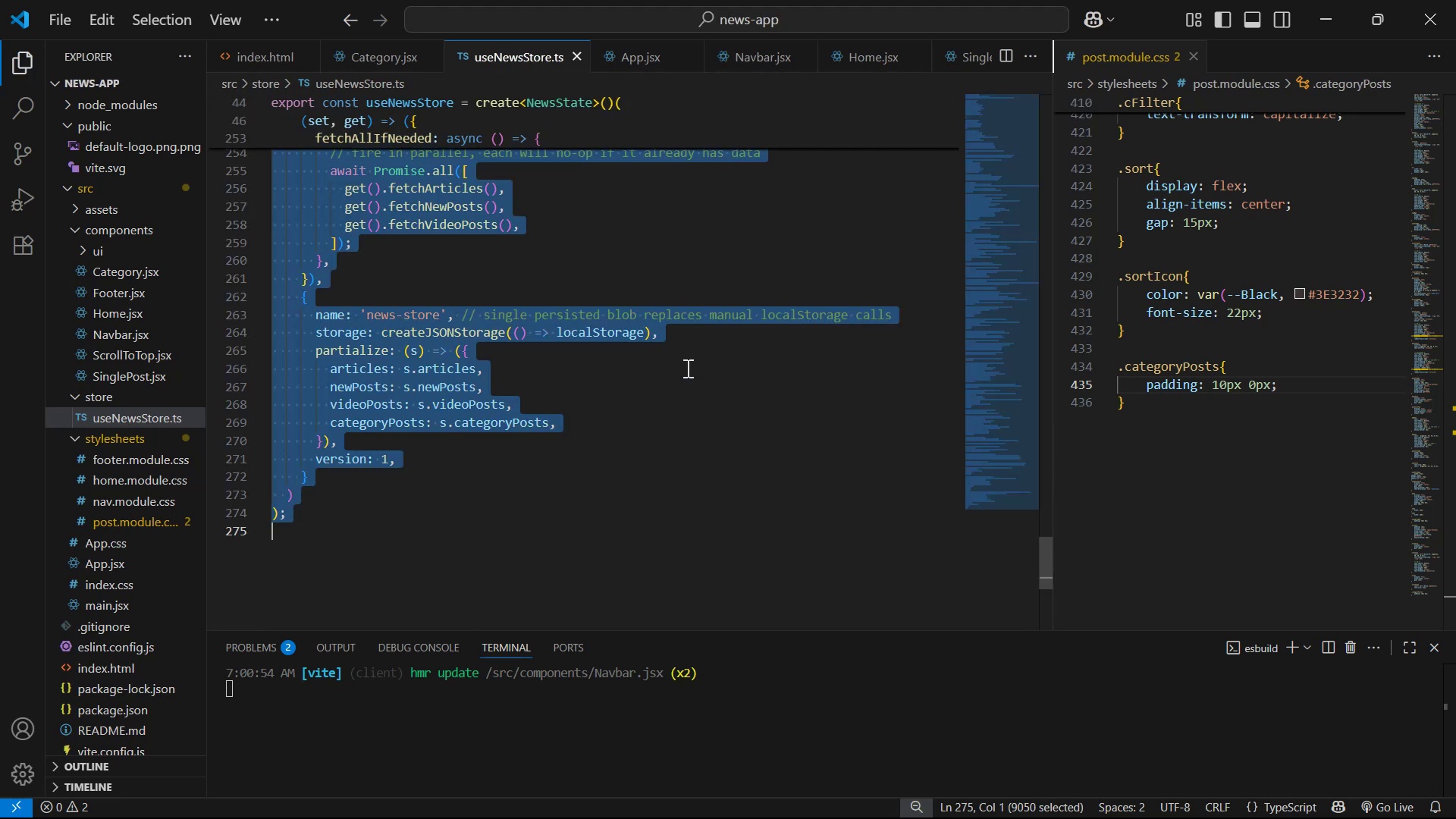 
key(Control+C)
 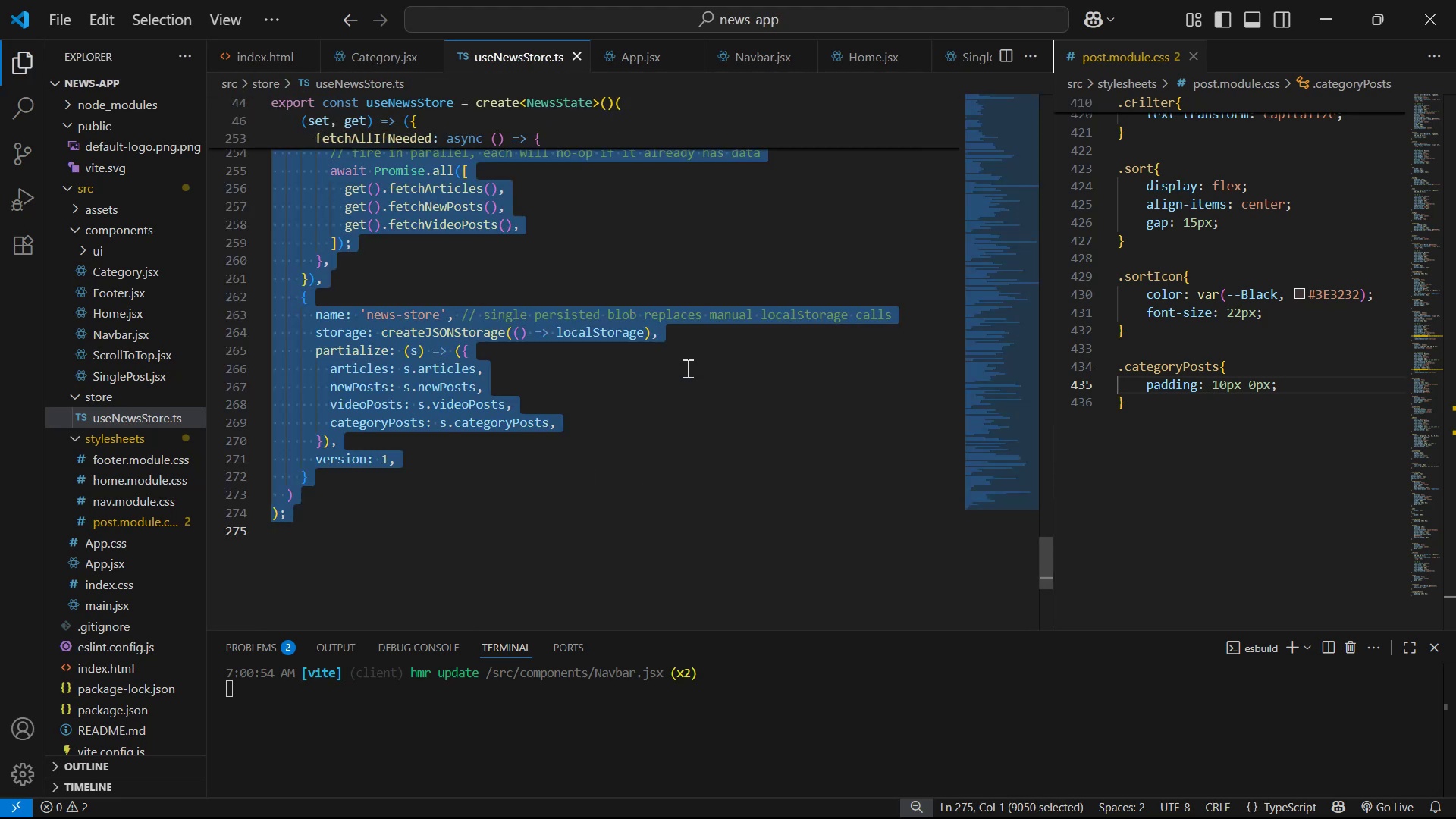 
key(Alt+AltLeft)
 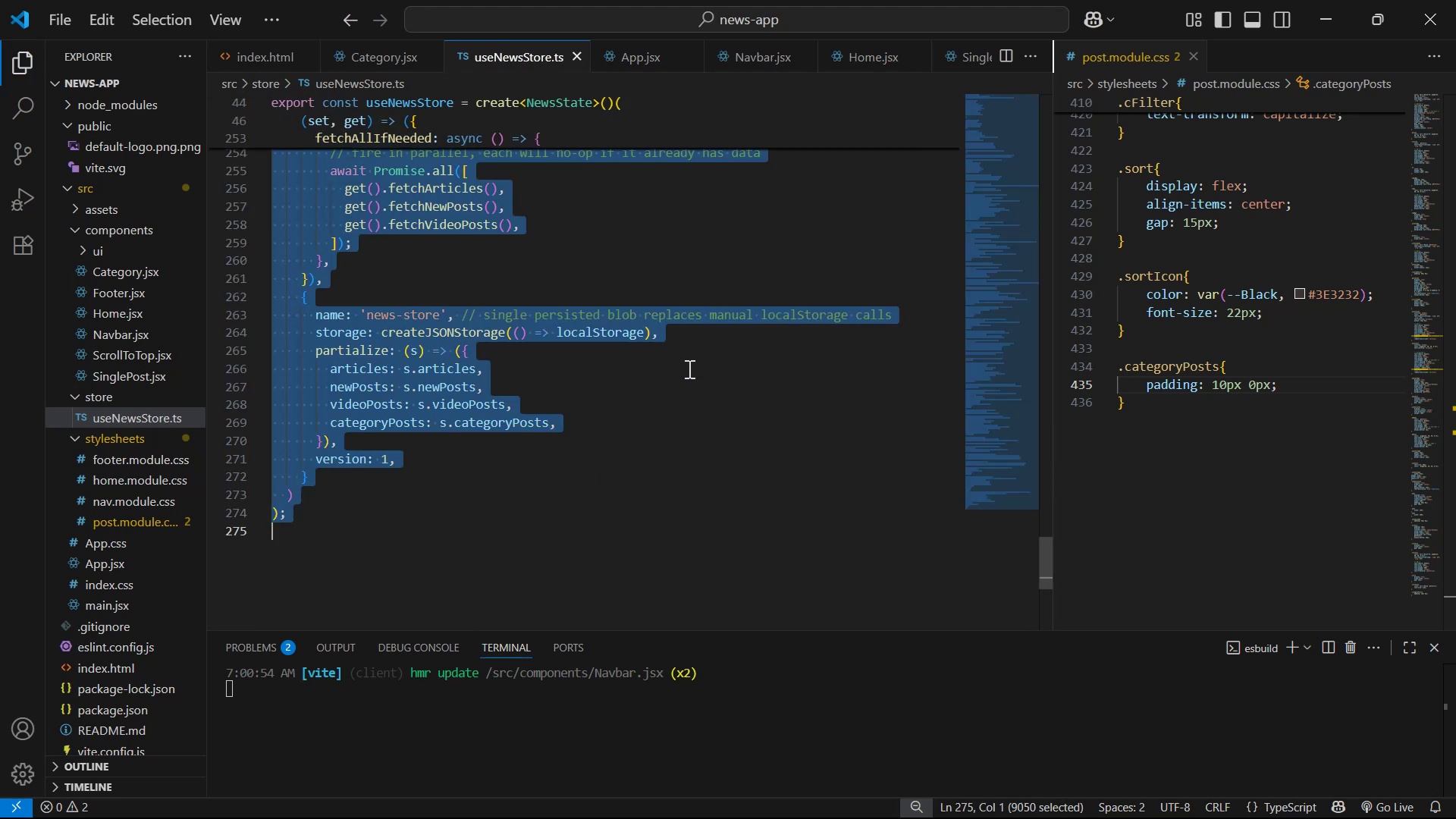 
key(Alt+Tab)
 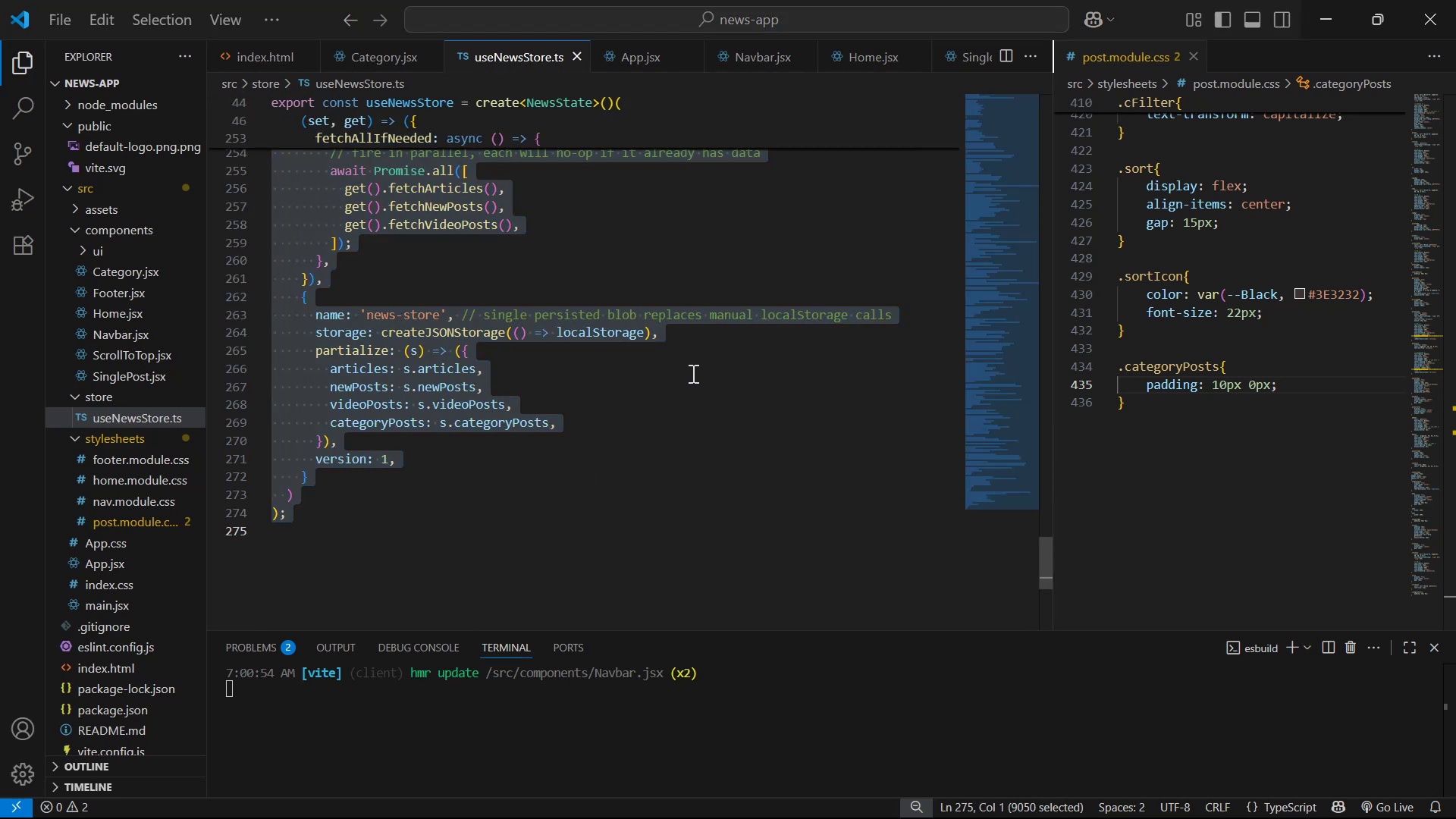 
key(Control+V)
 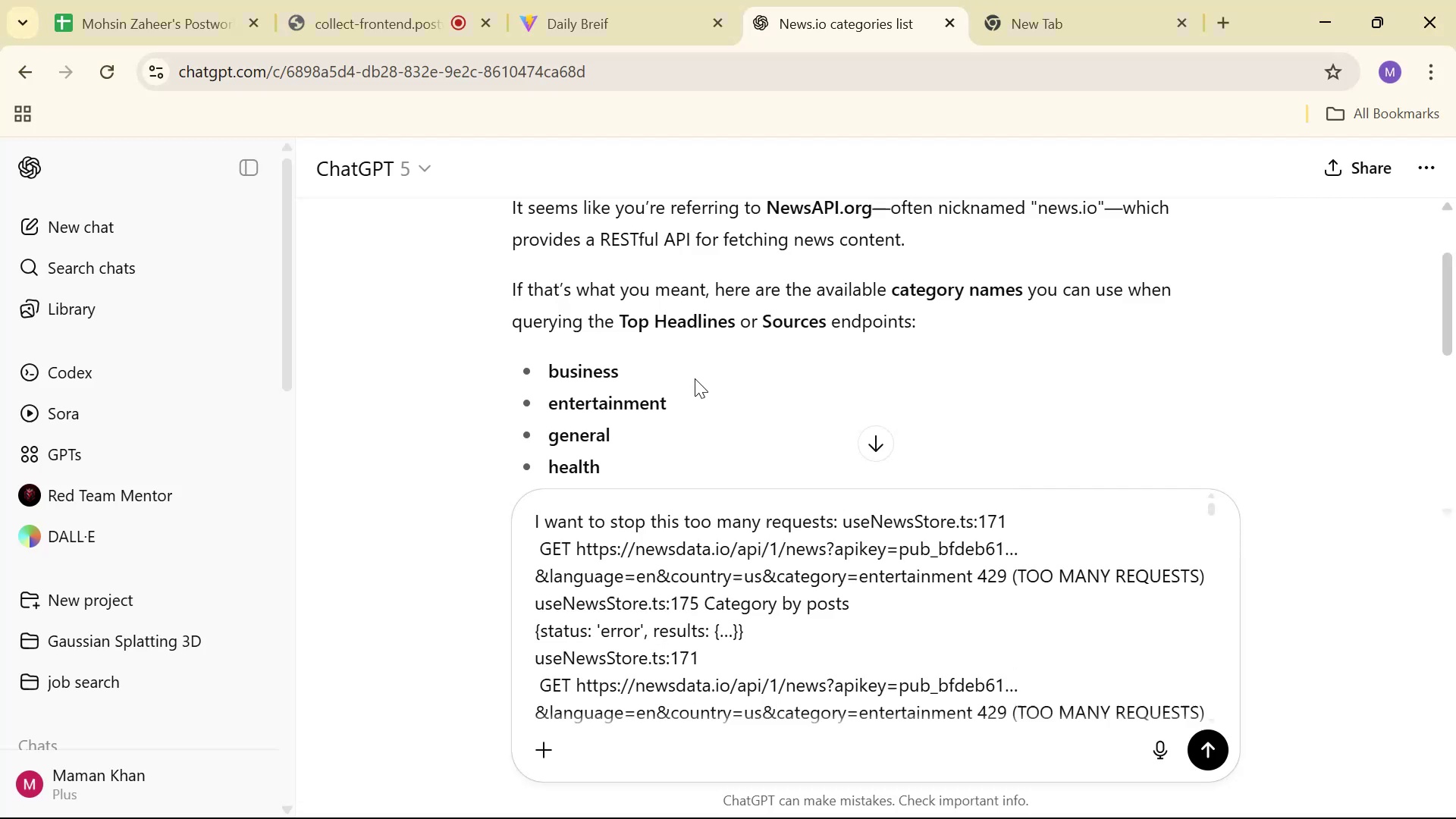 
key(Enter)
 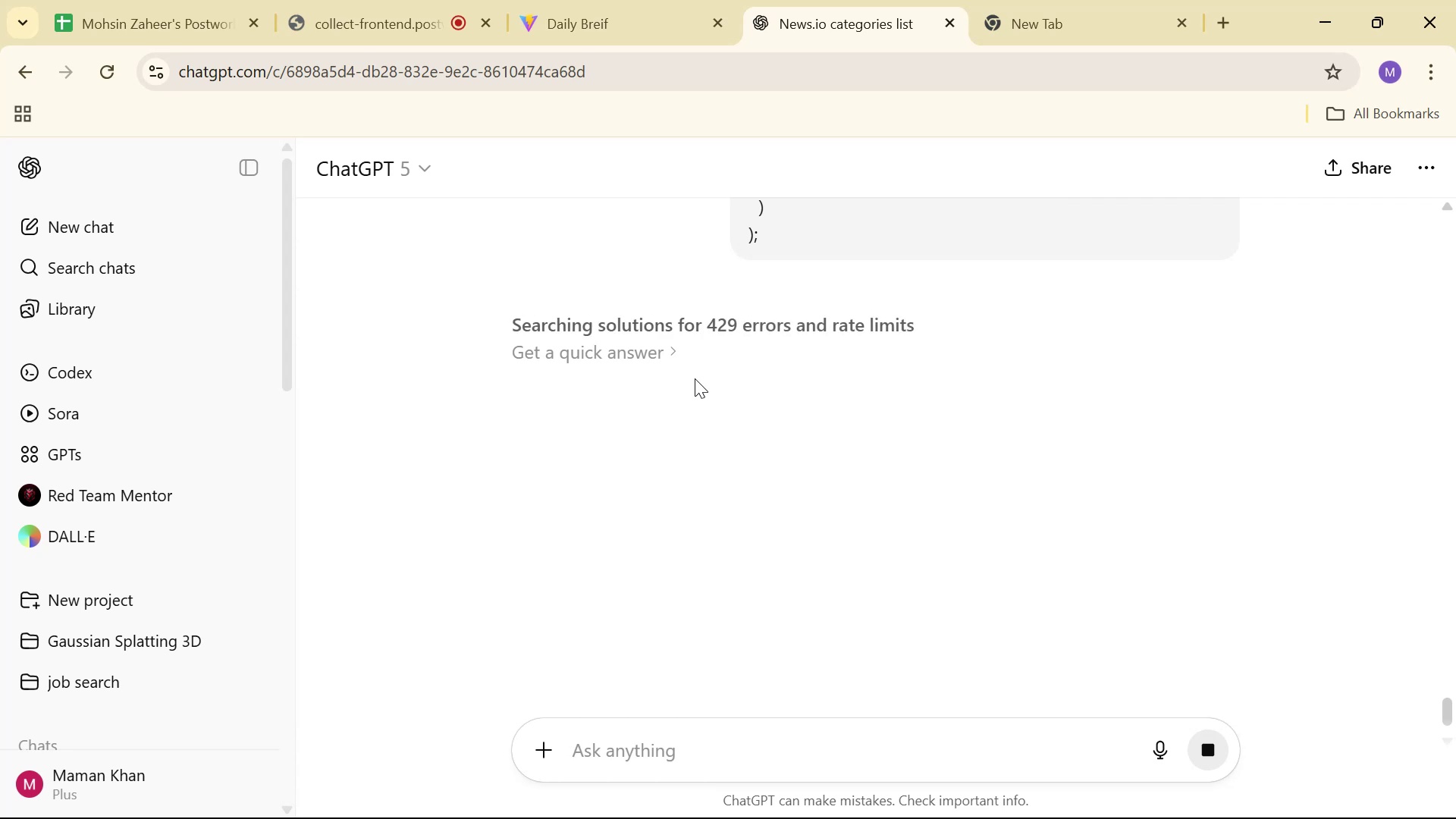 
wait(18.9)
 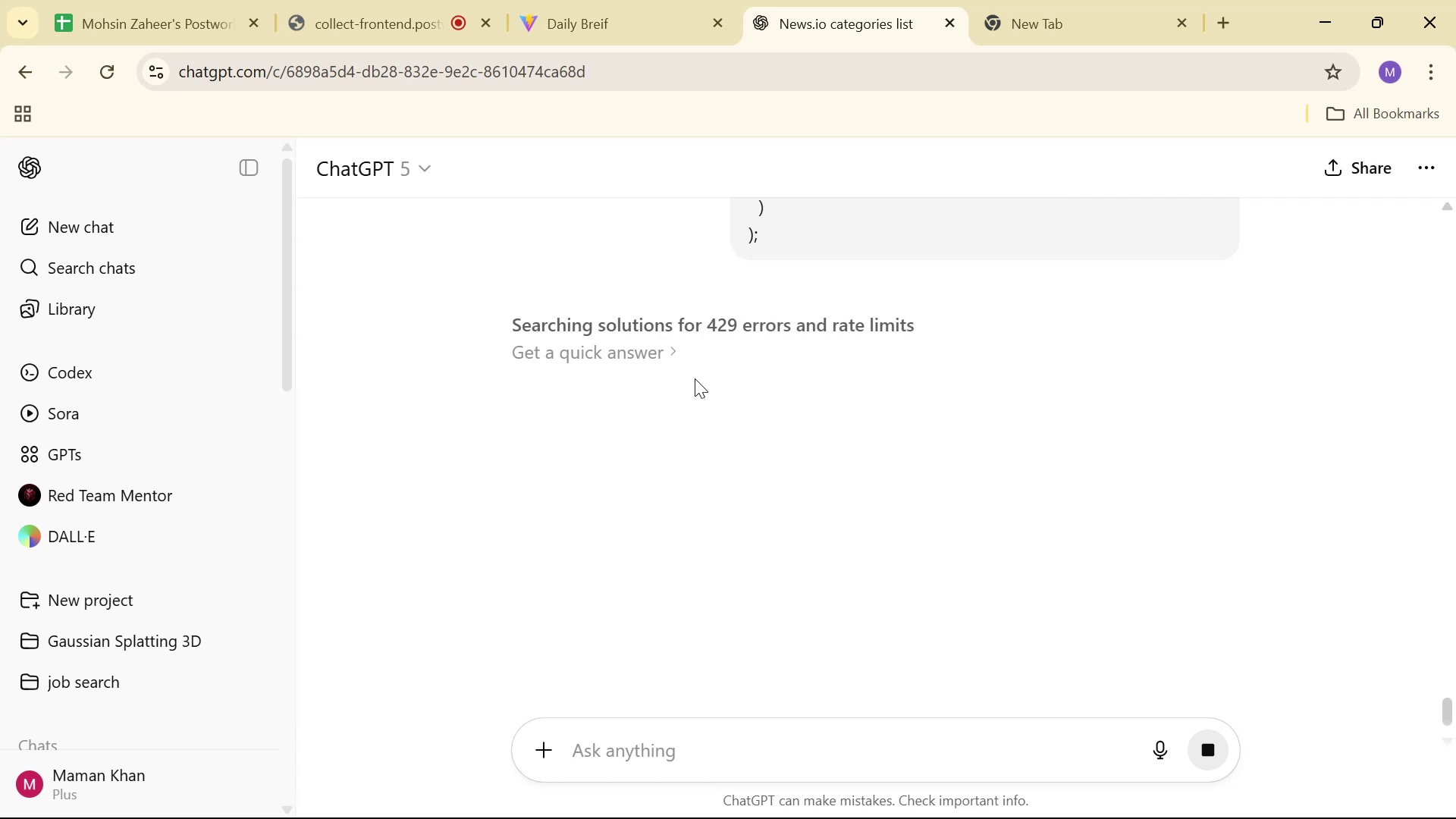 
triple_click([1006, 0])
 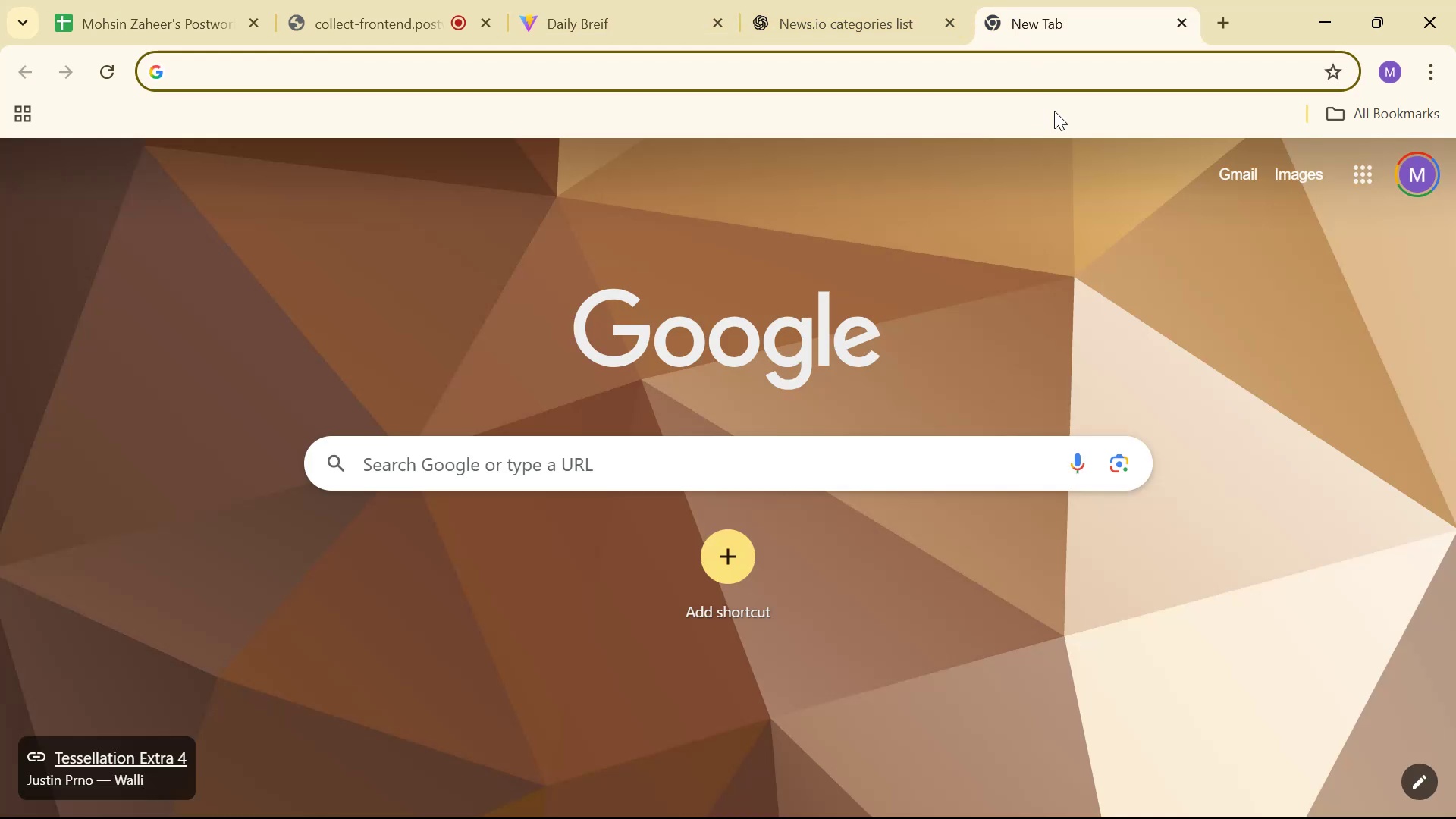 
type(ne)
 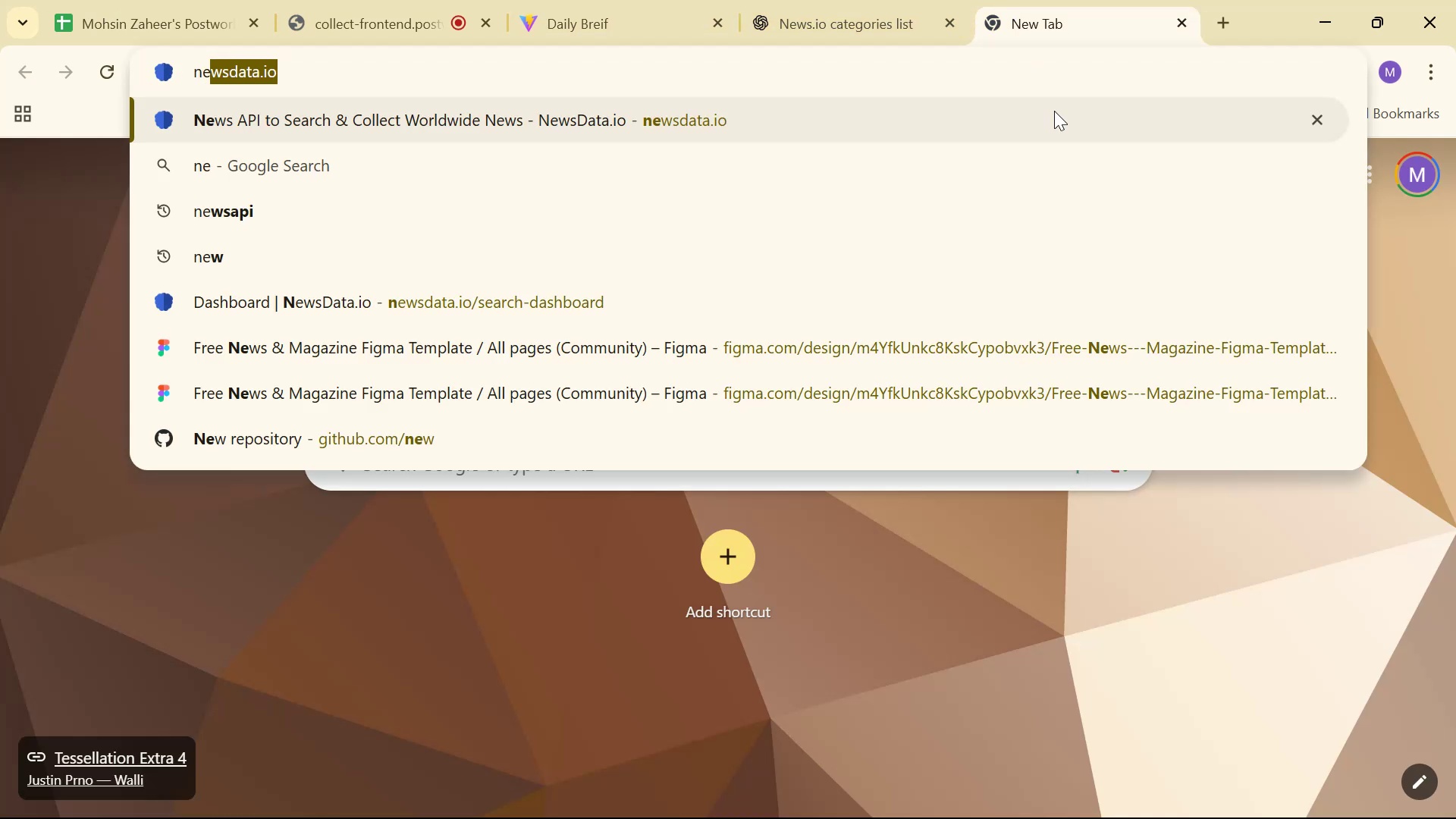 
key(Enter)
 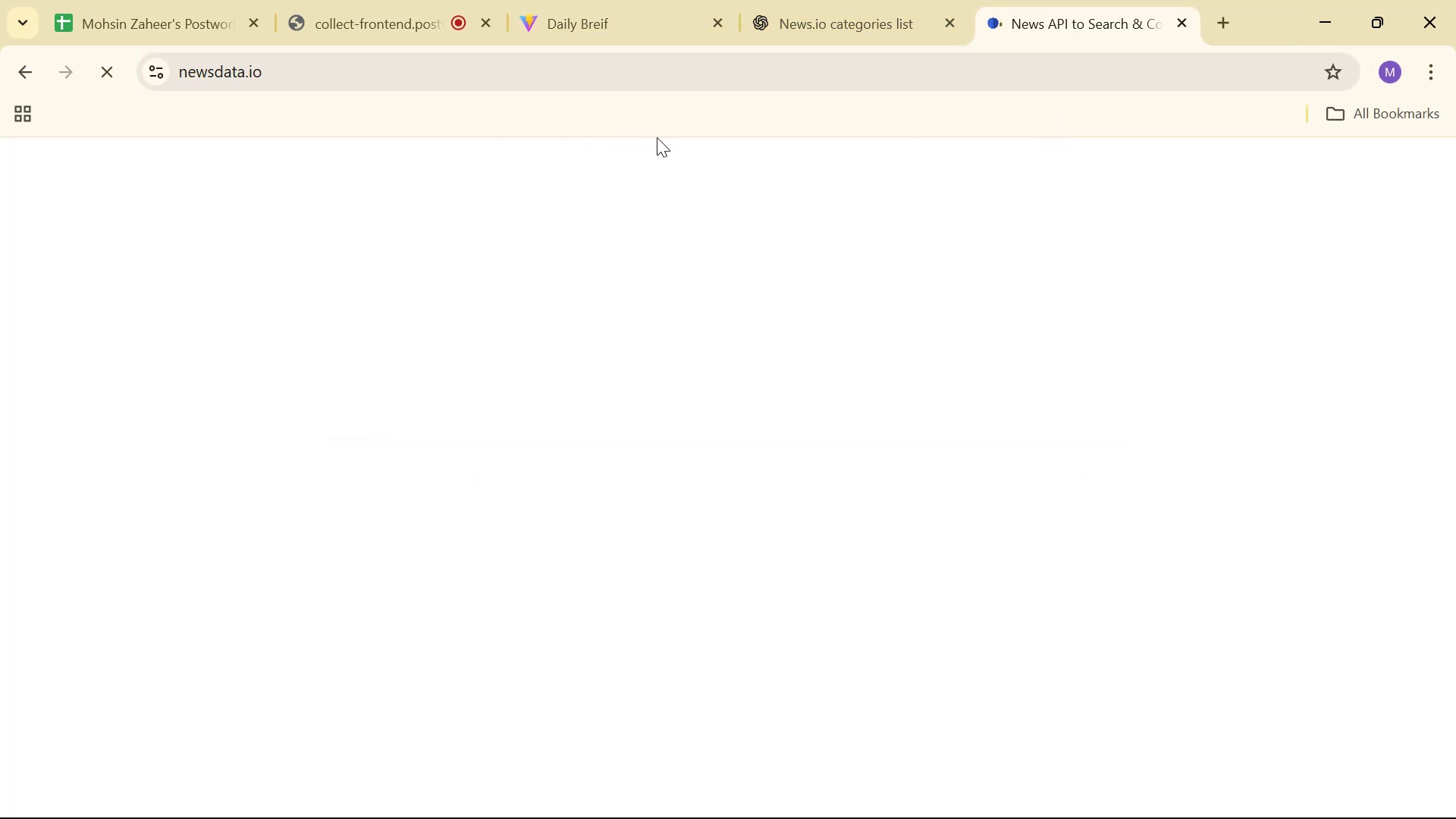 
wait(8.01)
 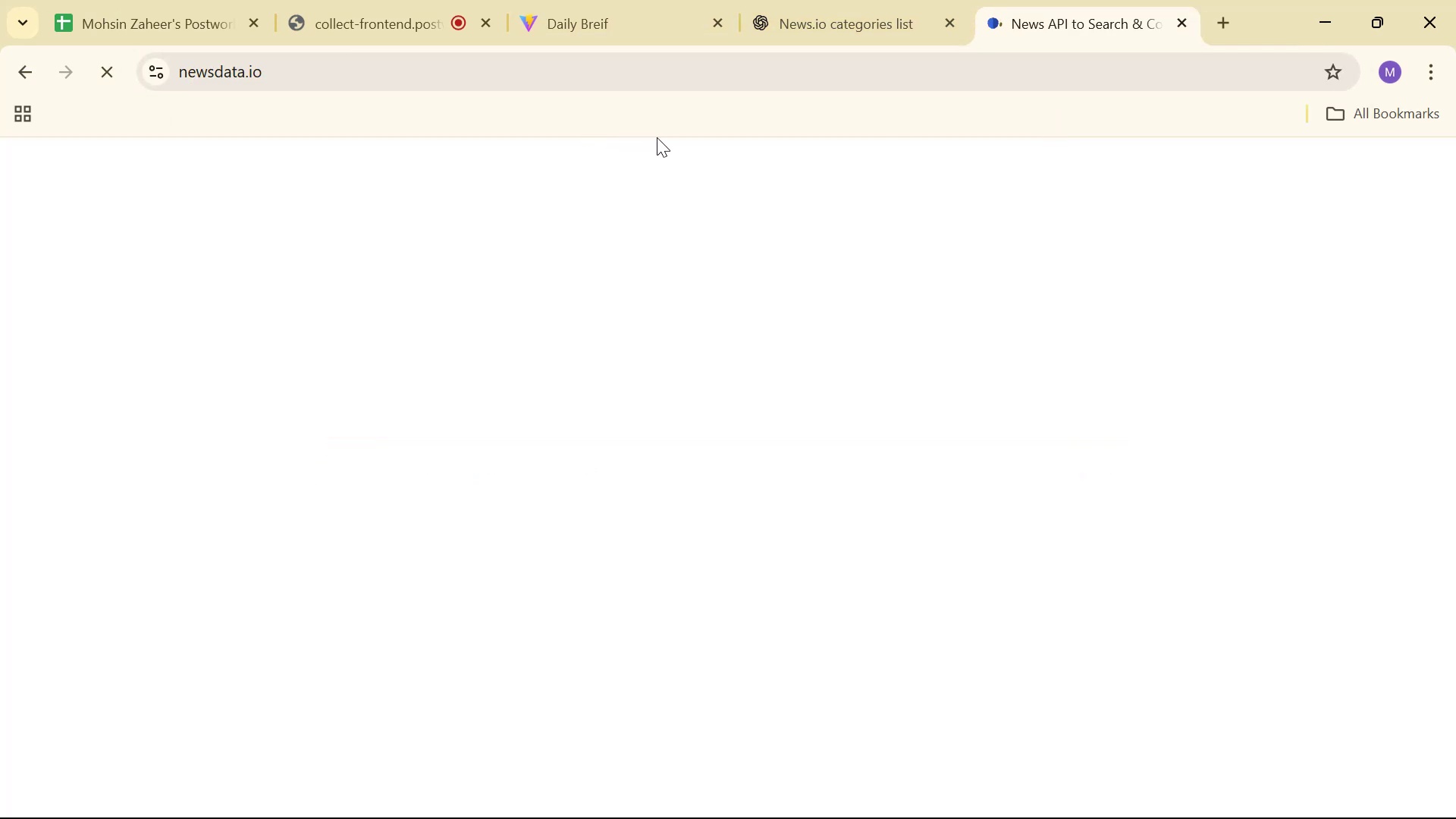 
left_click([1375, 234])
 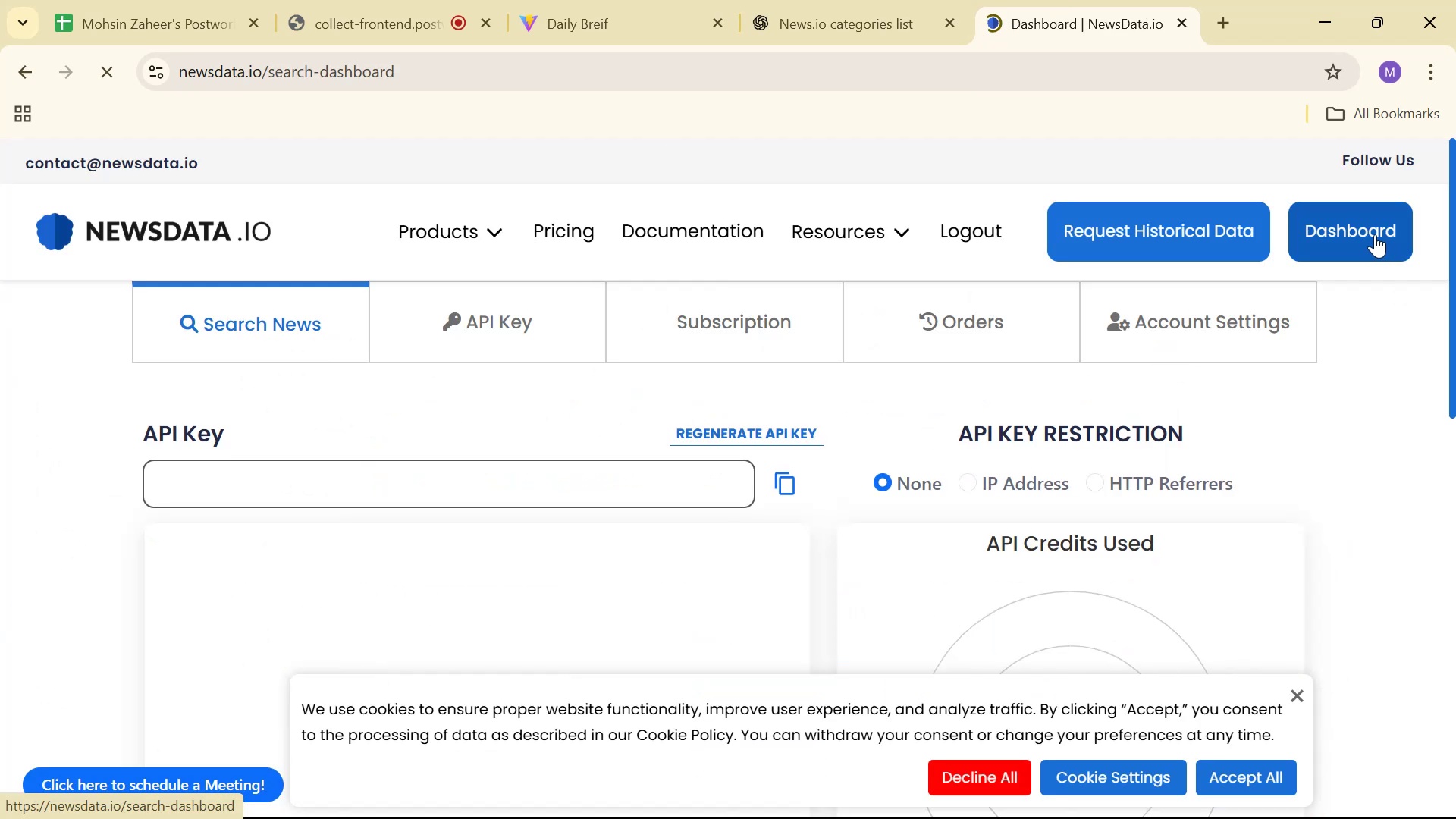 
scroll: coordinate [835, 397], scroll_direction: down, amount: 4.0
 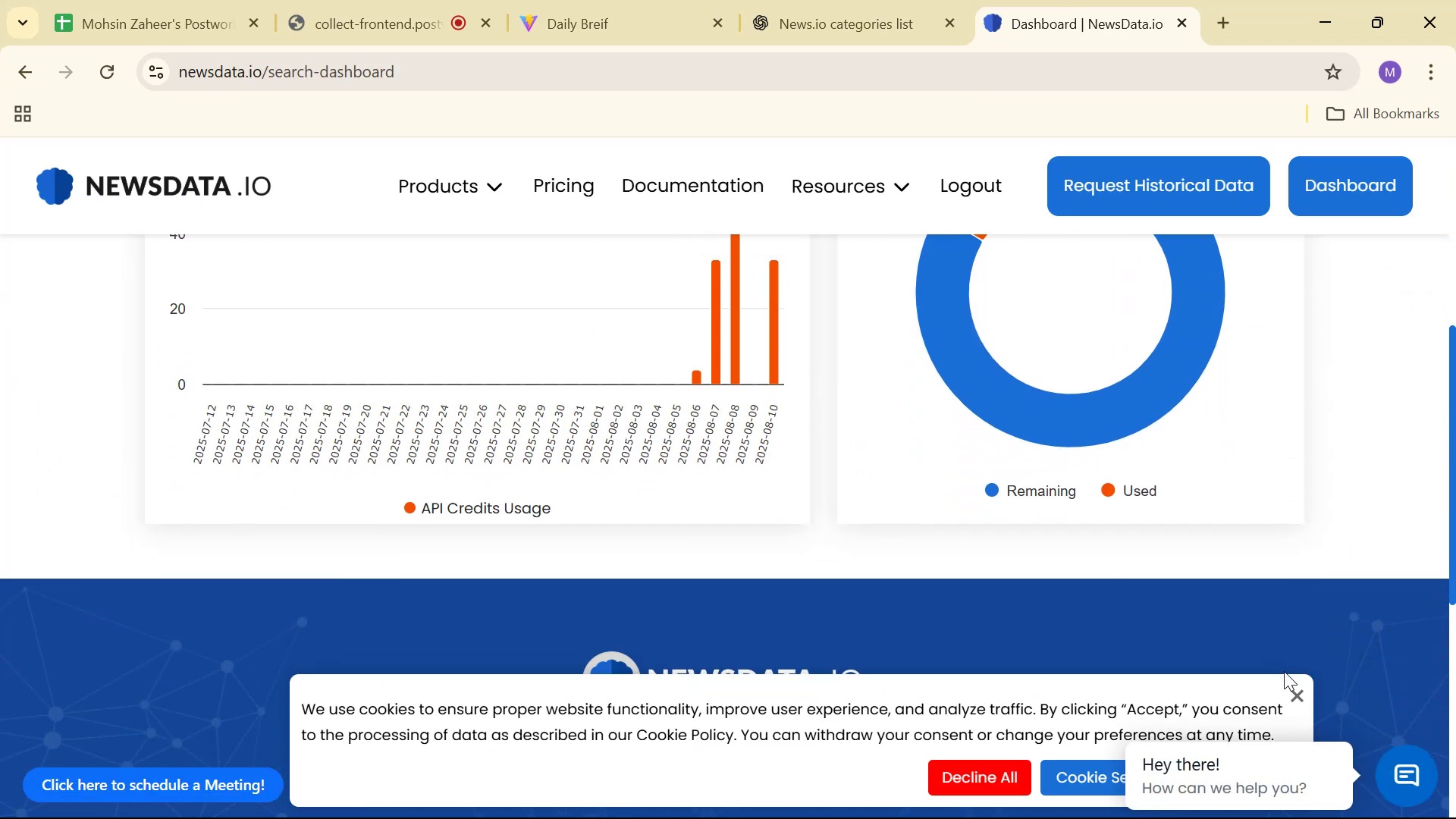 
left_click([1297, 679])
 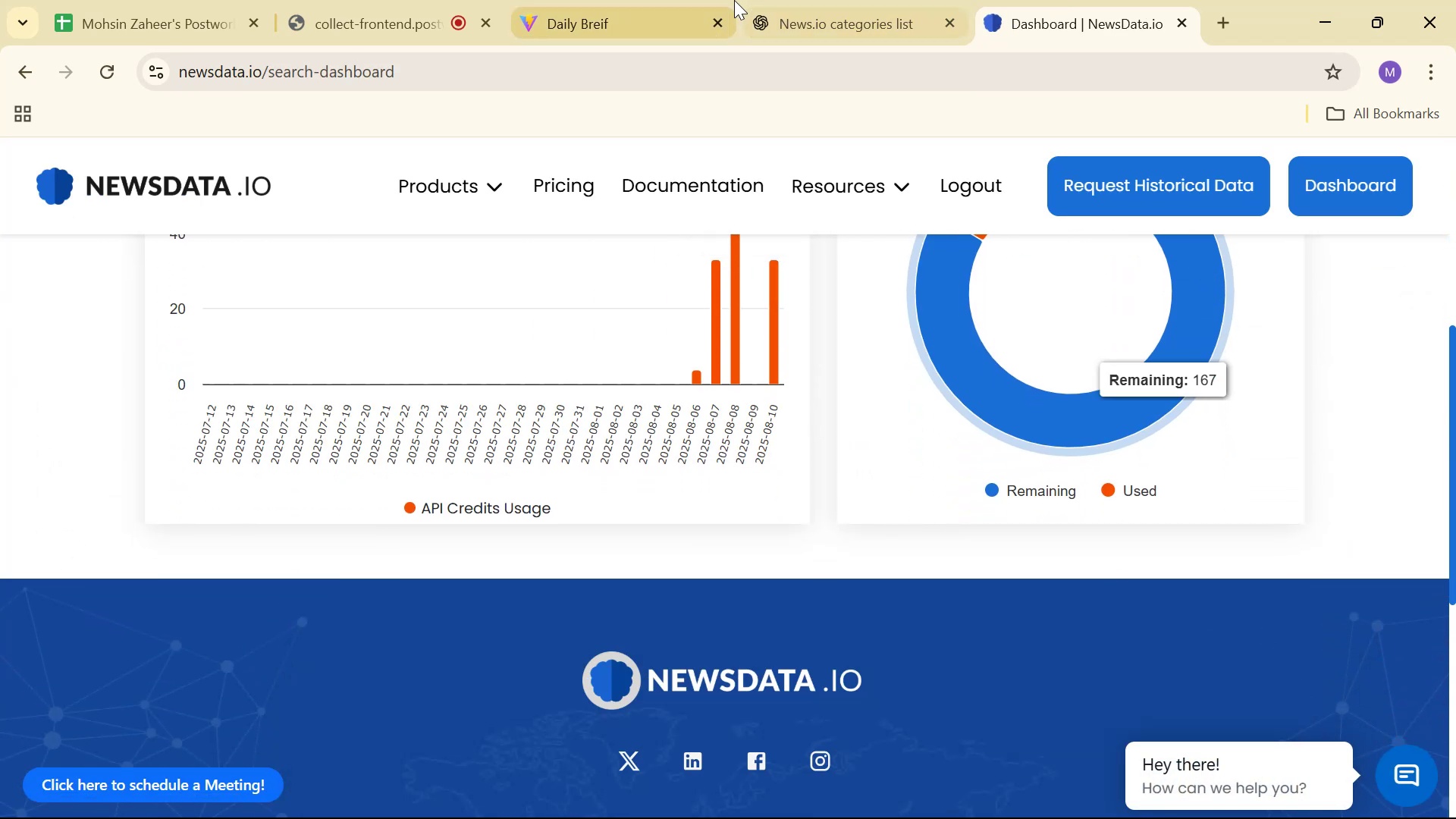 
left_click([783, 0])
 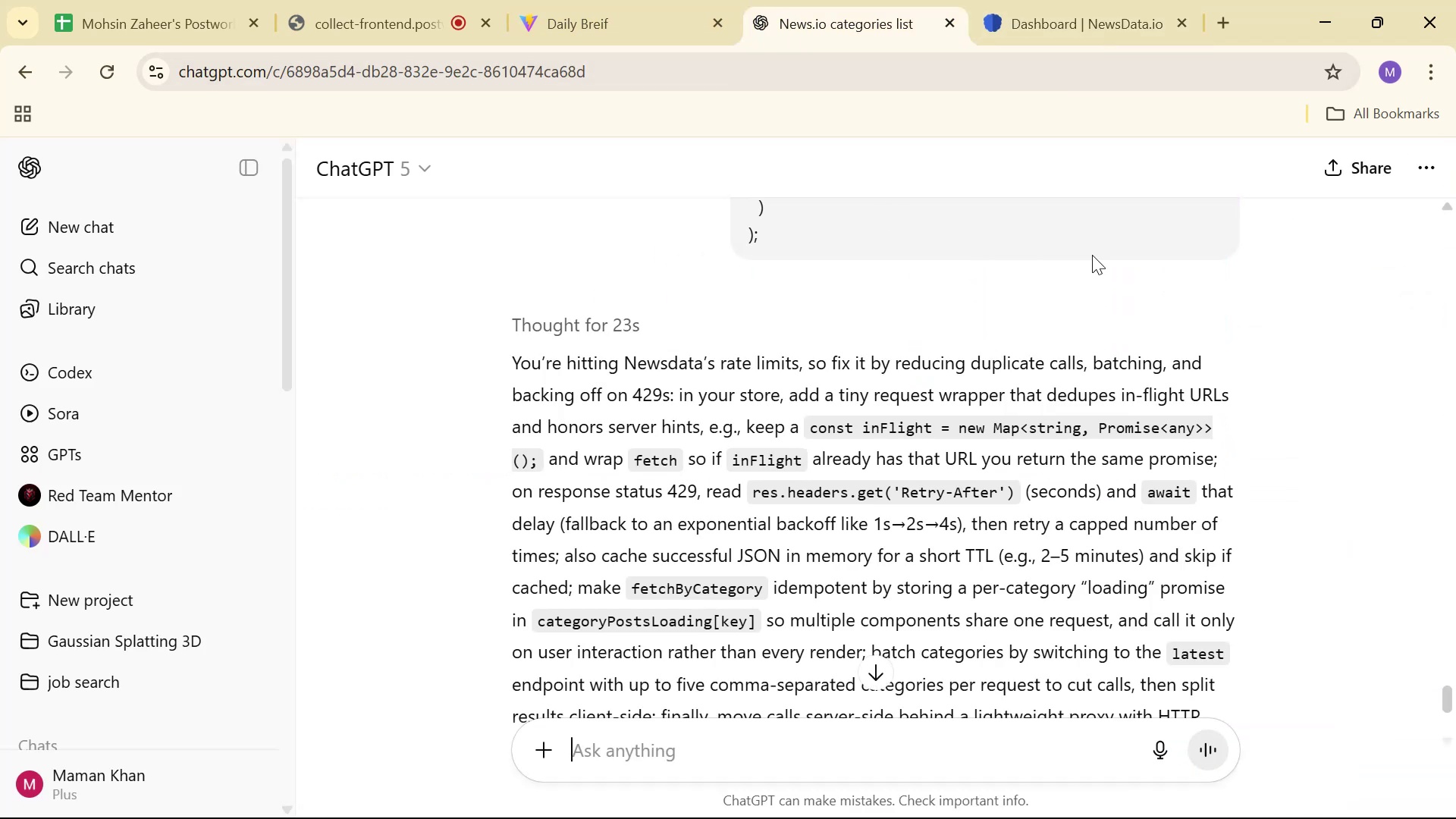 
scroll: coordinate [1282, 243], scroll_direction: down, amount: 3.0
 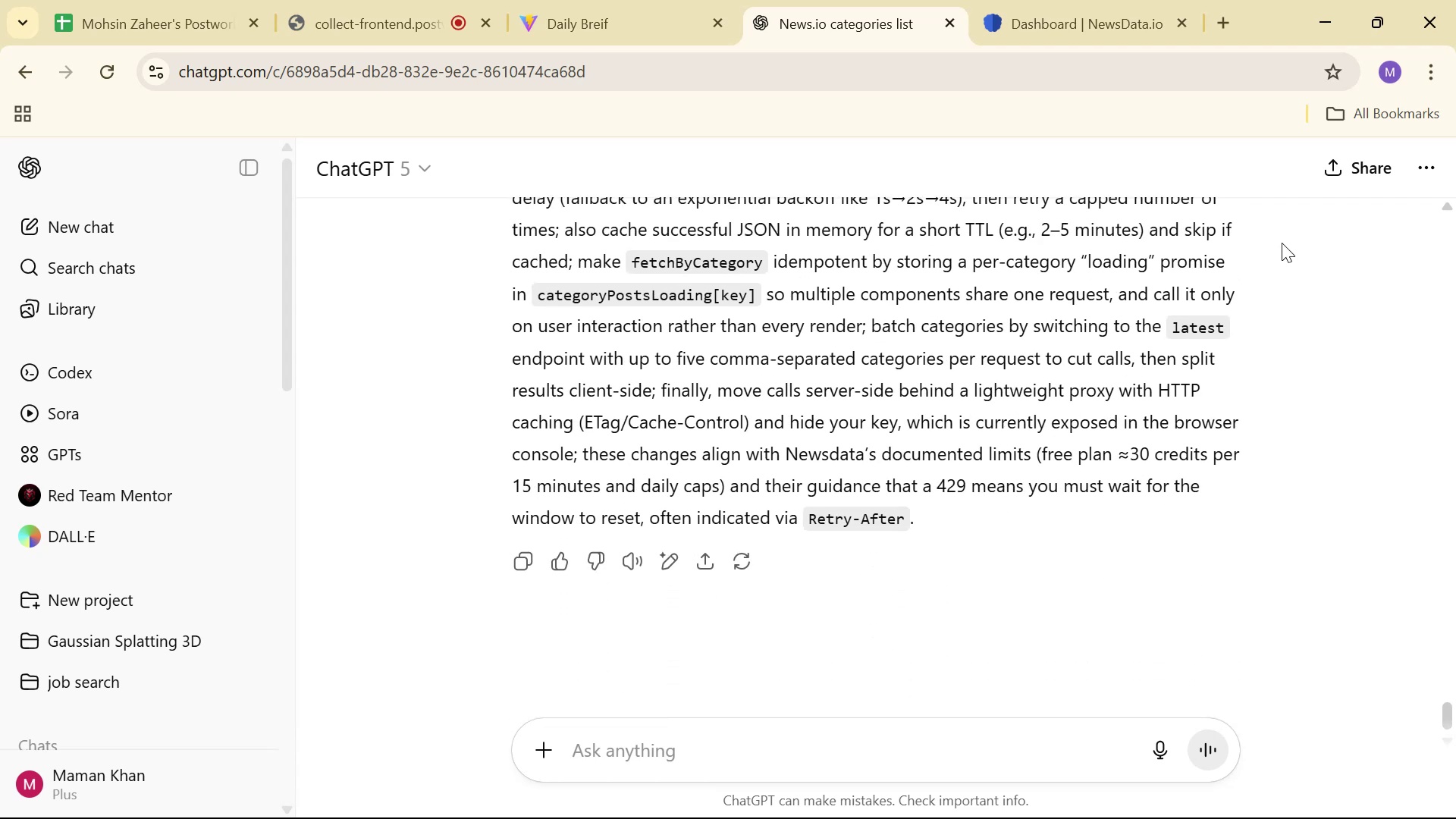 
scroll: coordinate [1282, 243], scroll_direction: up, amount: 2.0
 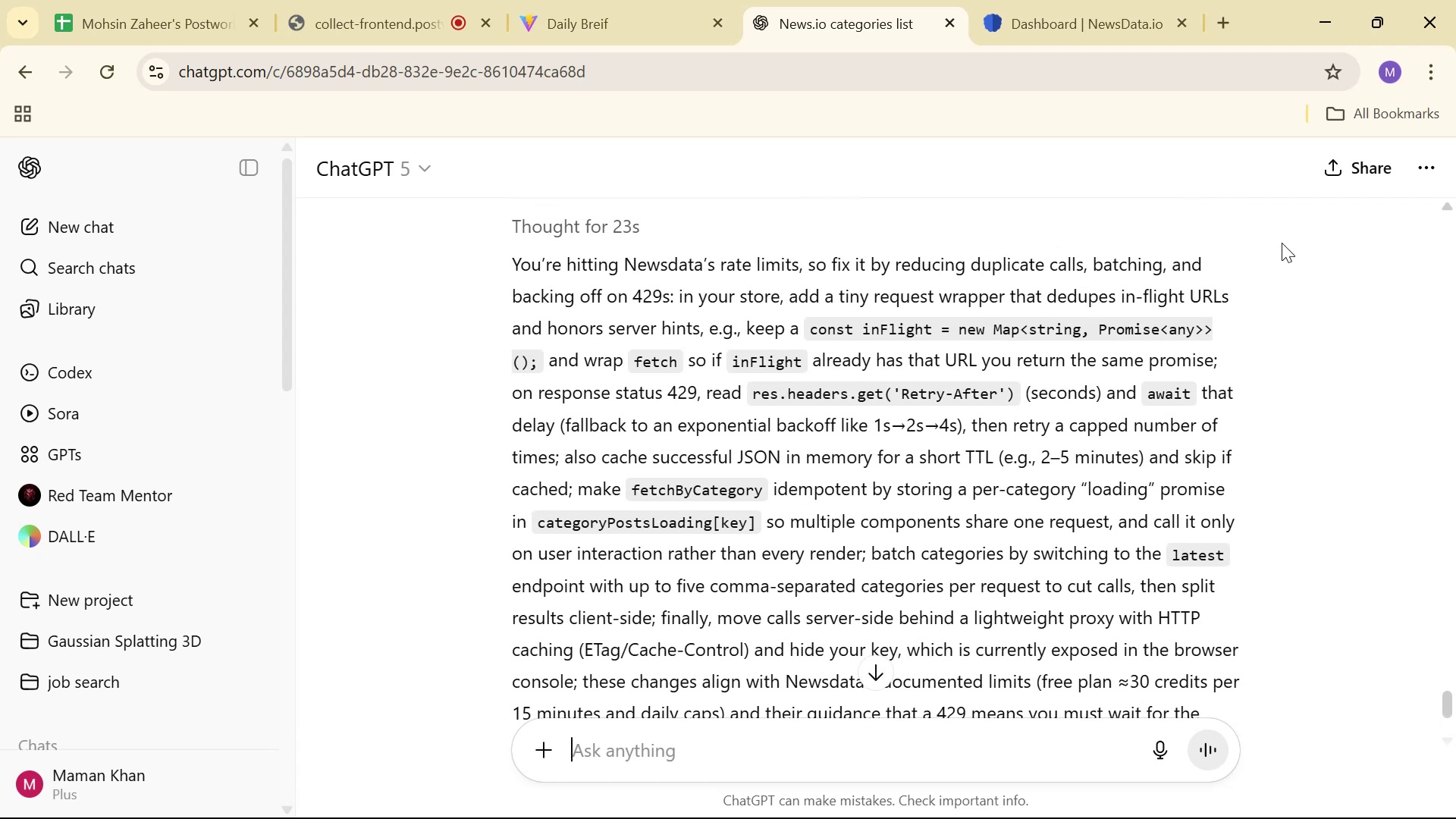 
wait(8.87)
 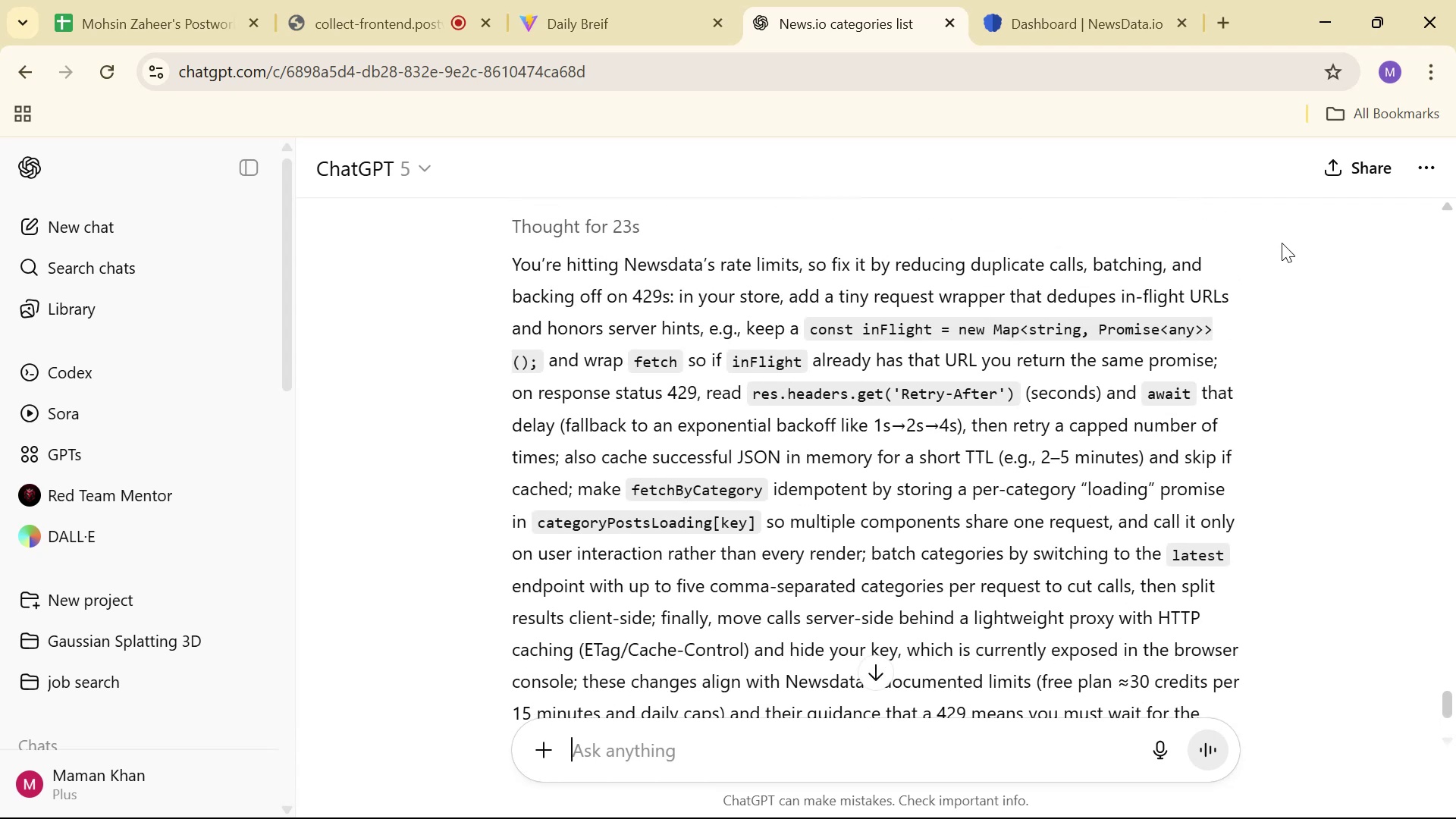 
scroll: coordinate [1053, 553], scroll_direction: down, amount: 3.0
 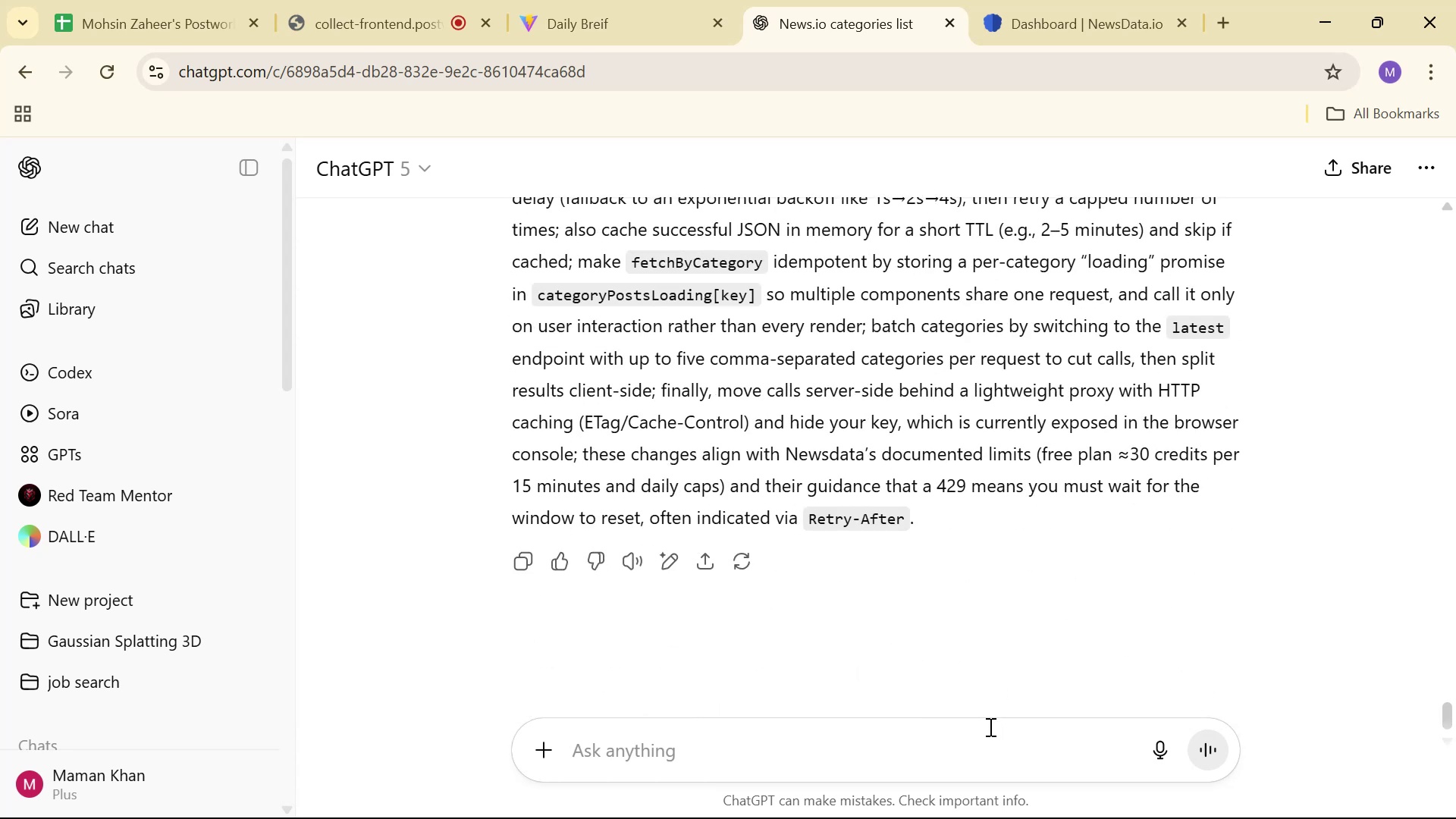 
left_click([994, 750])
 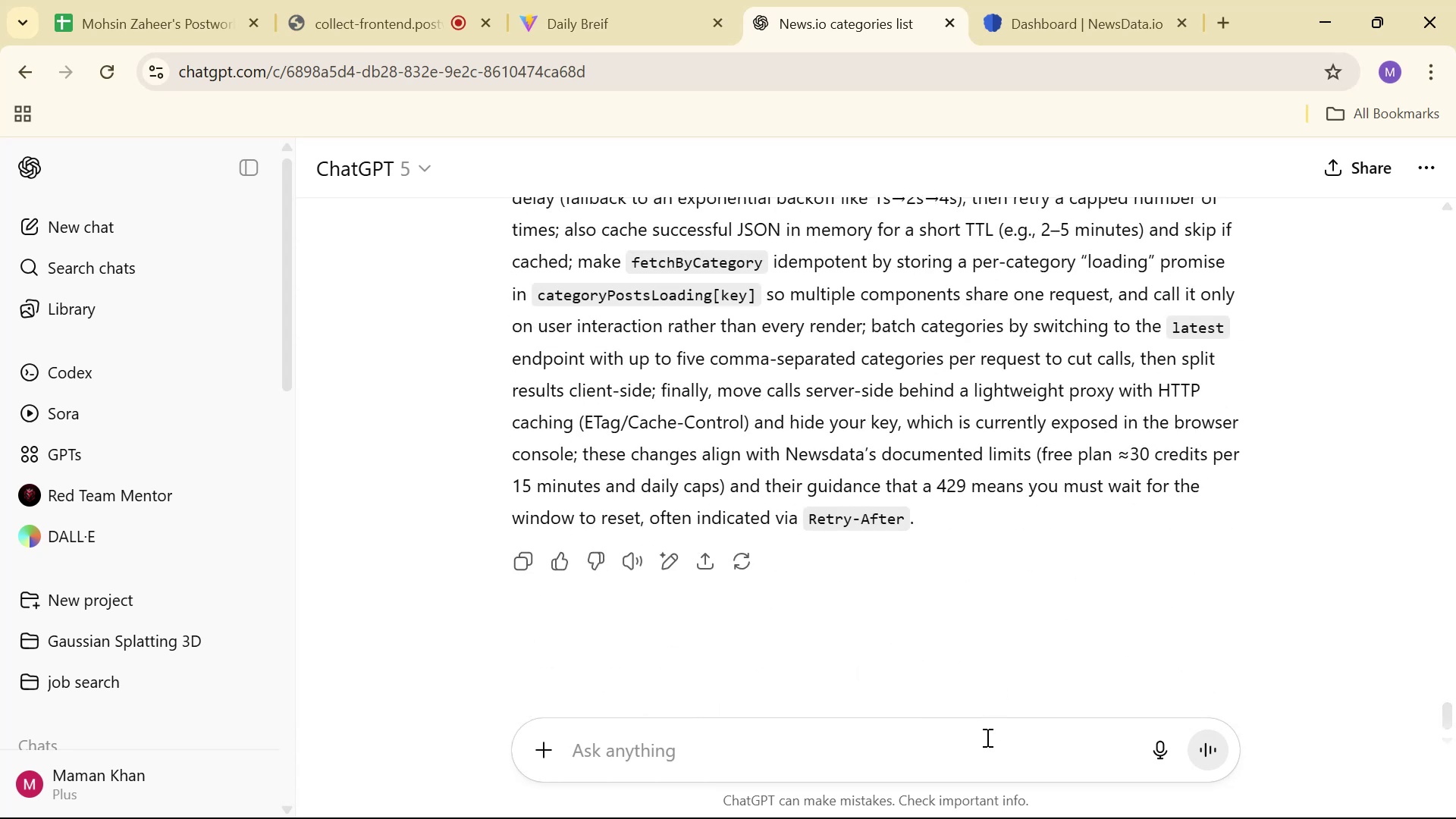 
type(give me fi)
key(Backspace)
key(Backspace)
type(updated fixed code)
 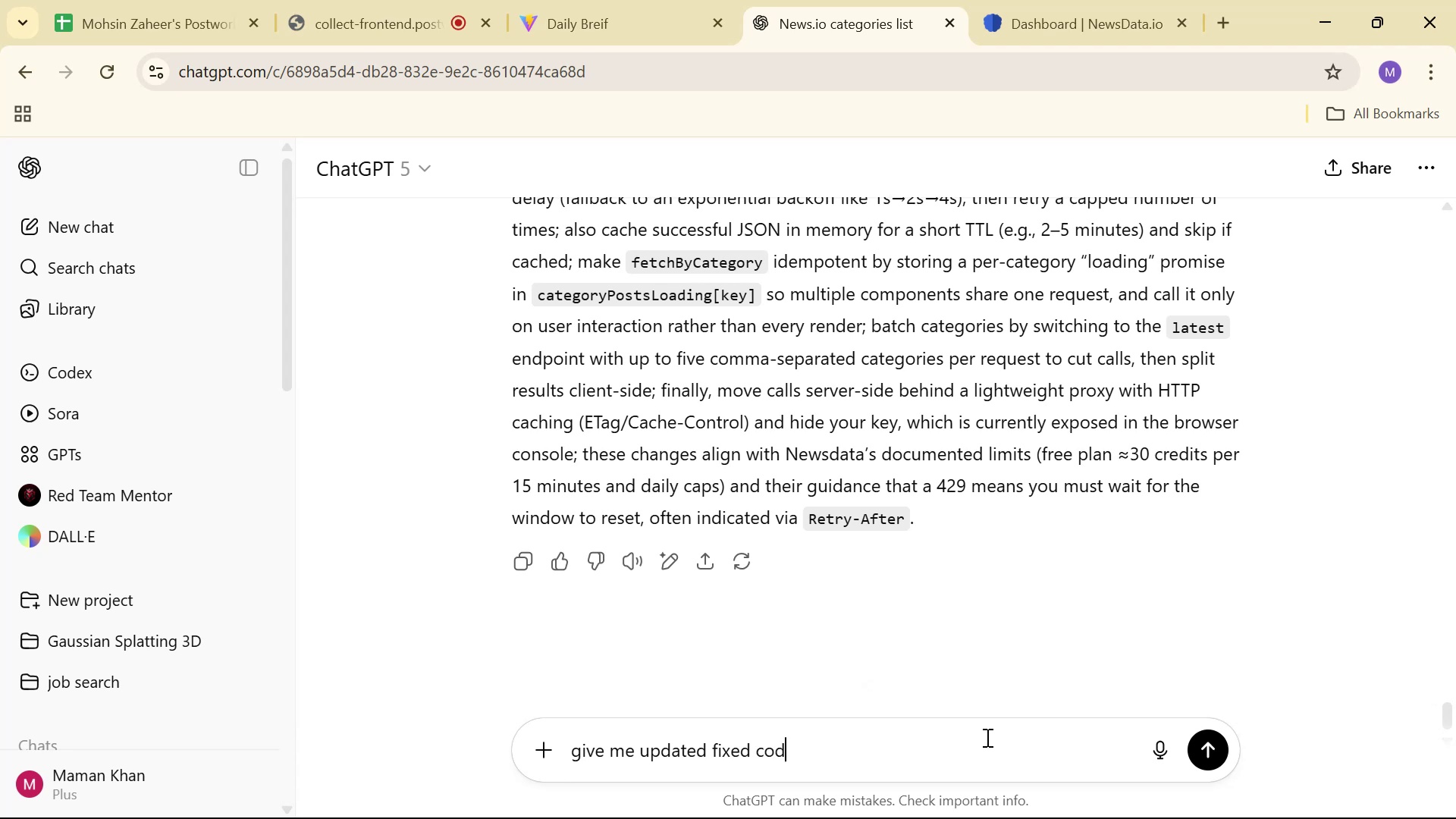 
key(Enter)
 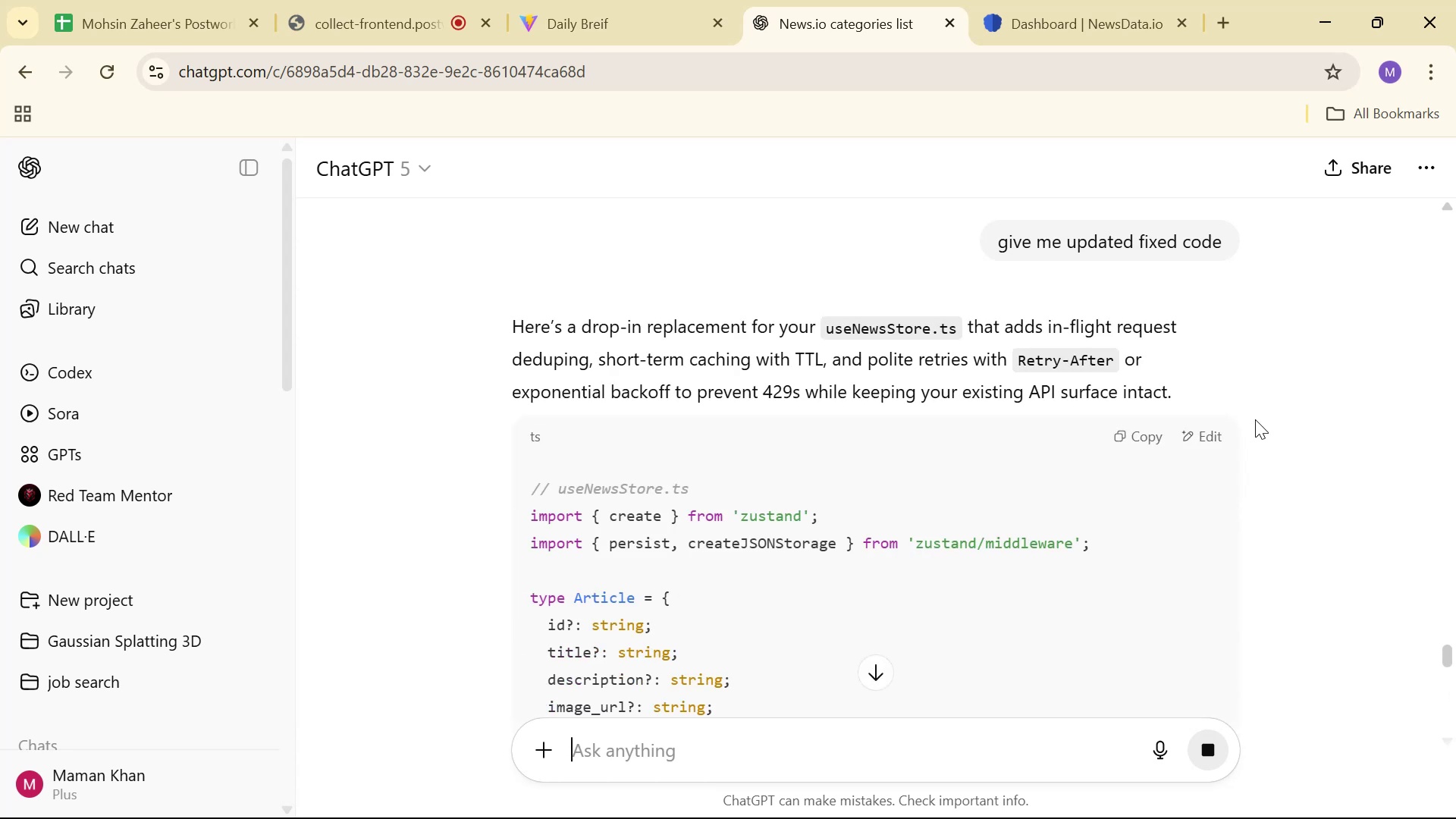 
wait(32.28)
 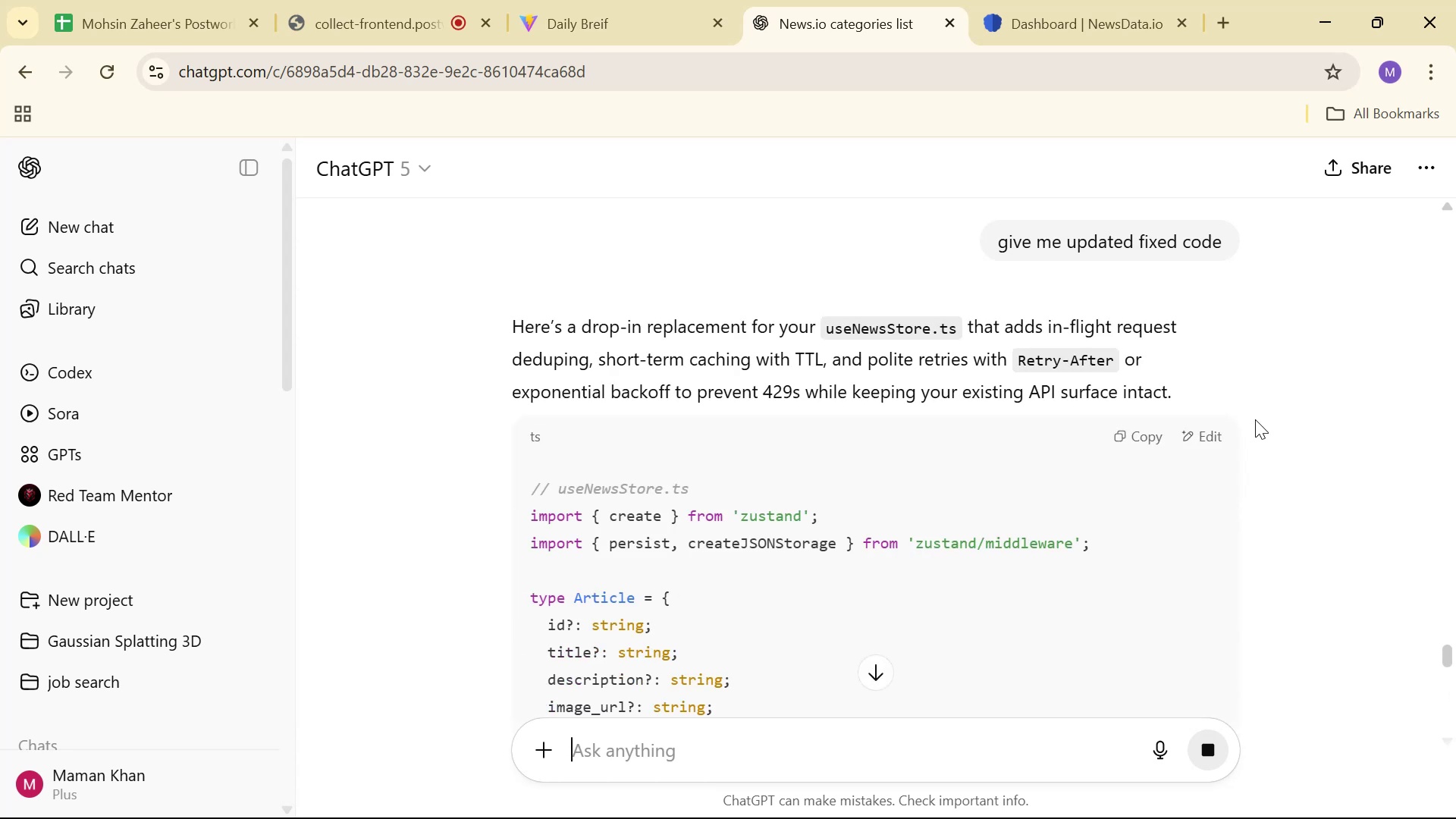 
scroll: coordinate [1180, 384], scroll_direction: down, amount: 88.0
 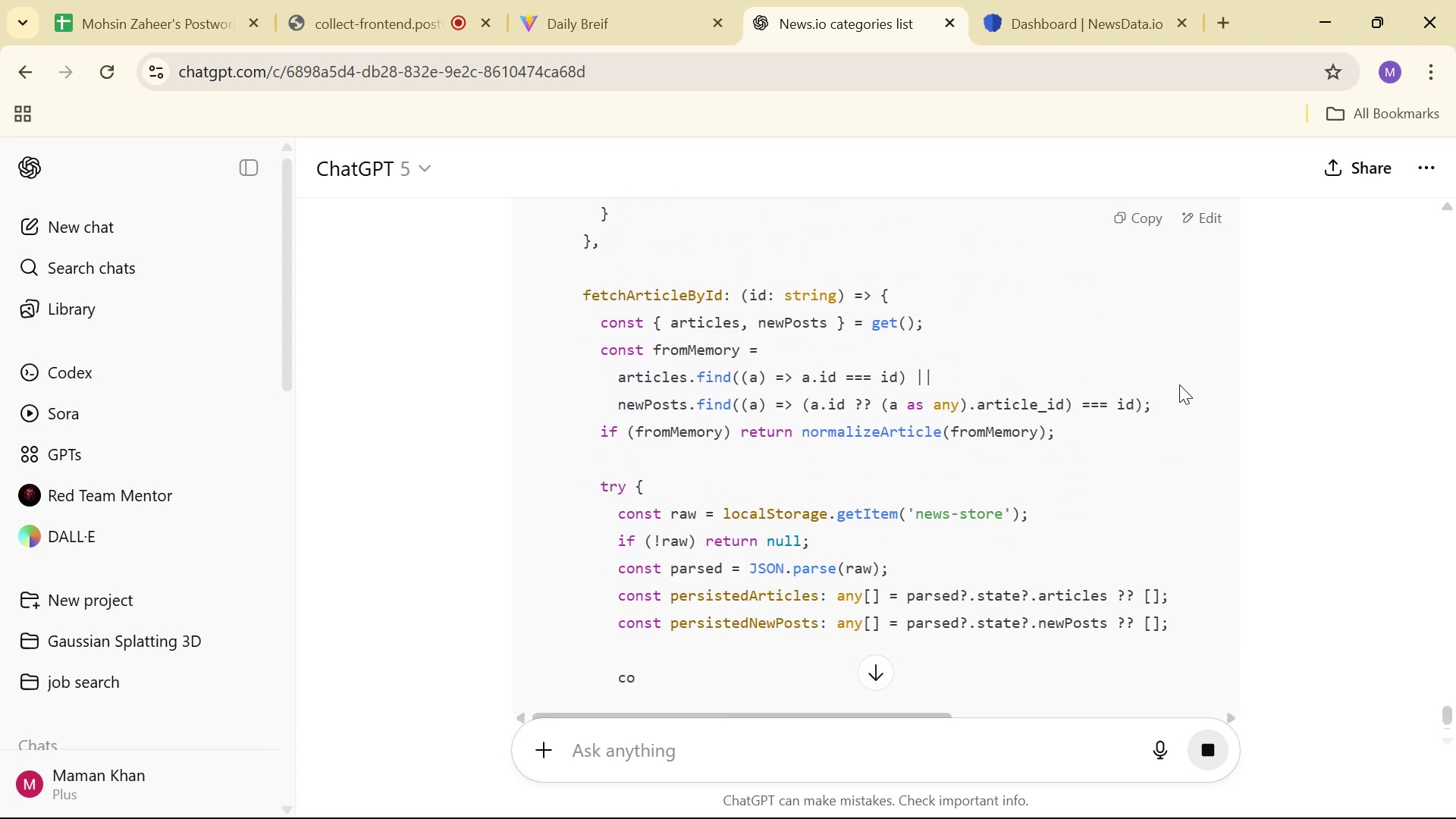 
scroll: coordinate [1180, 384], scroll_direction: down, amount: 11.0
 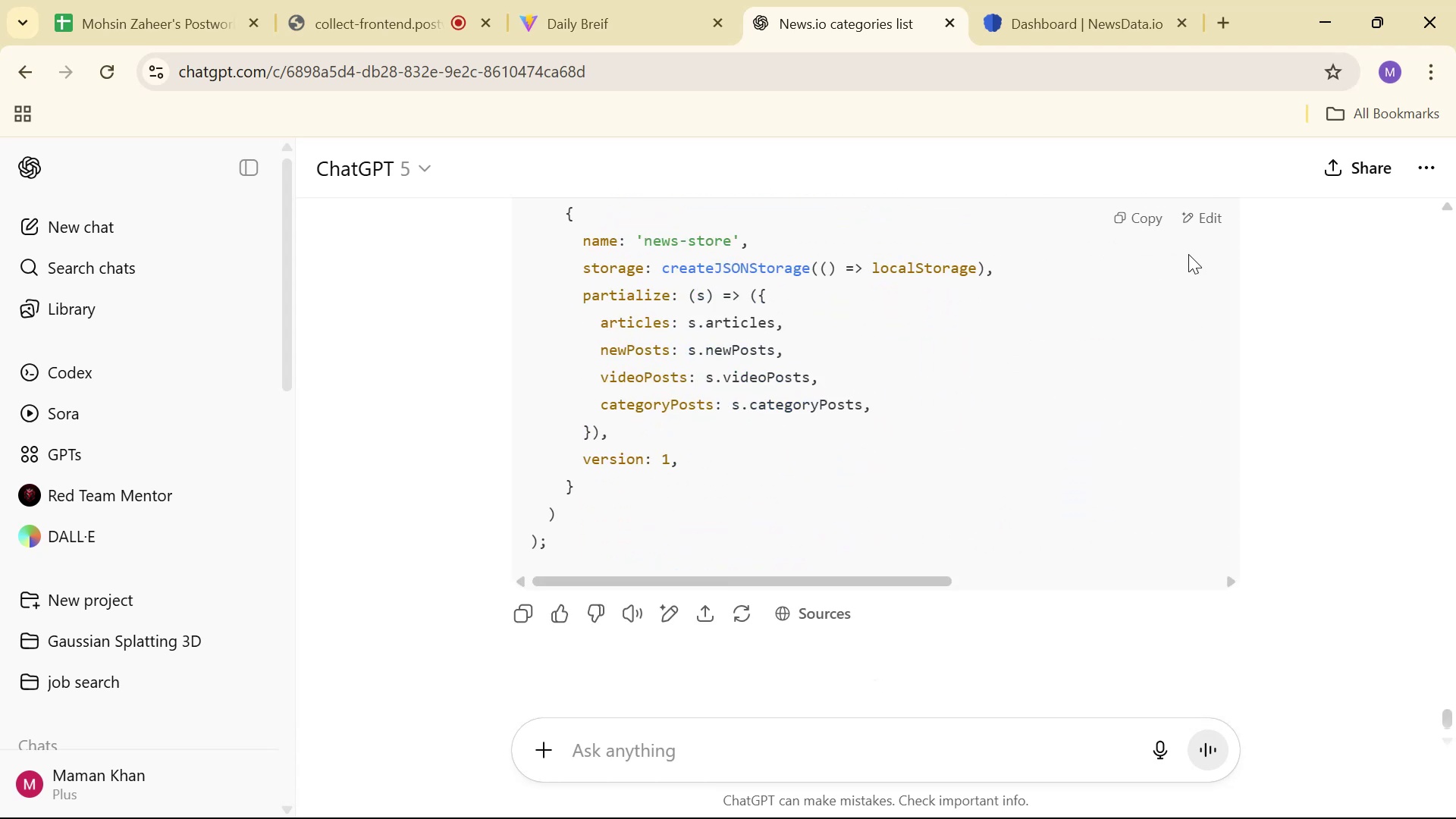 
left_click([1147, 218])
 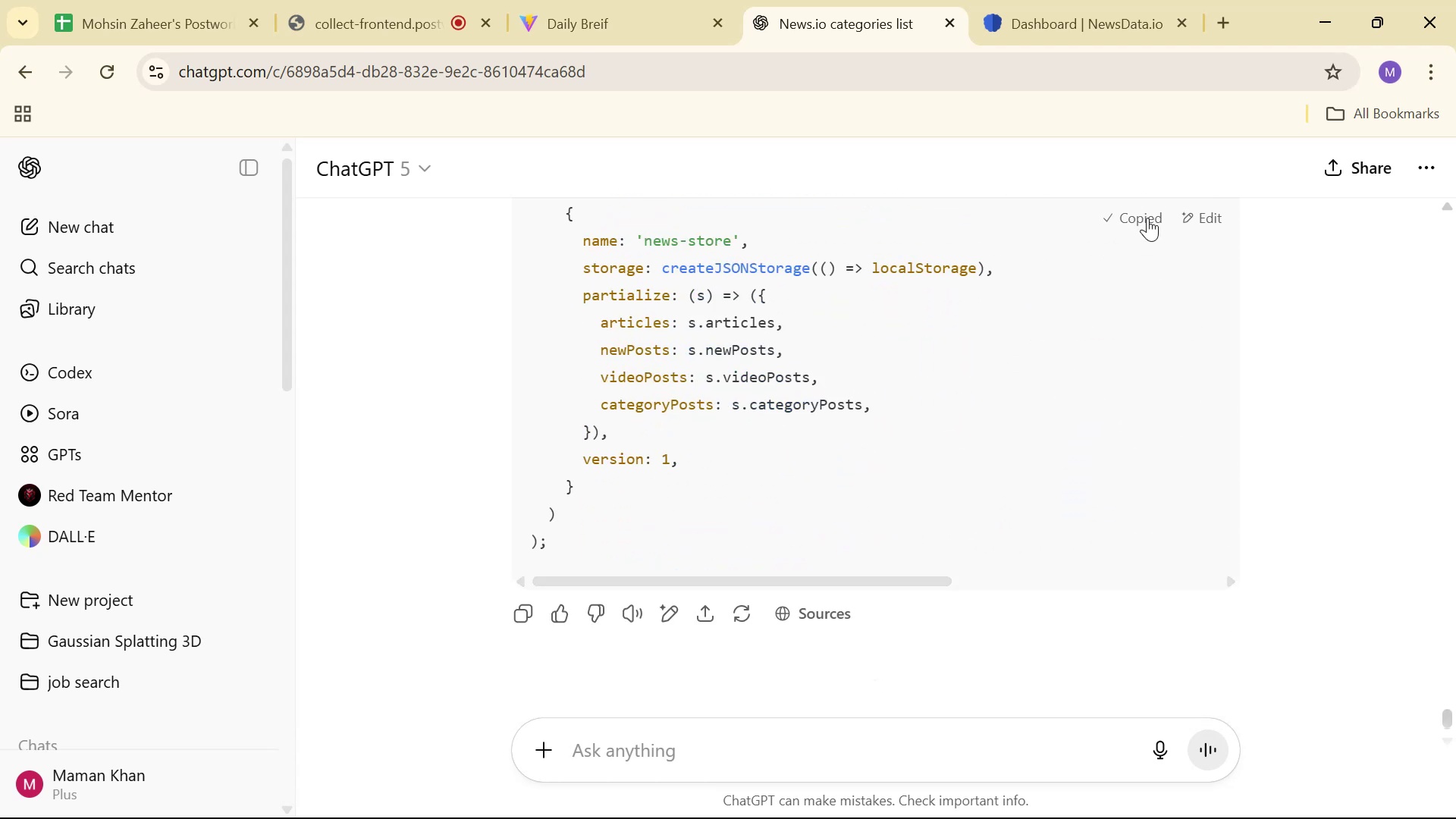 
scroll: coordinate [1128, 310], scroll_direction: down, amount: 5.0
 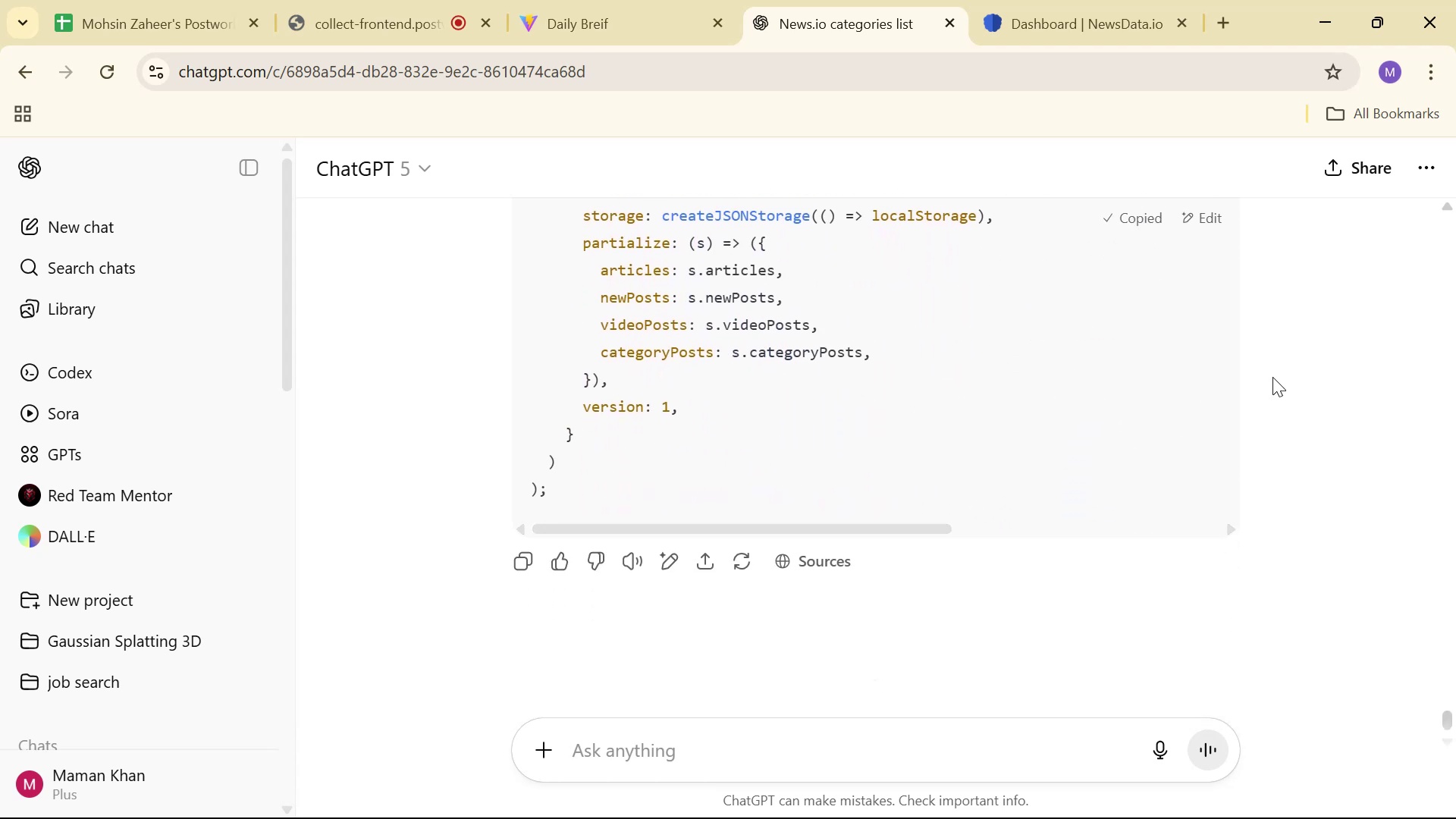 
scroll: coordinate [1278, 378], scroll_direction: up, amount: 1.0
 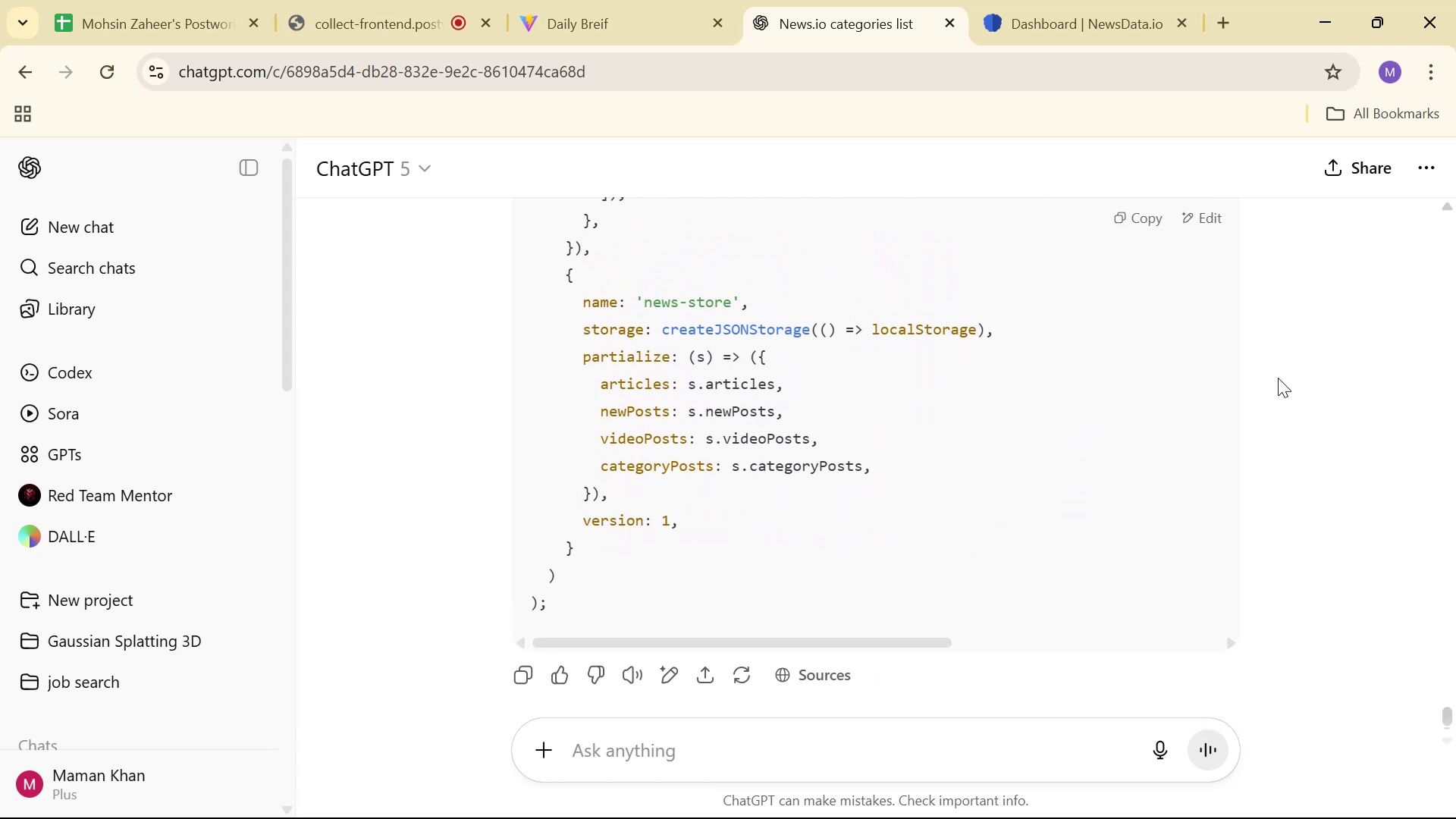 
key(Alt+AltLeft)
 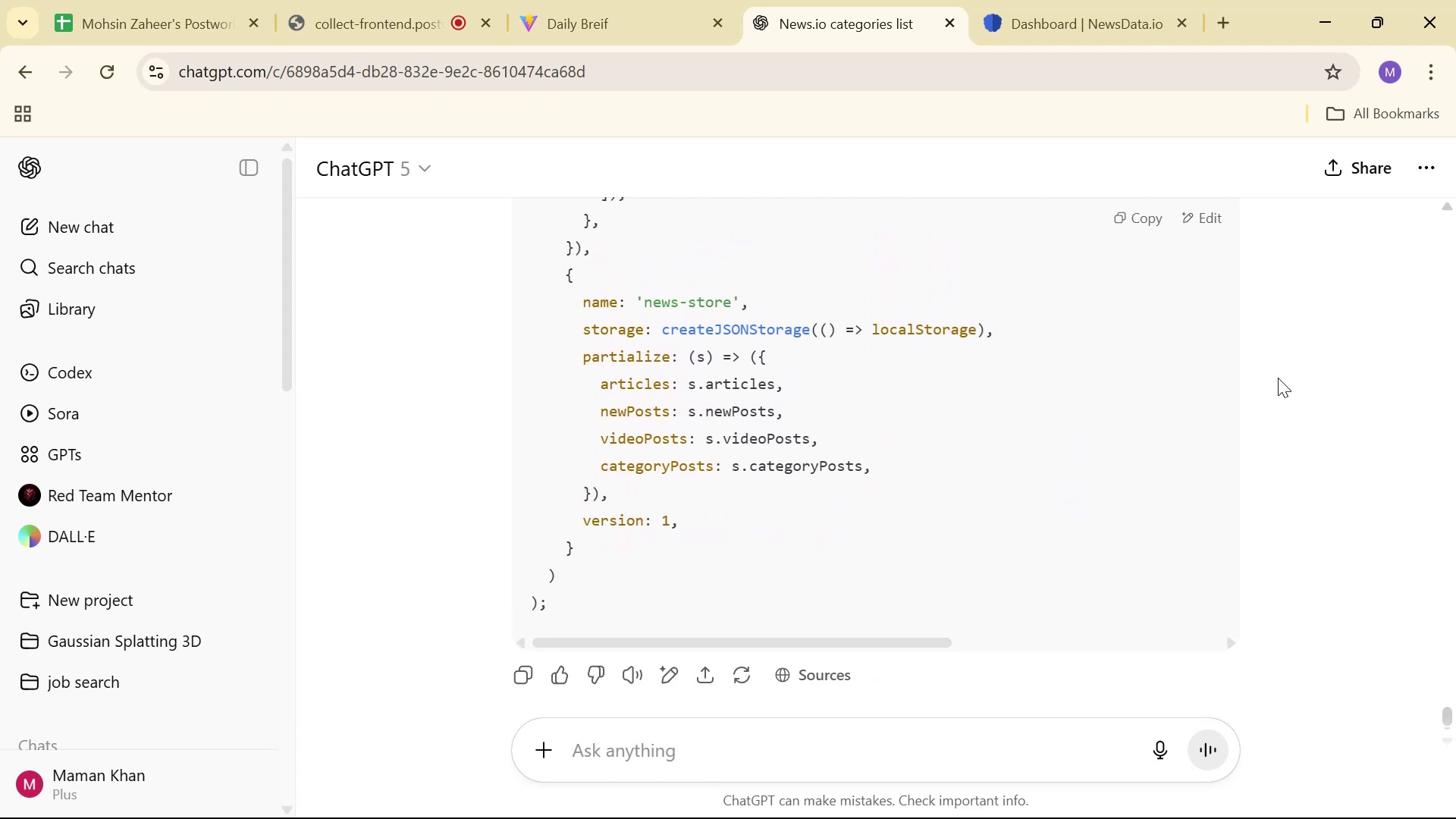 
key(Alt+Tab)
 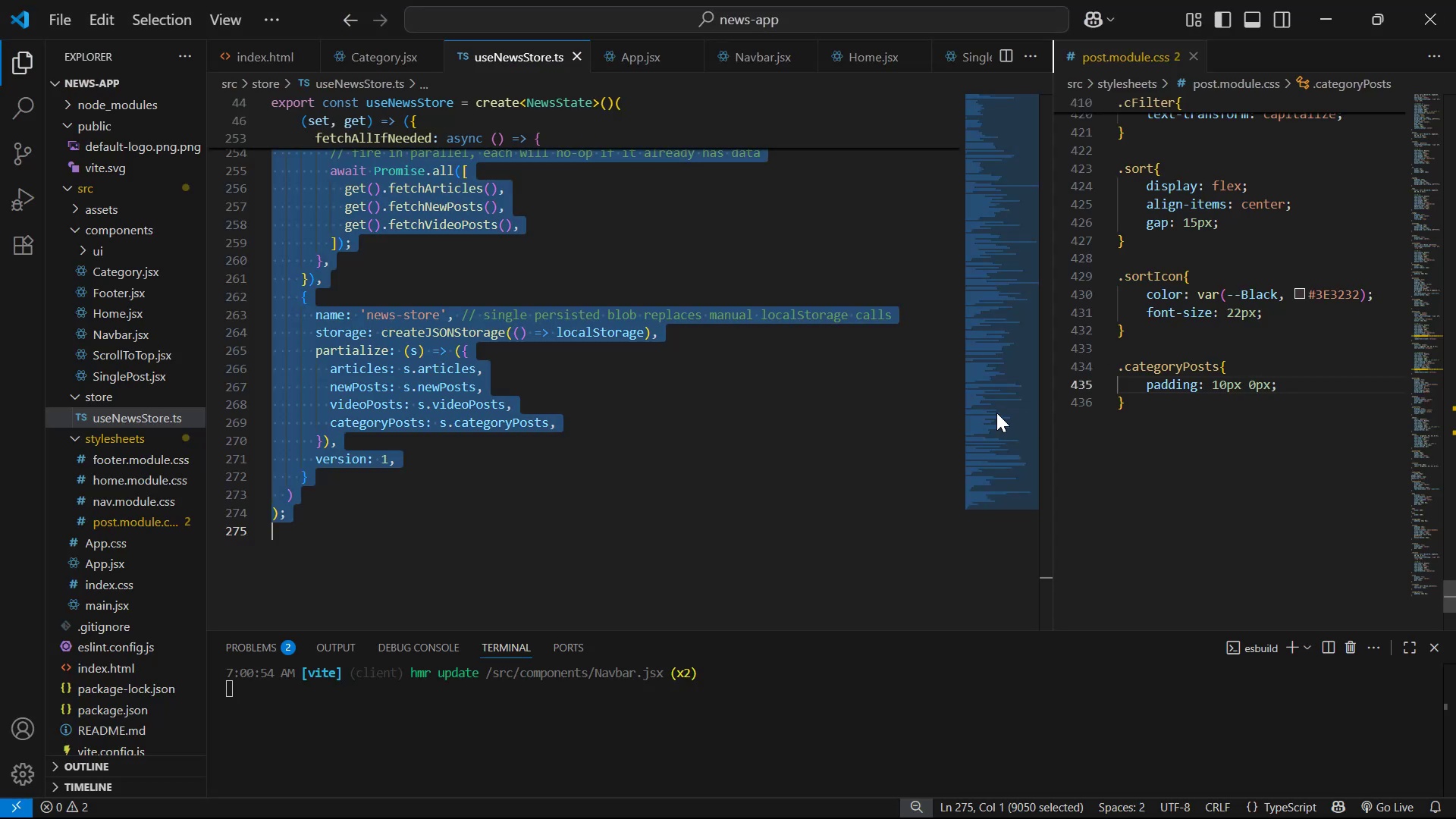 
key(Control+V)
 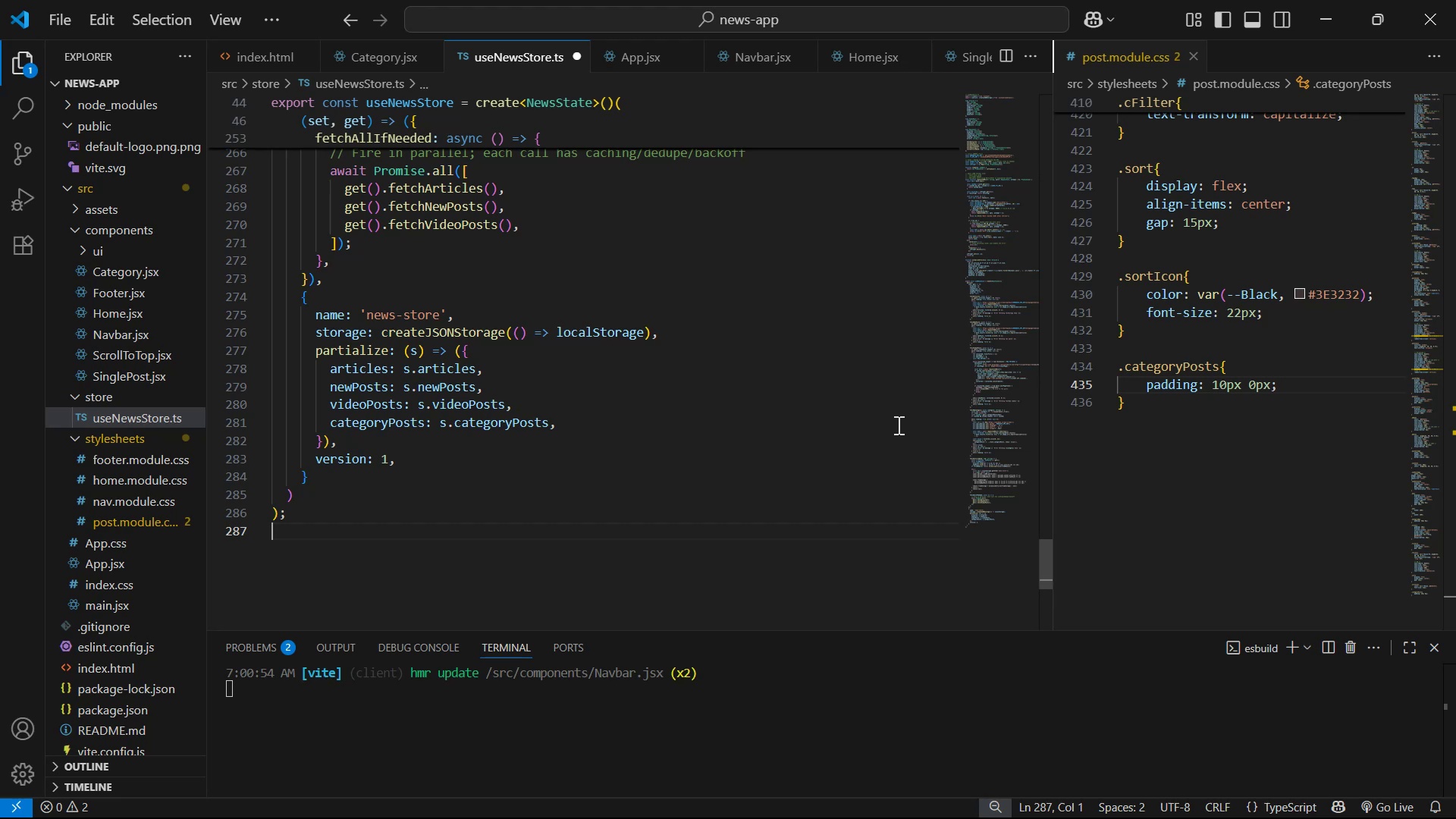 
scroll: coordinate [897, 425], scroll_direction: up, amount: 4.0
 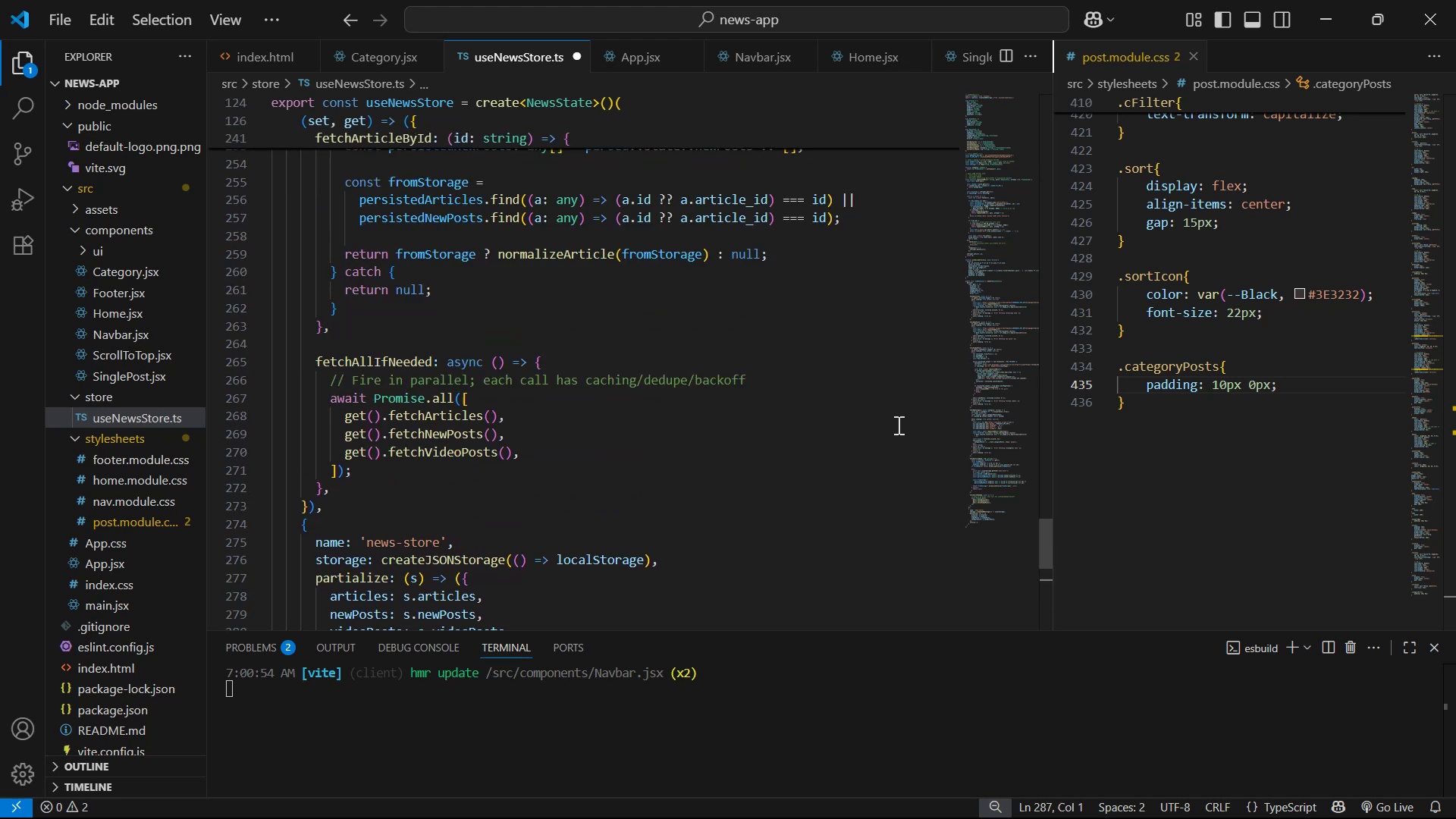 
key(Control+S)
 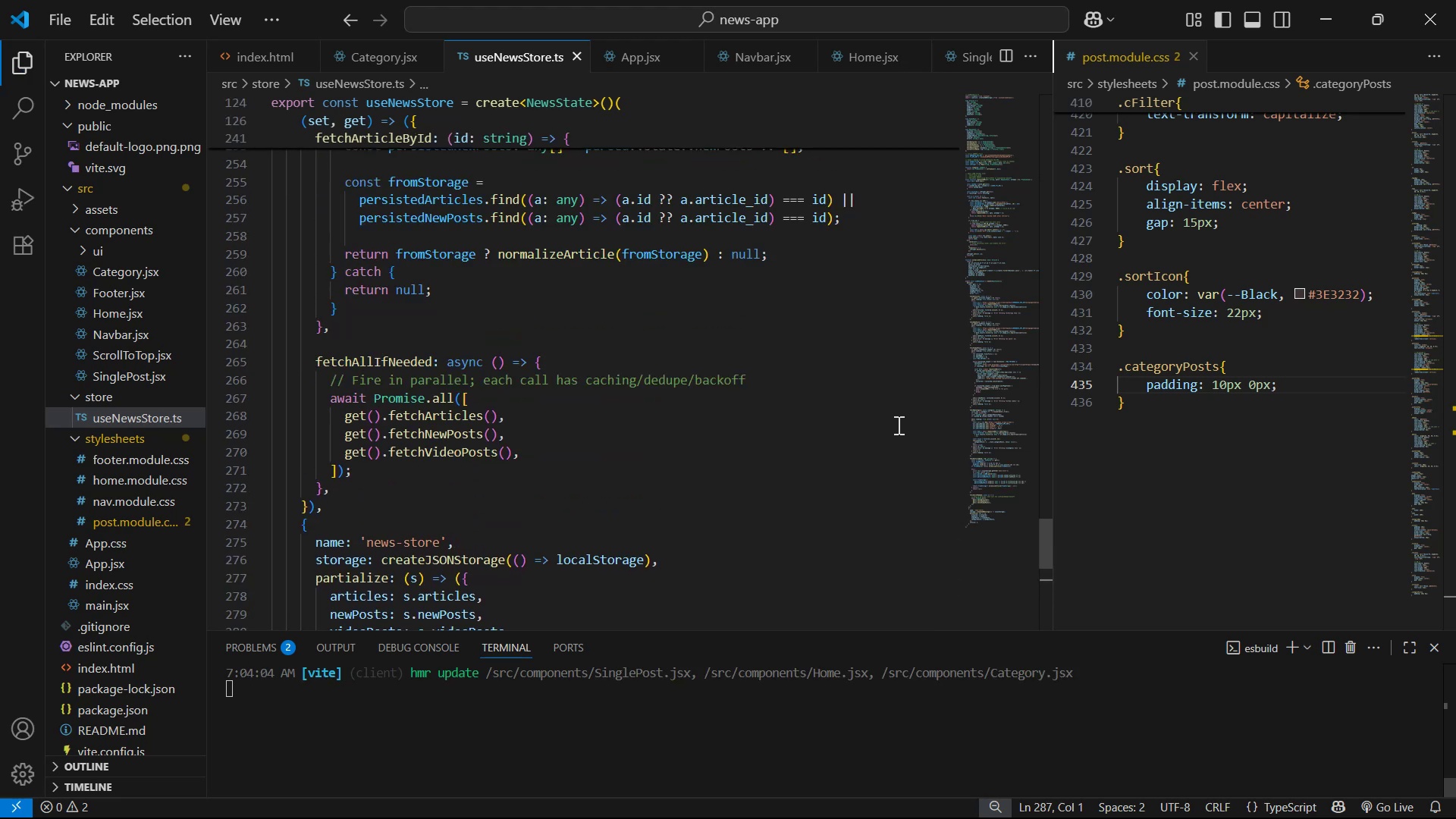 
key(Alt+AltLeft)
 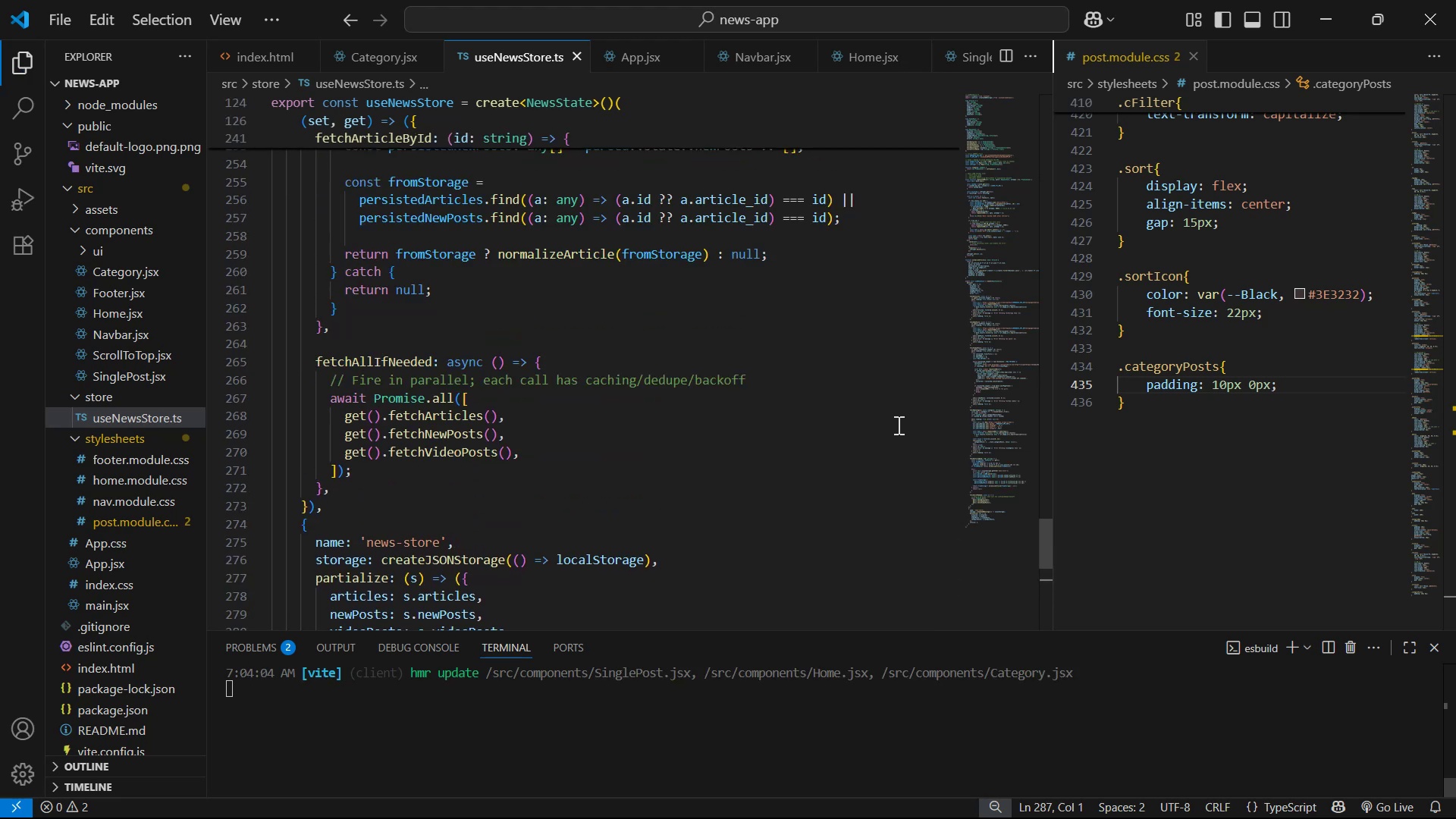 
key(Alt+Tab)
 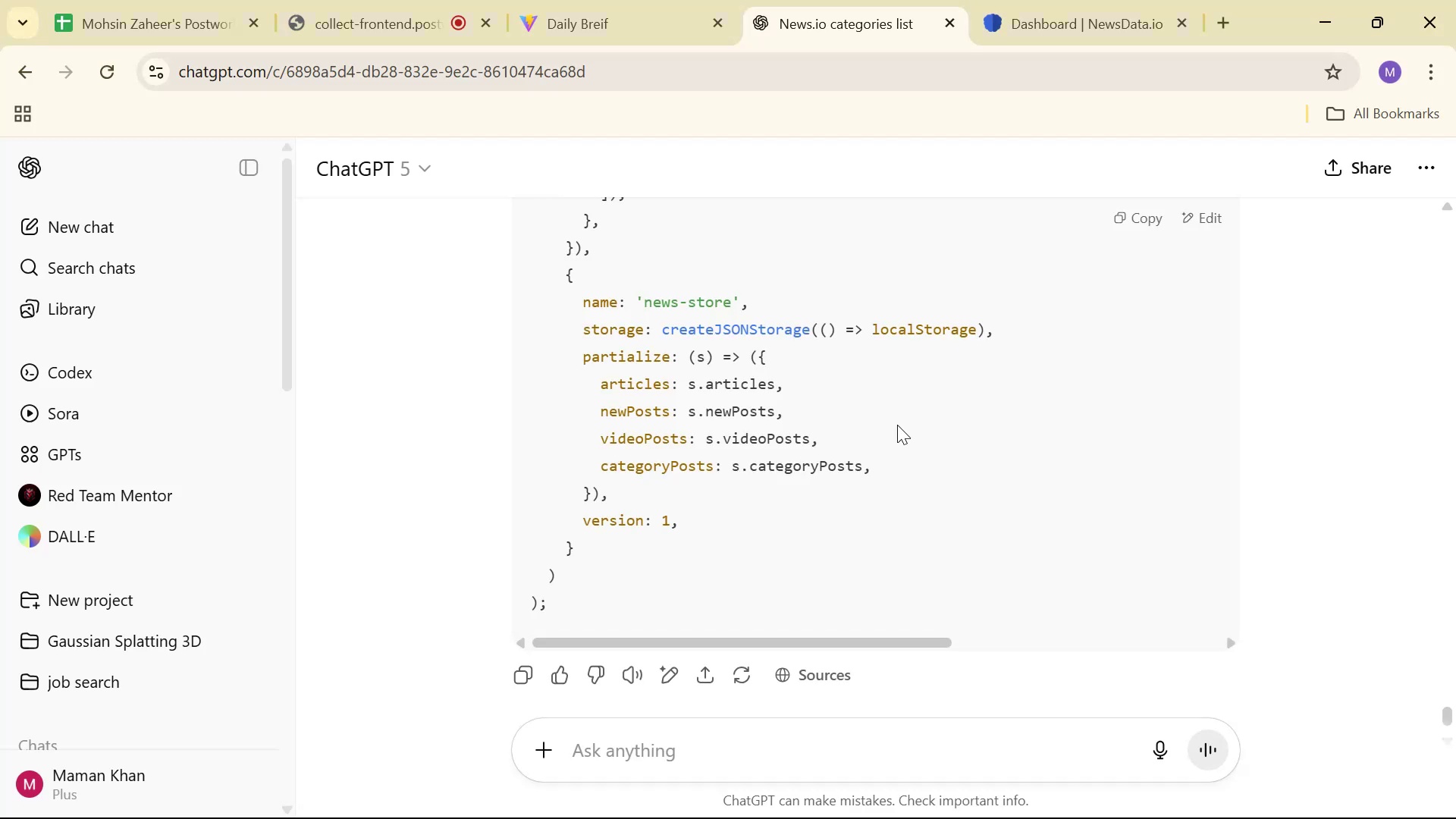 
scroll: coordinate [957, 447], scroll_direction: up, amount: 4.0
 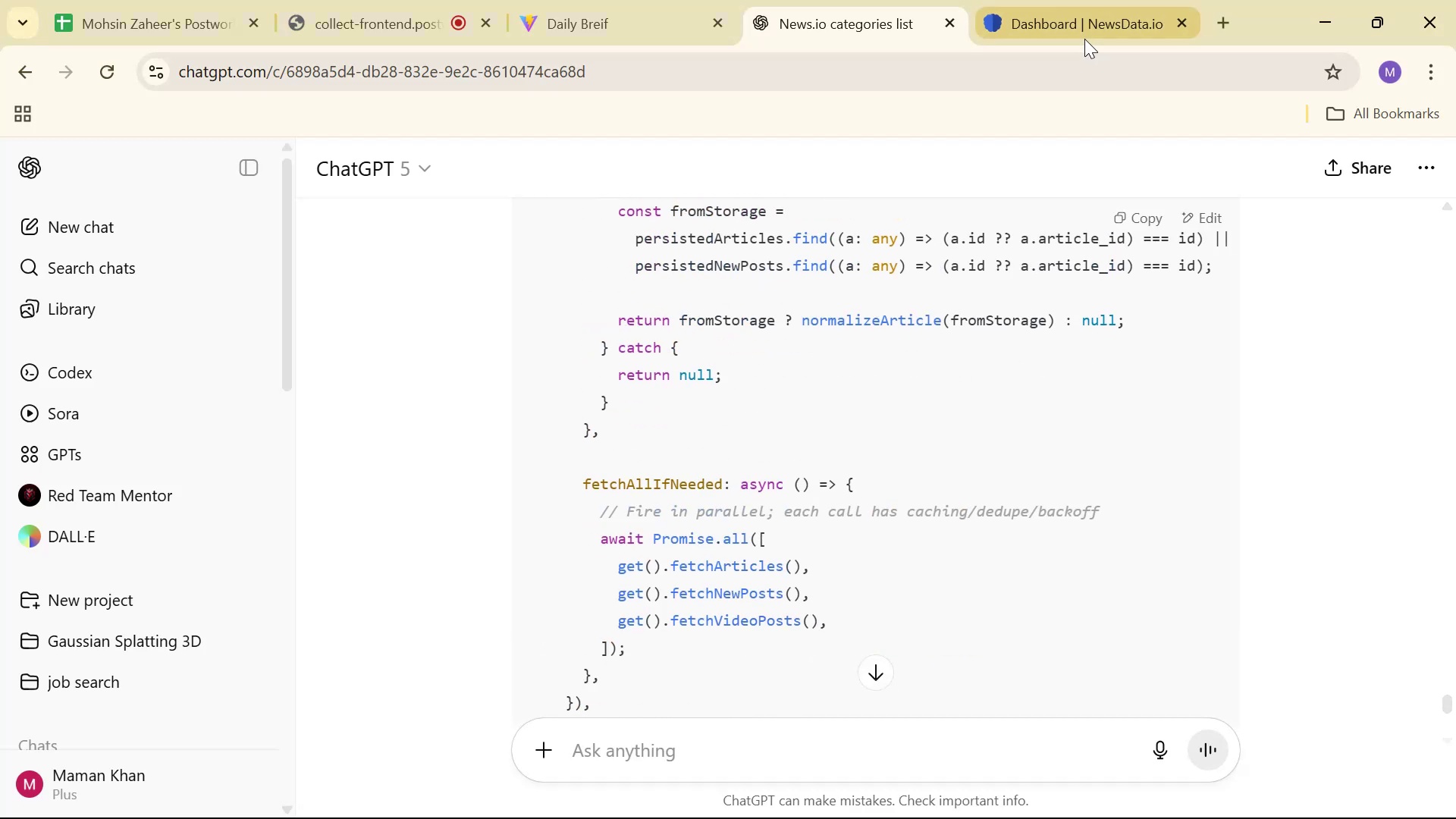 
left_click([670, 0])
 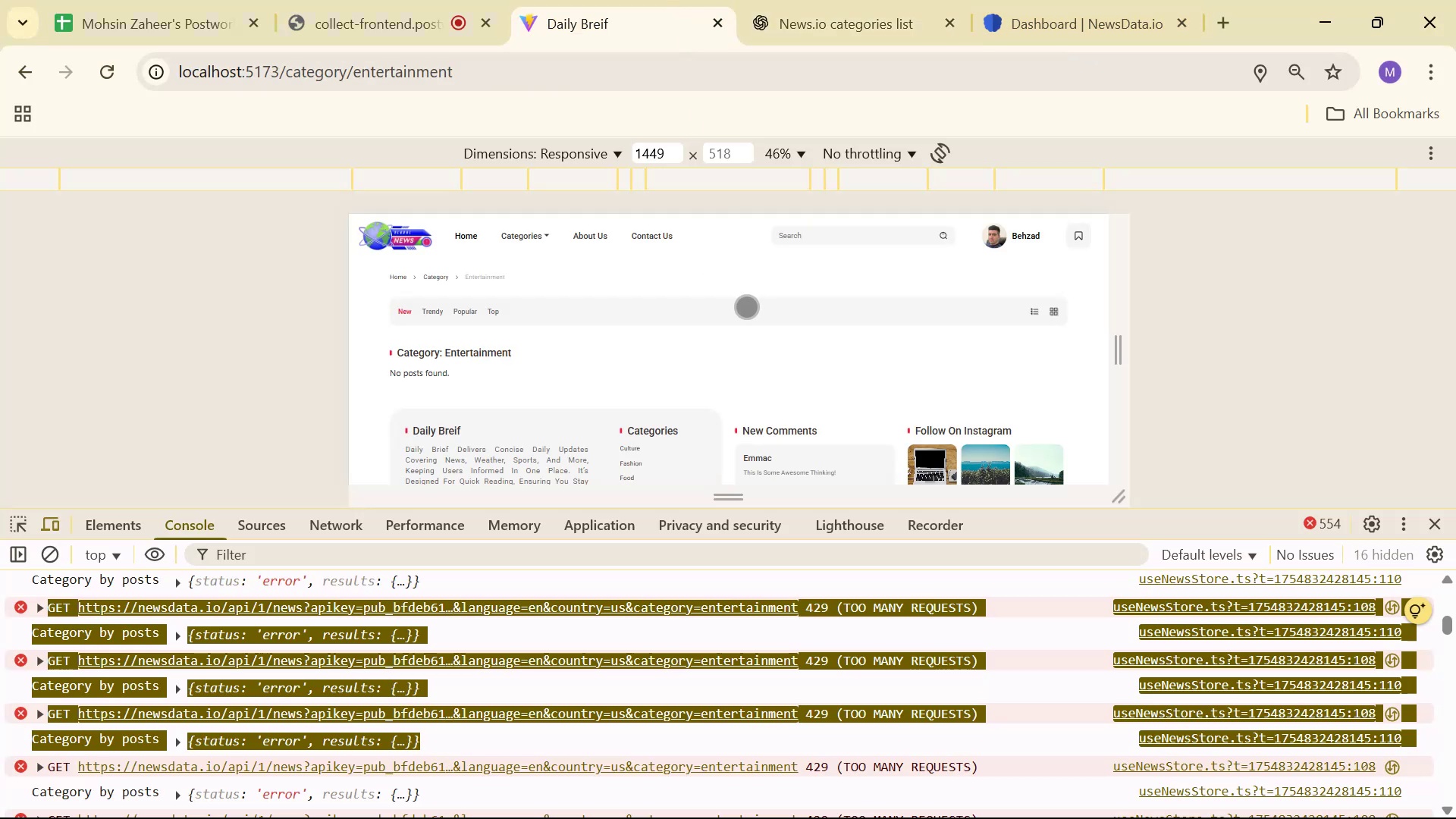 
scroll: coordinate [702, 661], scroll_direction: down, amount: 13.0
 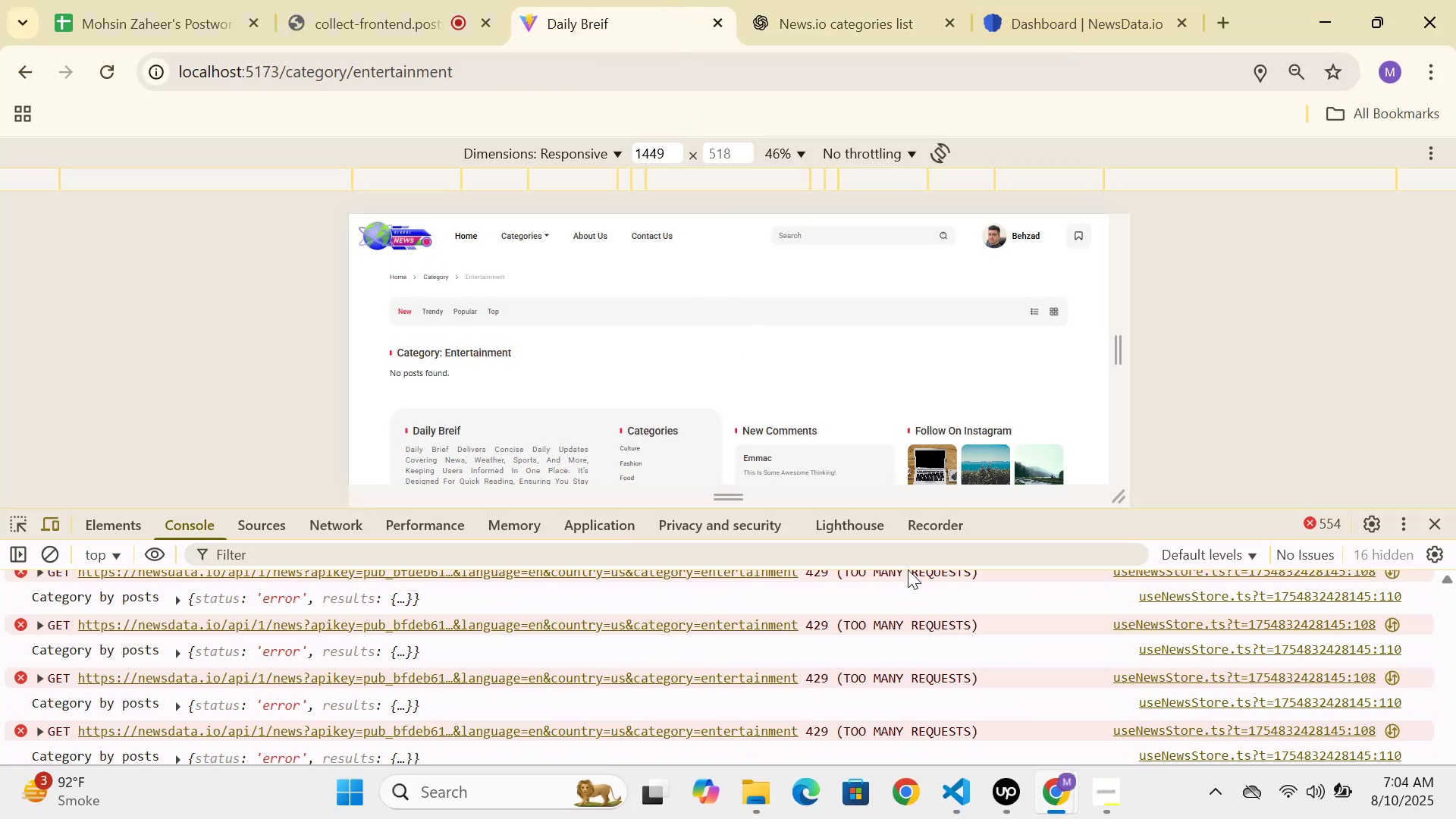 
key(Control+Shift+R)
 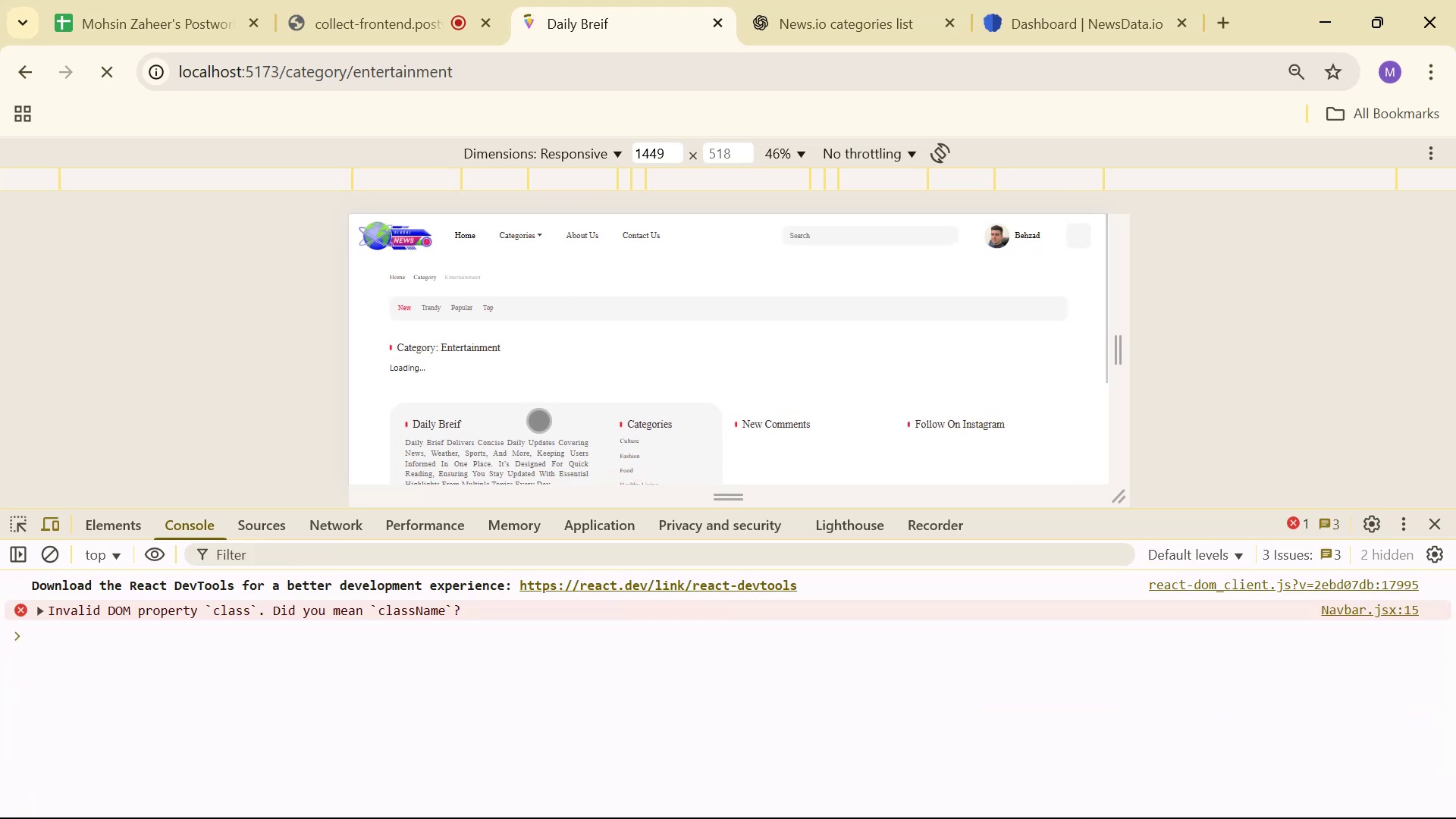 
mouse_move([573, 676])
 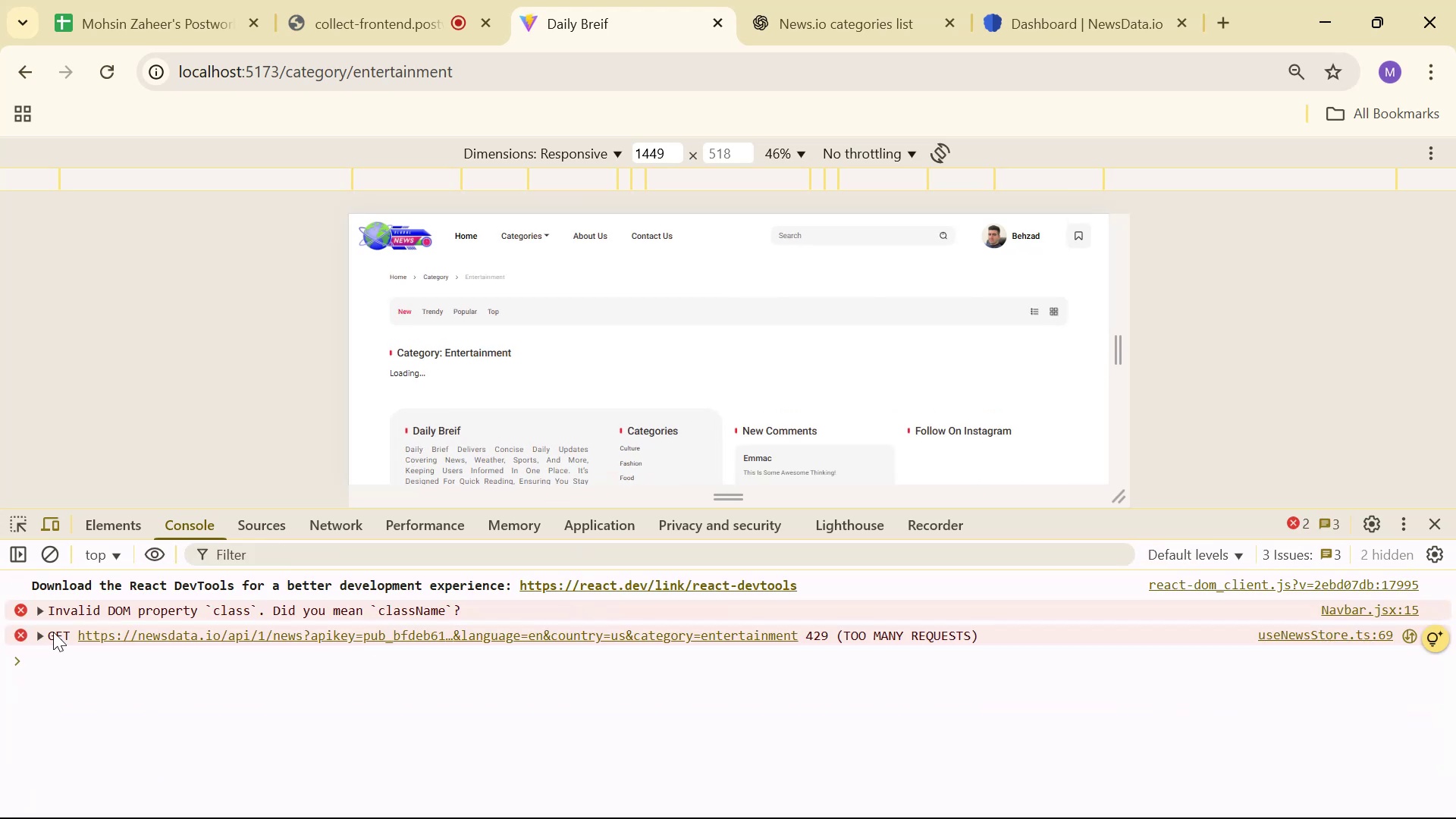 
left_click([43, 631])
 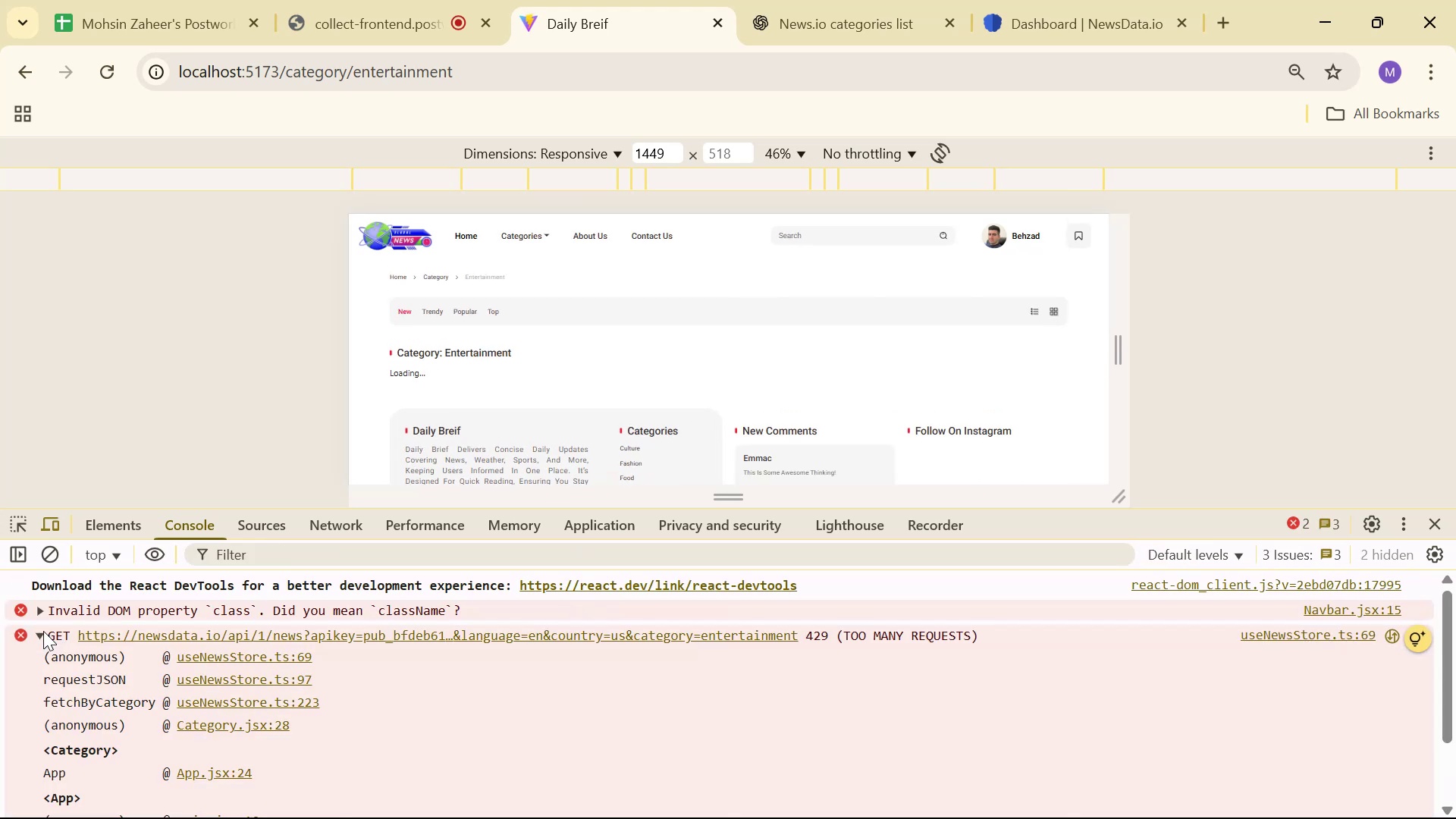 
left_click([43, 631])
 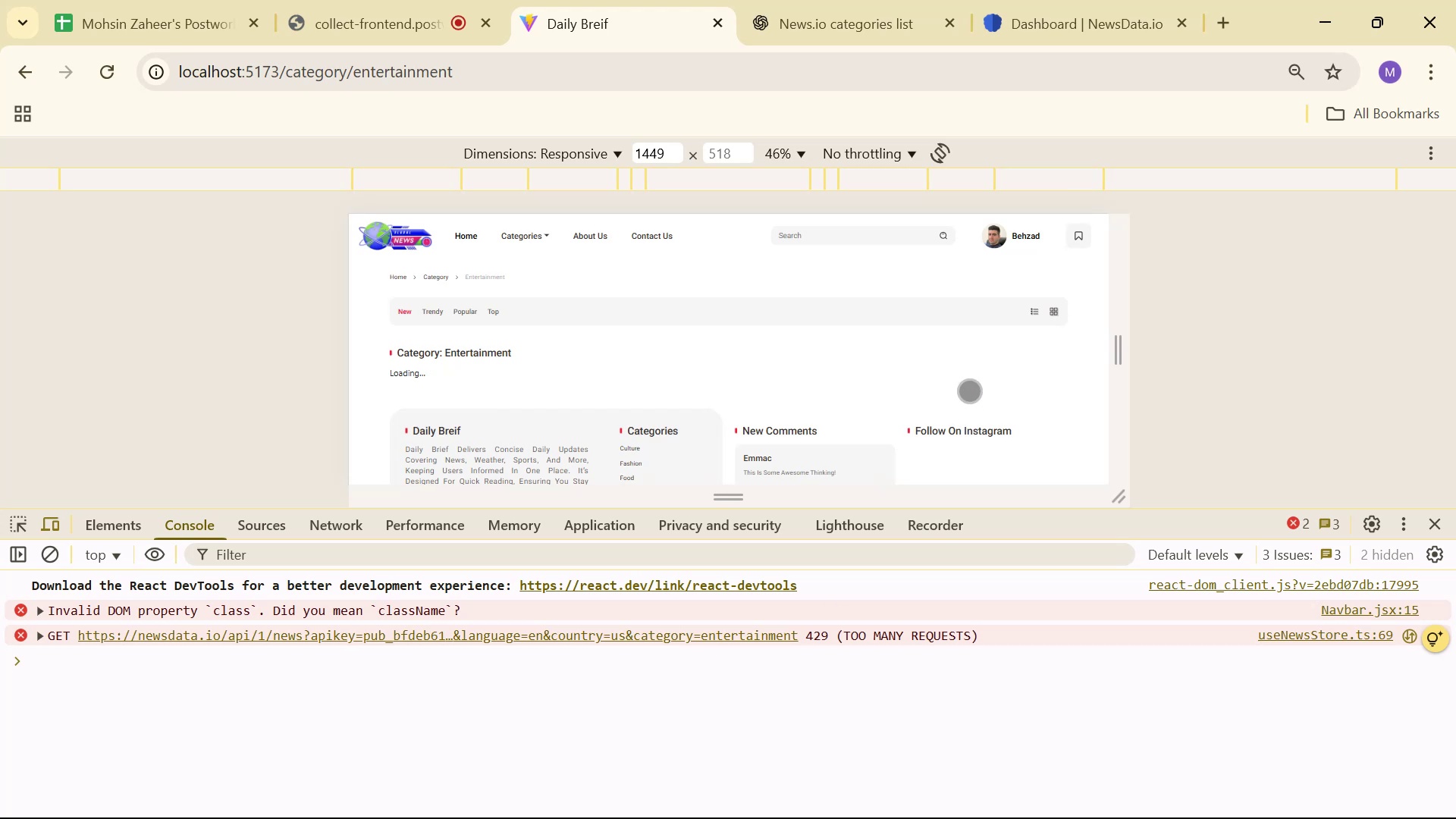 
left_click([1168, 0])
 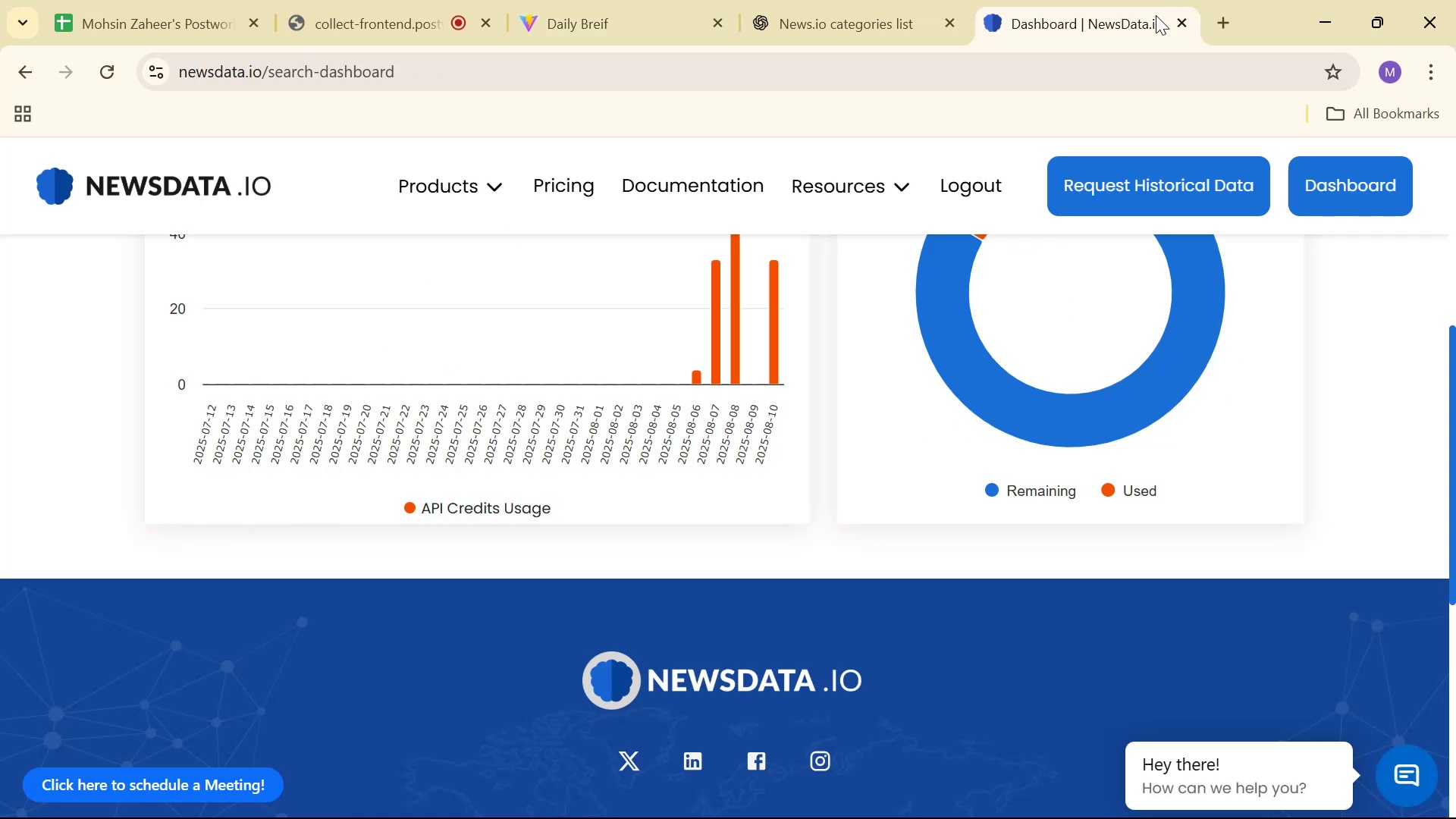 
scroll: coordinate [1006, 294], scroll_direction: up, amount: 3.0
 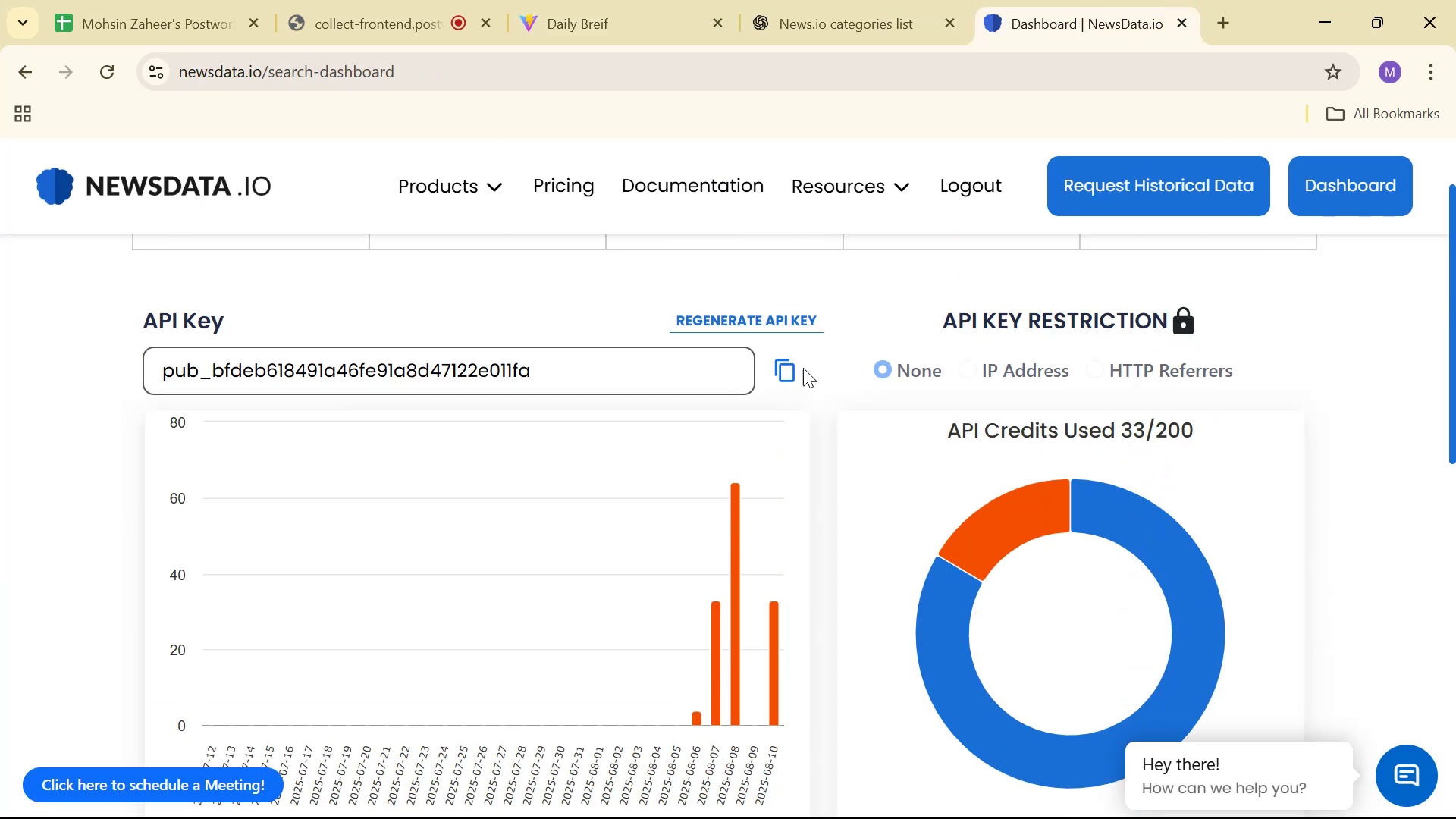 
left_click([785, 319])
 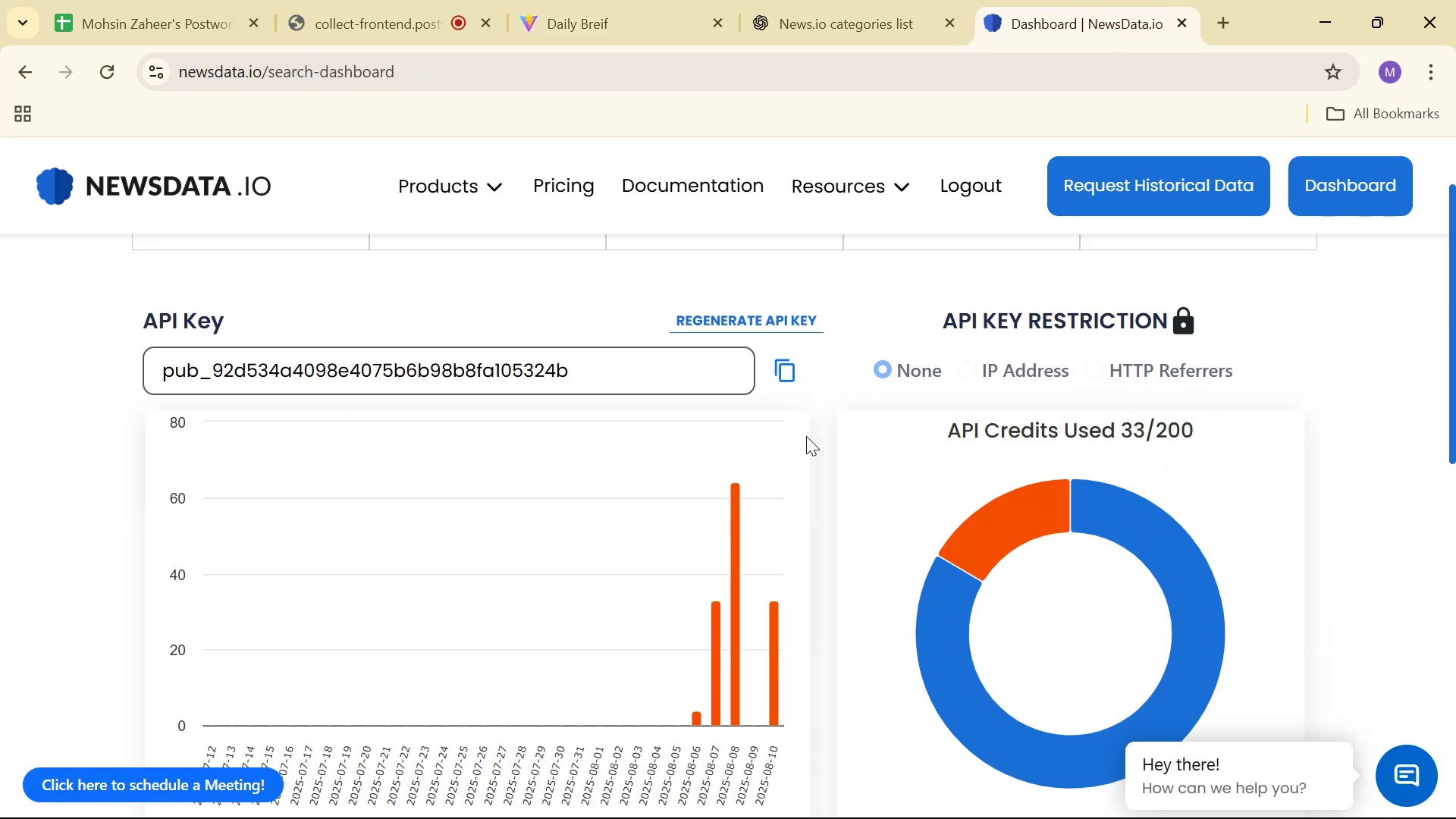 
key(Control+R)
 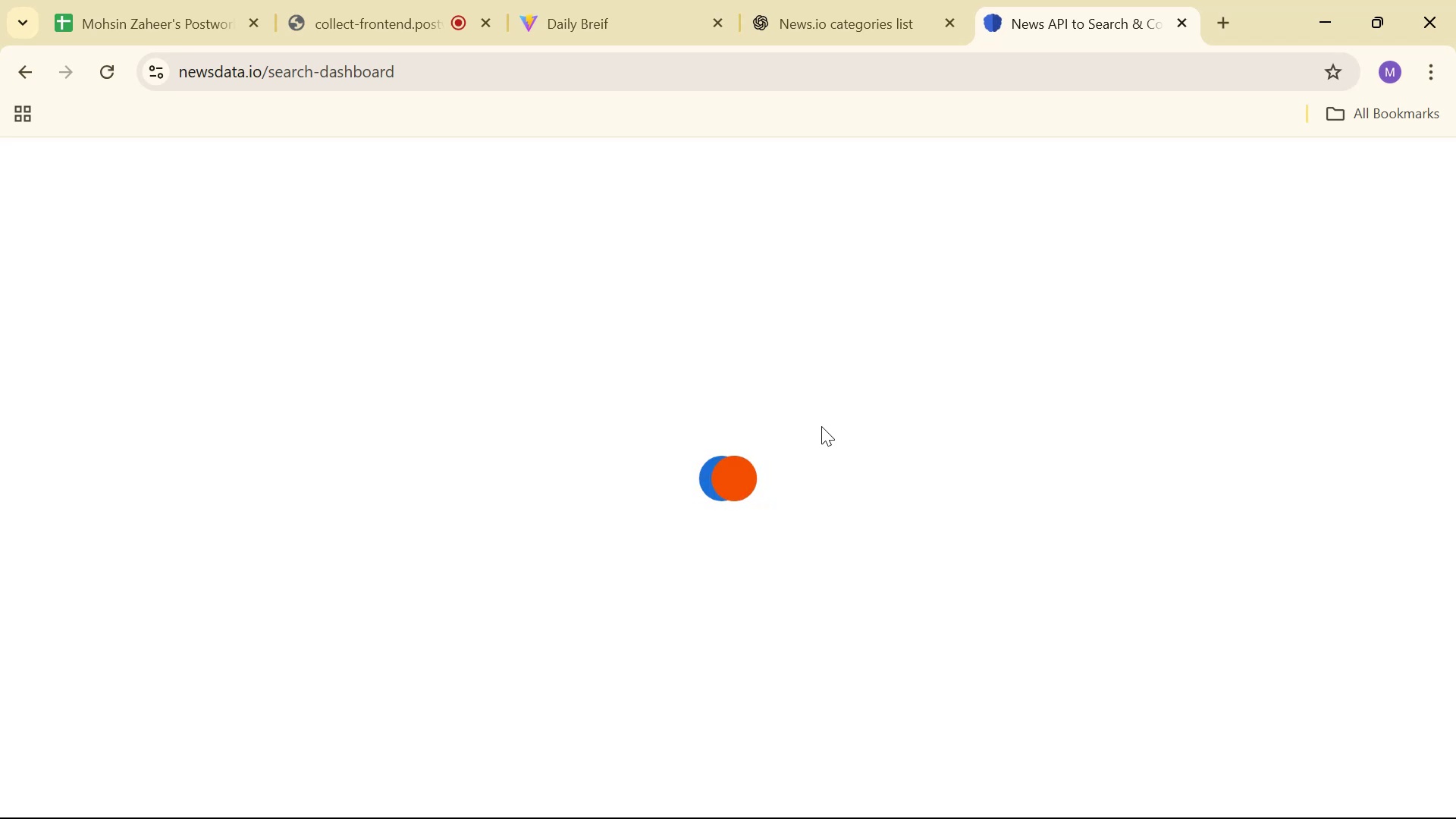 
scroll: coordinate [834, 447], scroll_direction: down, amount: 4.0
 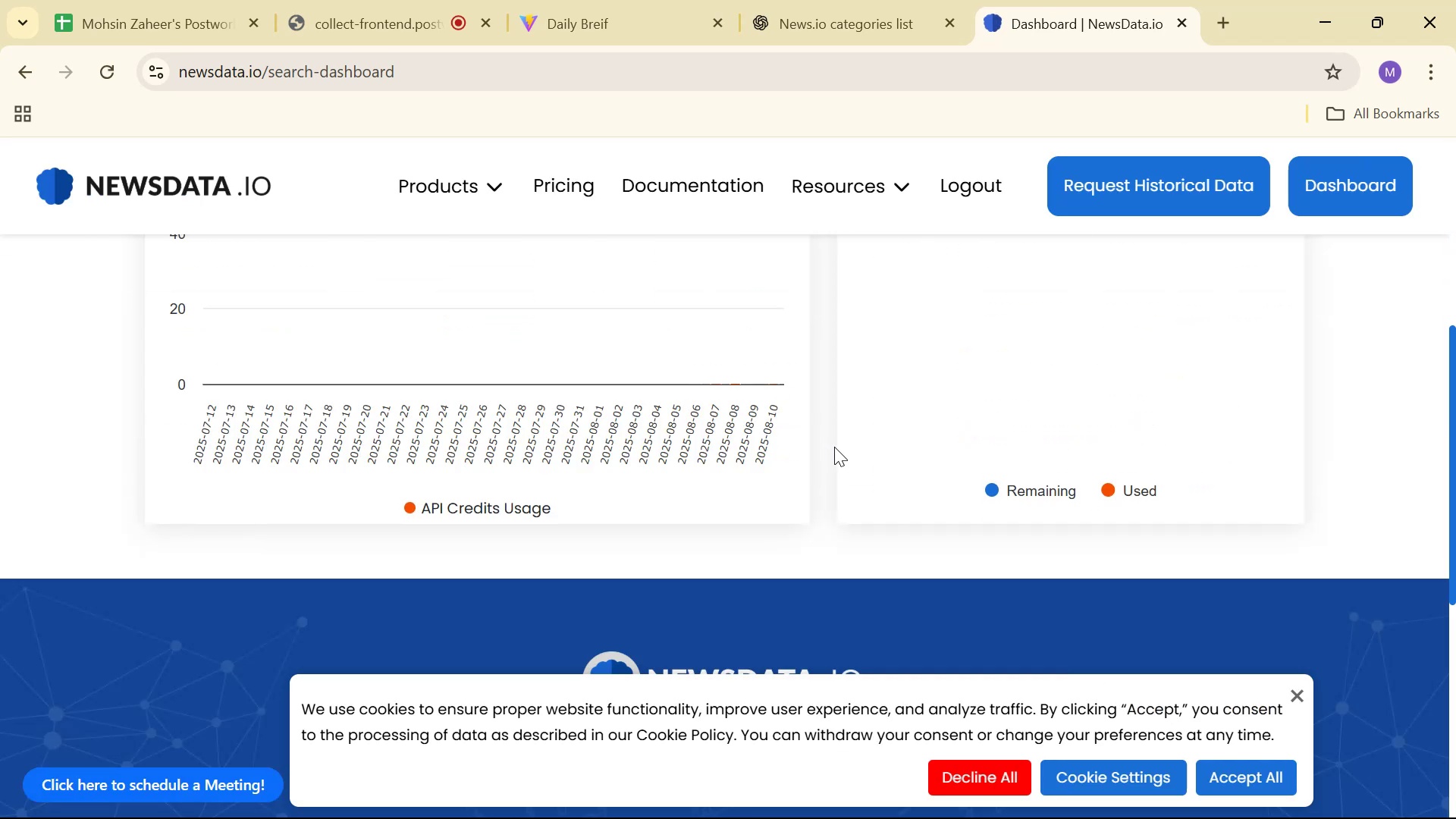 
scroll: coordinate [763, 454], scroll_direction: up, amount: 3.0
 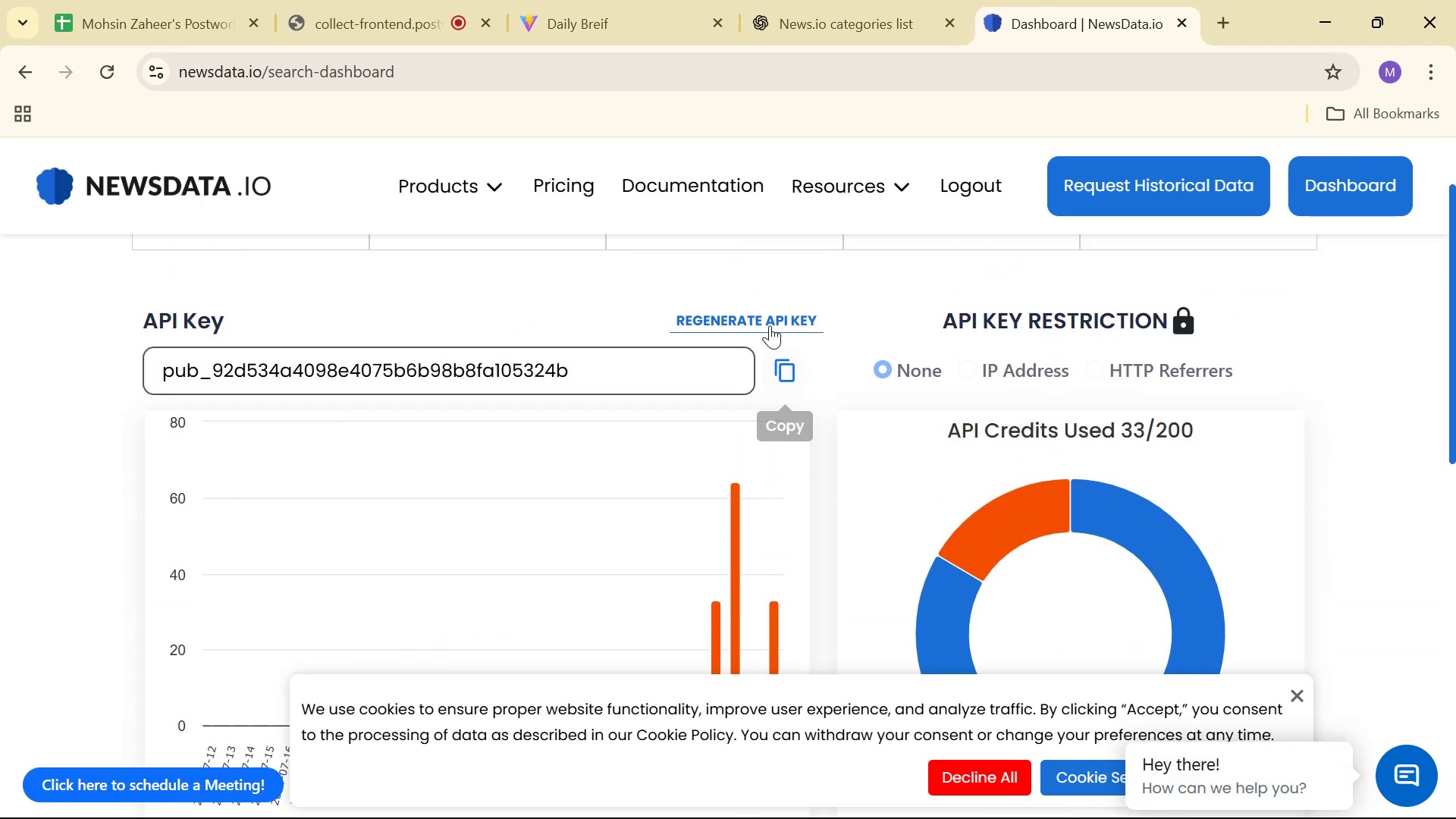 
left_click([768, 322])
 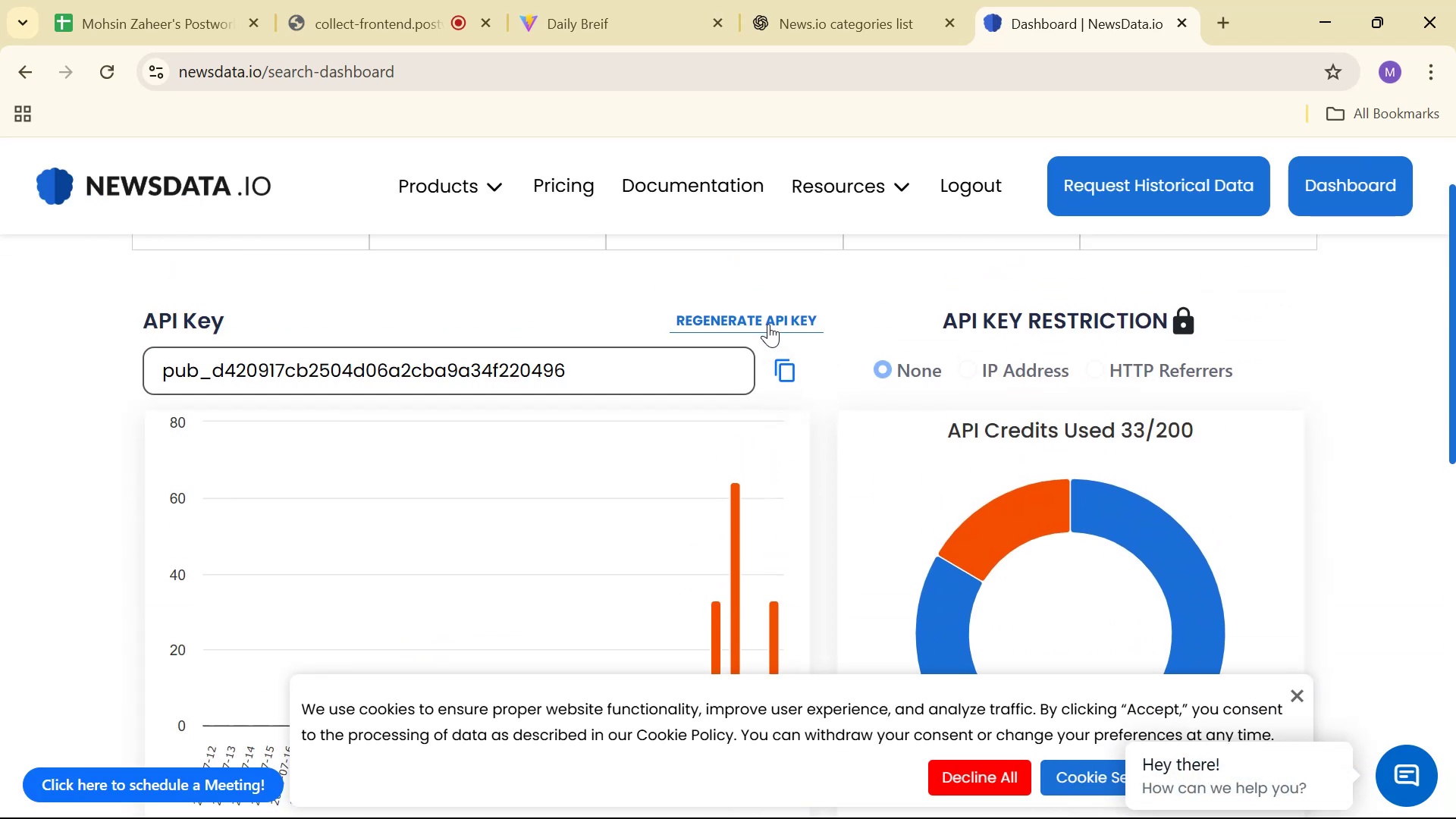 
left_click([783, 376])
 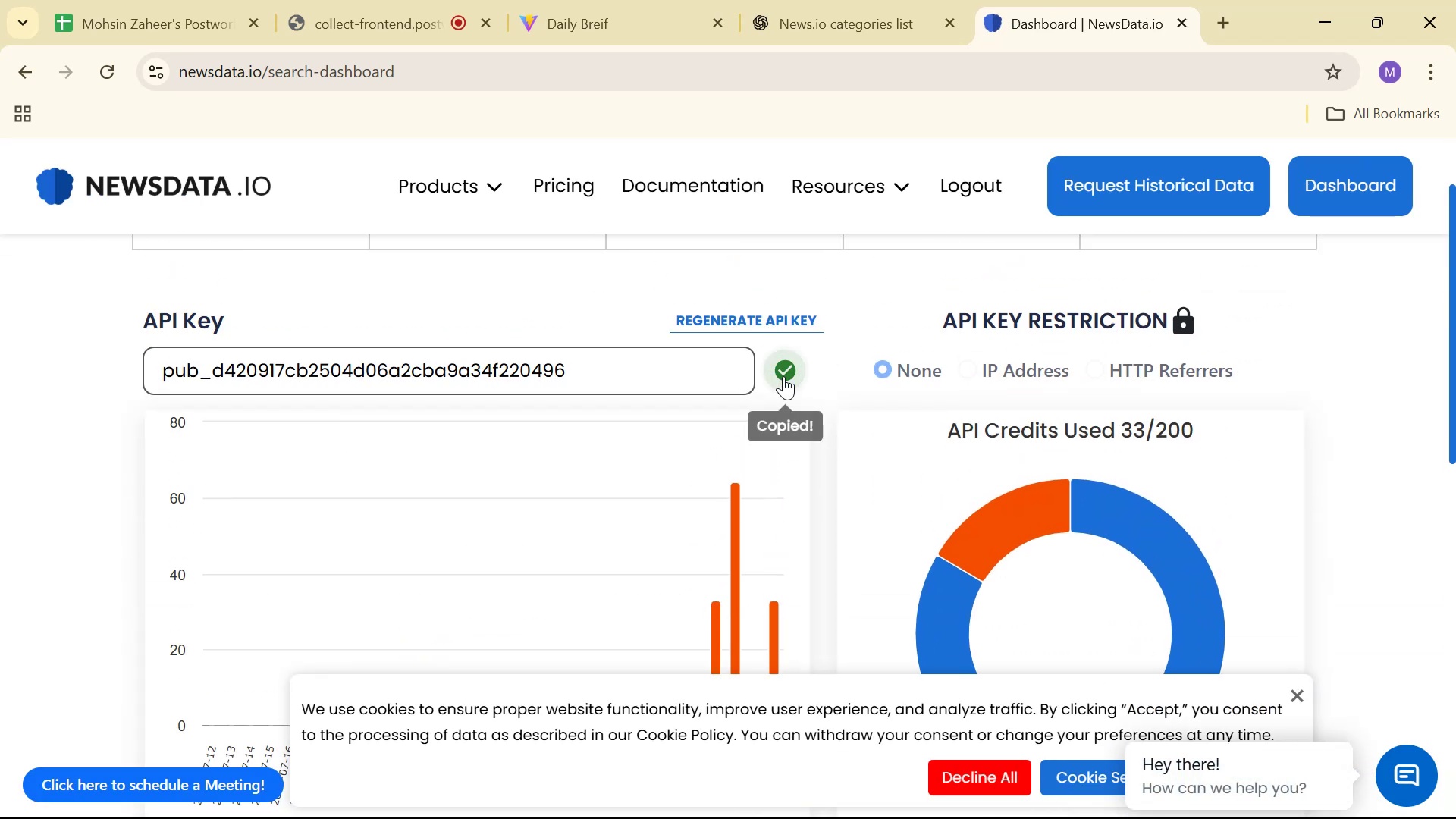 
key(Alt+AltLeft)
 